 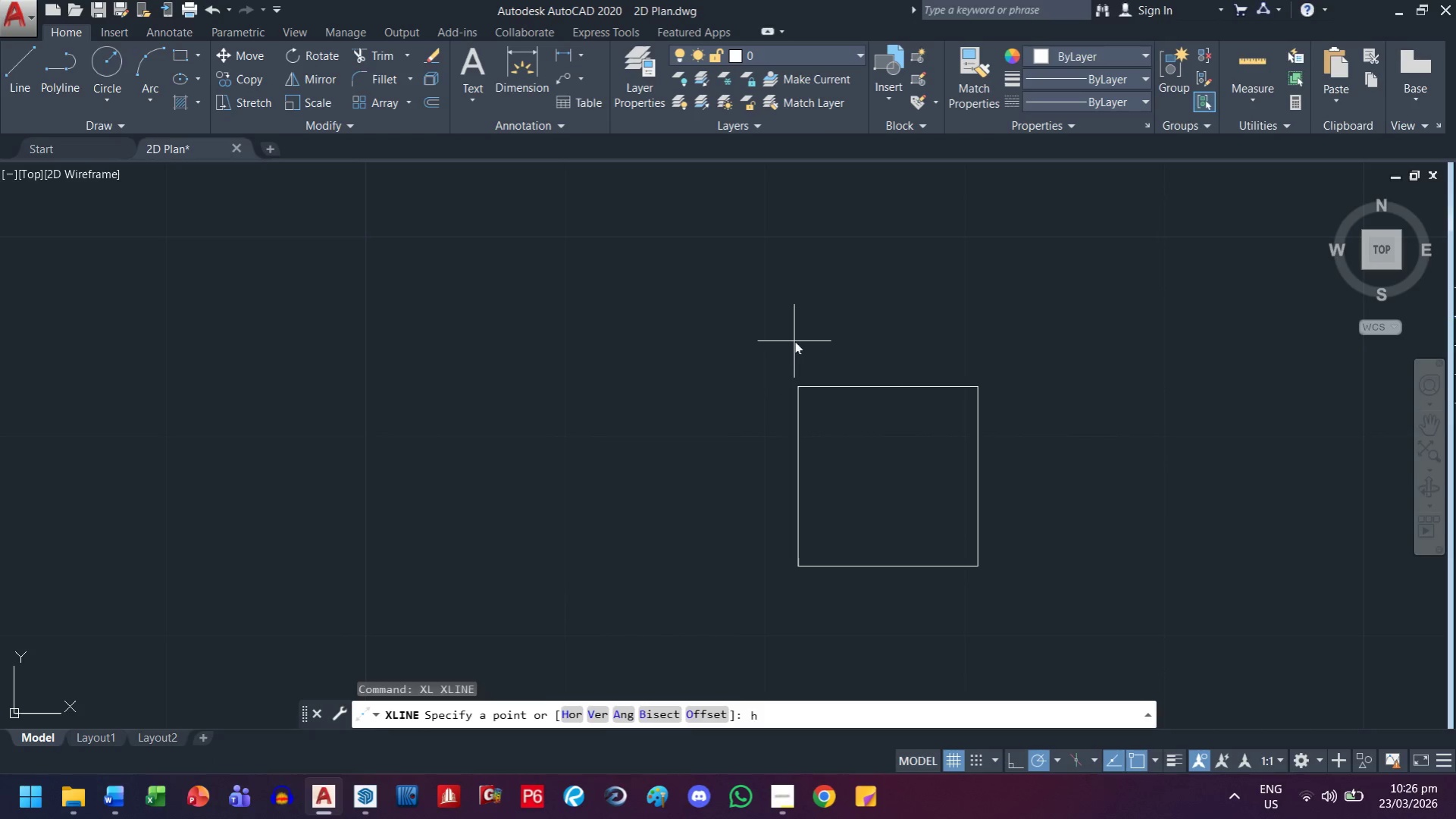 
key(Space)
 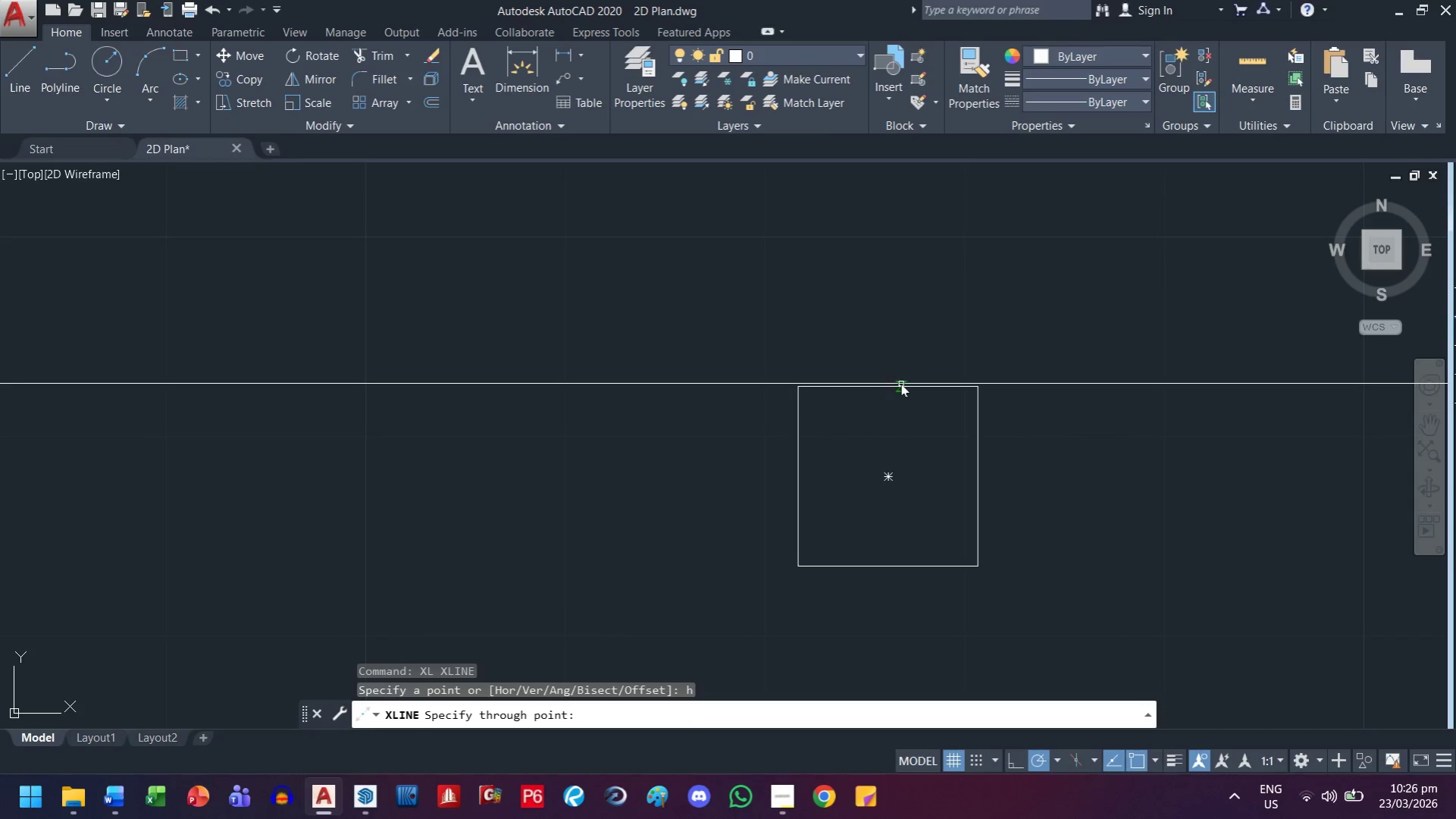 
left_click_drag(start_coordinate=[900, 382], to_coordinate=[900, 388])
 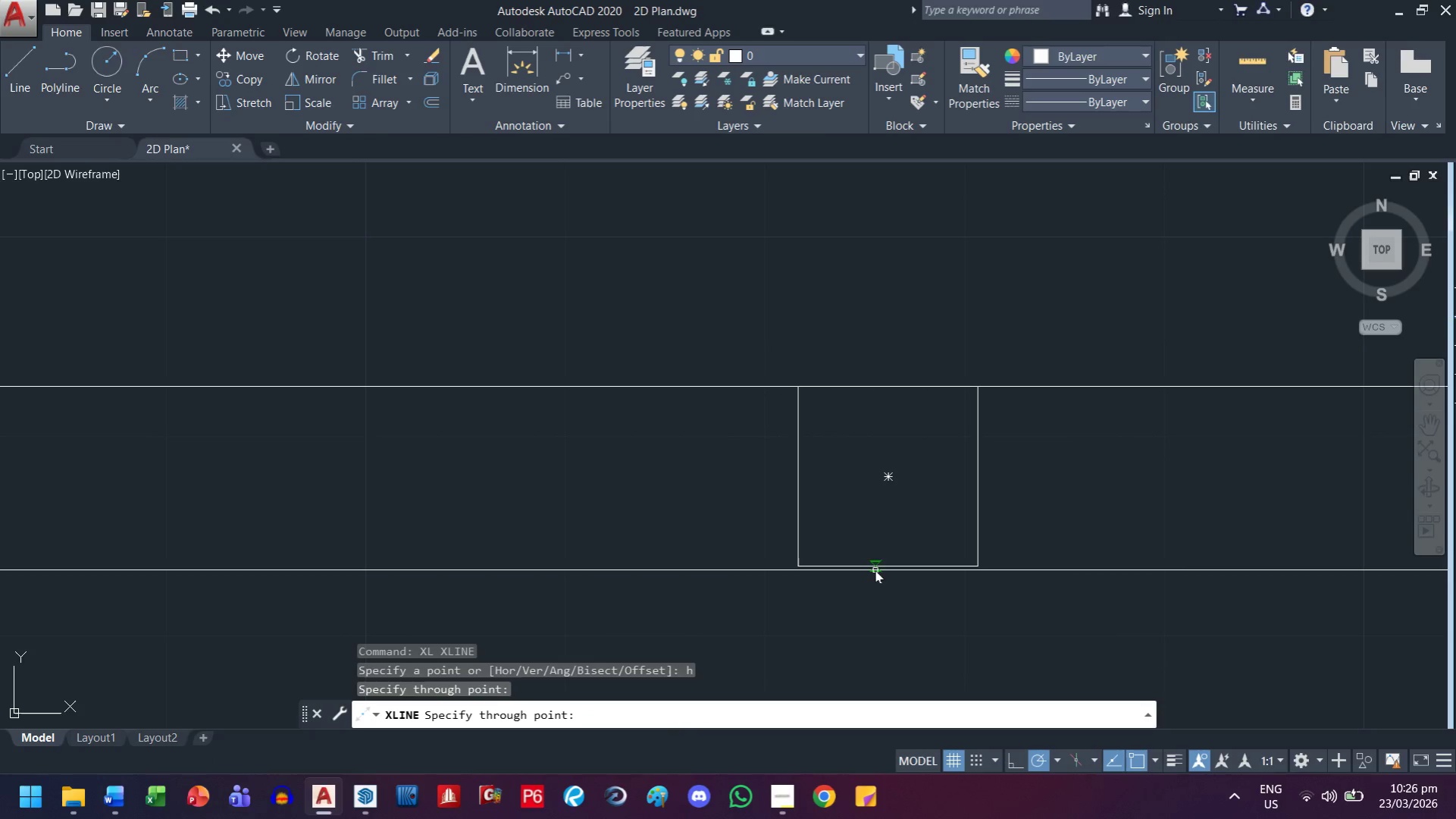 
left_click([875, 570])
 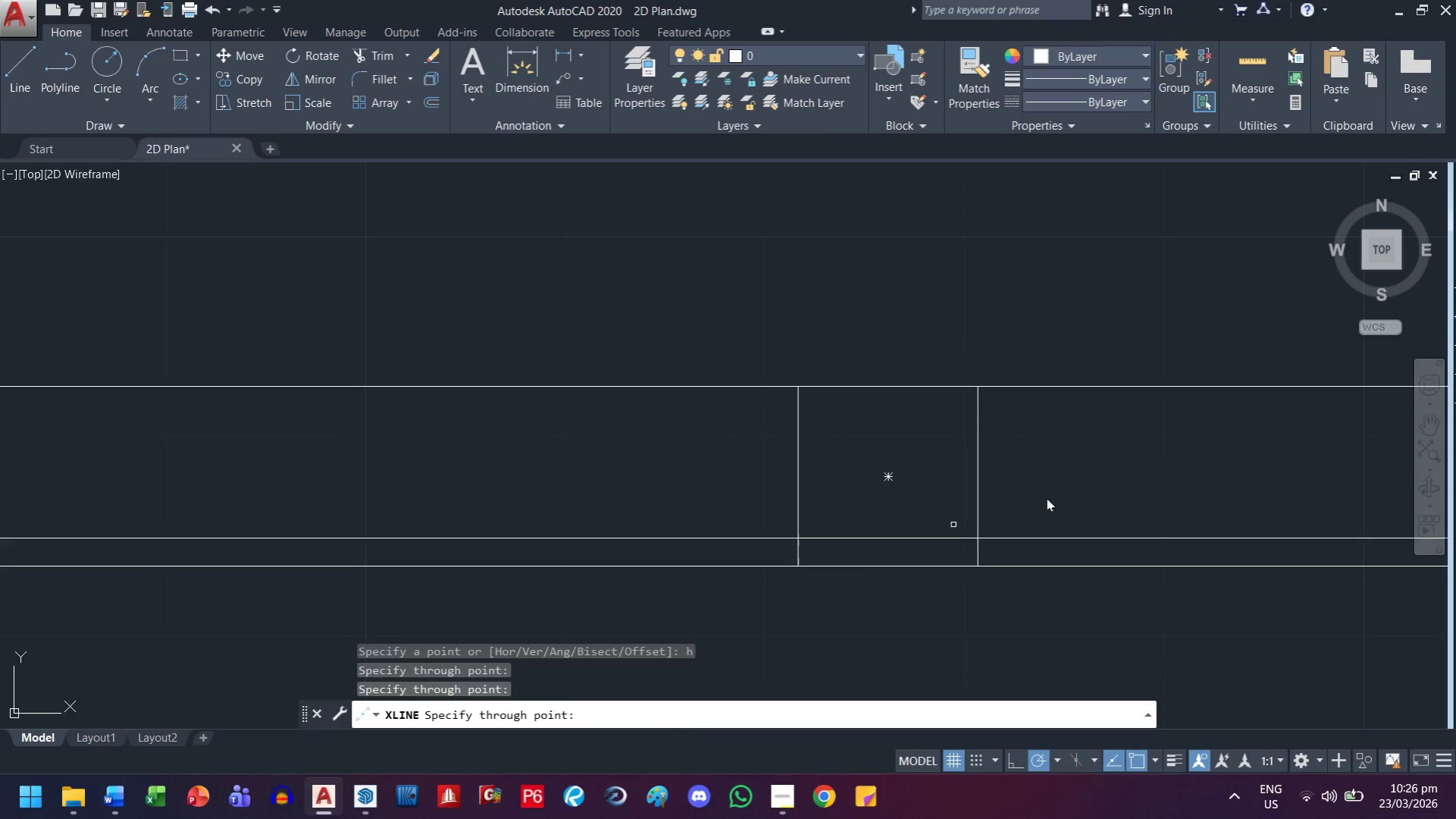 
key(Escape)
 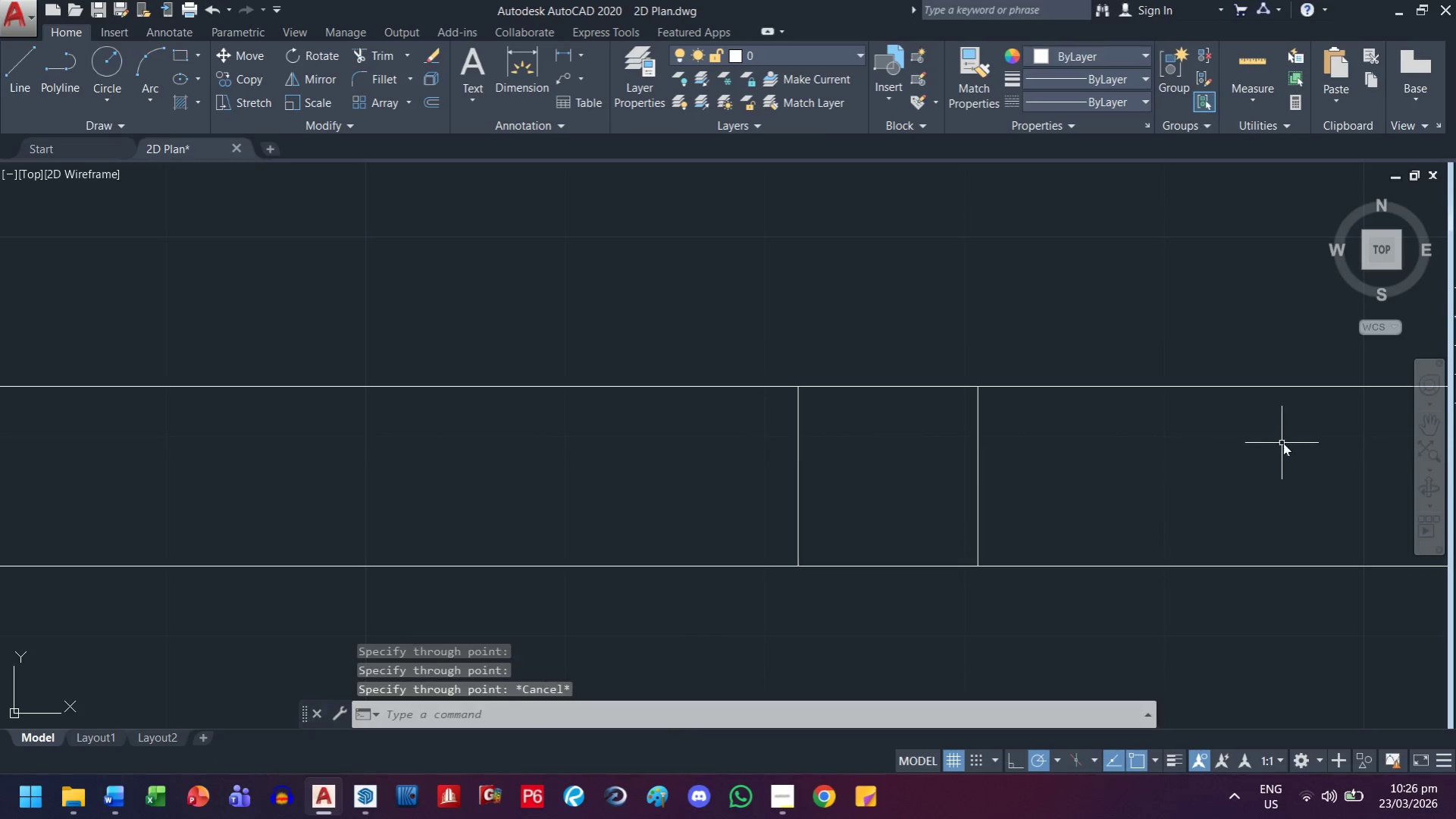 
left_click_drag(start_coordinate=[1282, 443], to_coordinate=[1281, 437])
 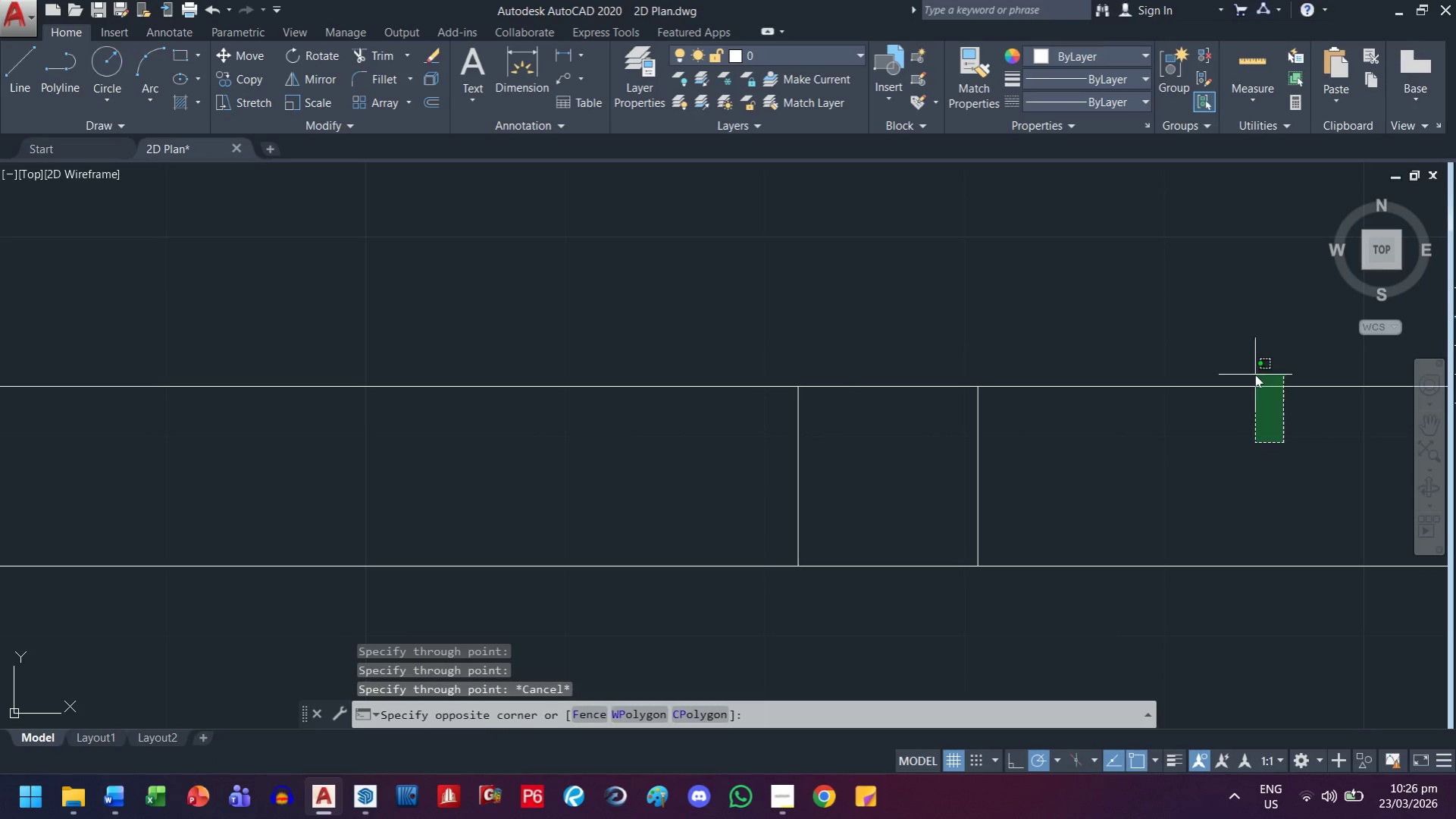 
triple_click([1254, 375])
 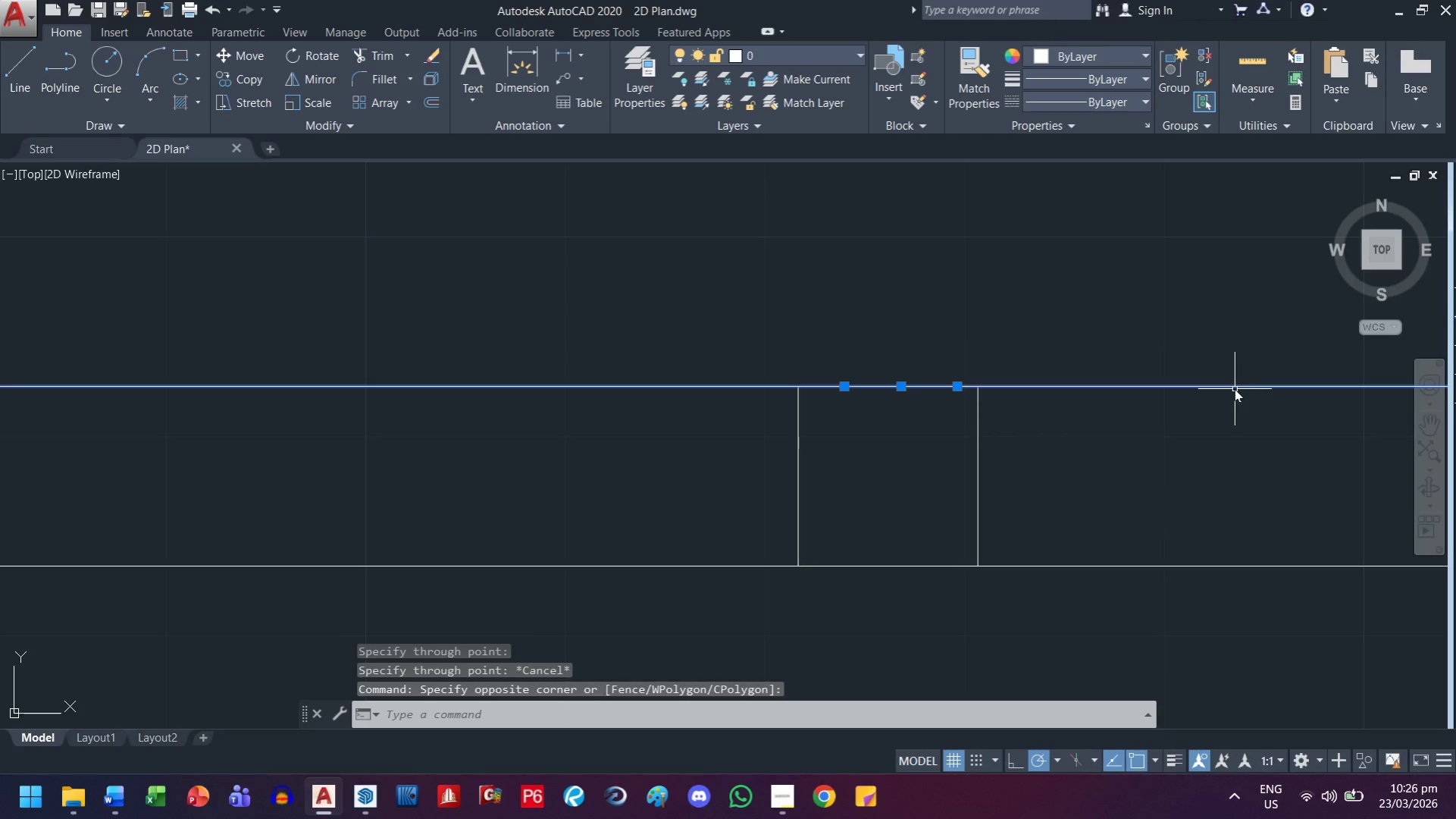 
key(M)
 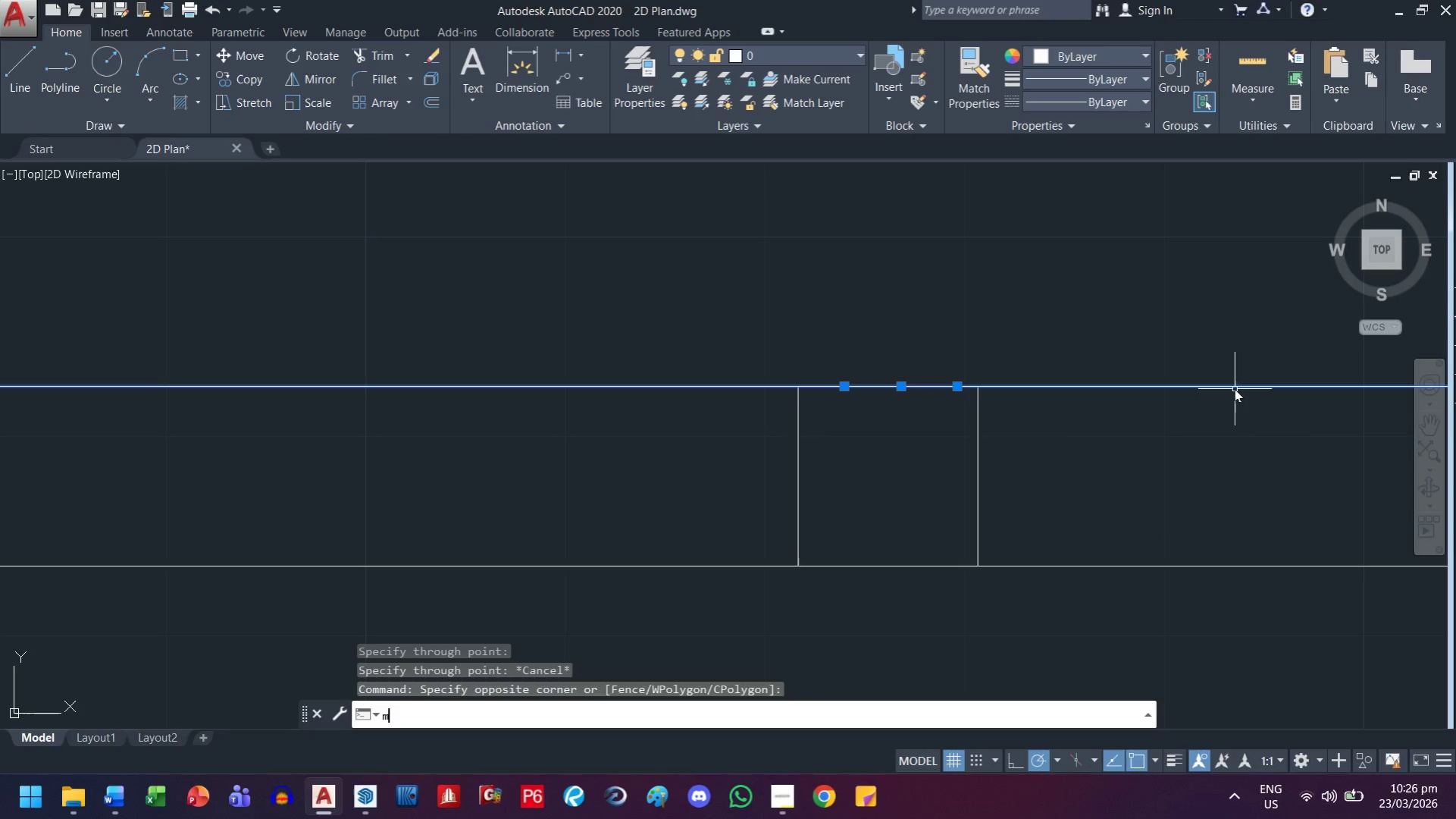 
key(Space)
 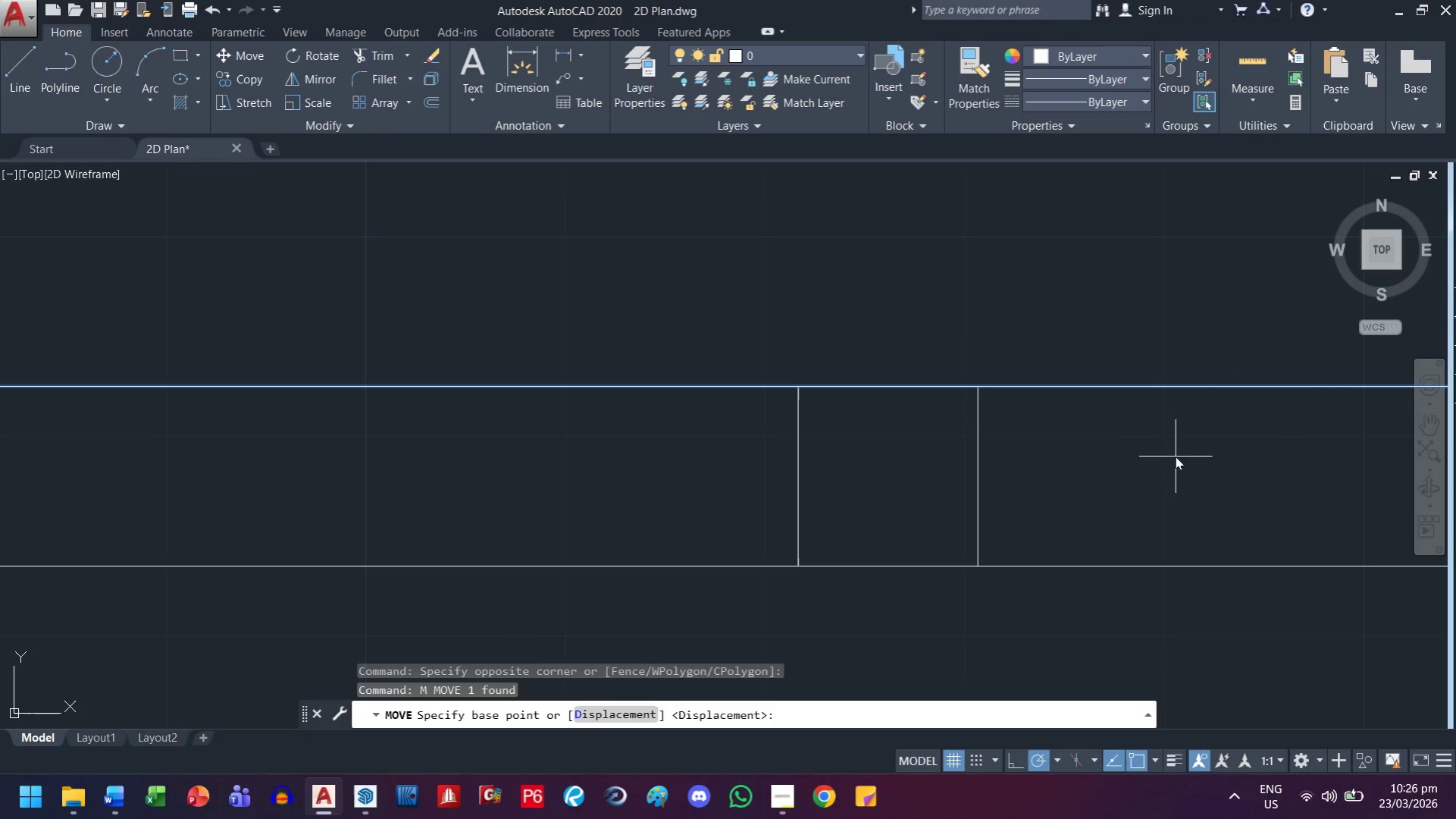 
left_click([1173, 462])
 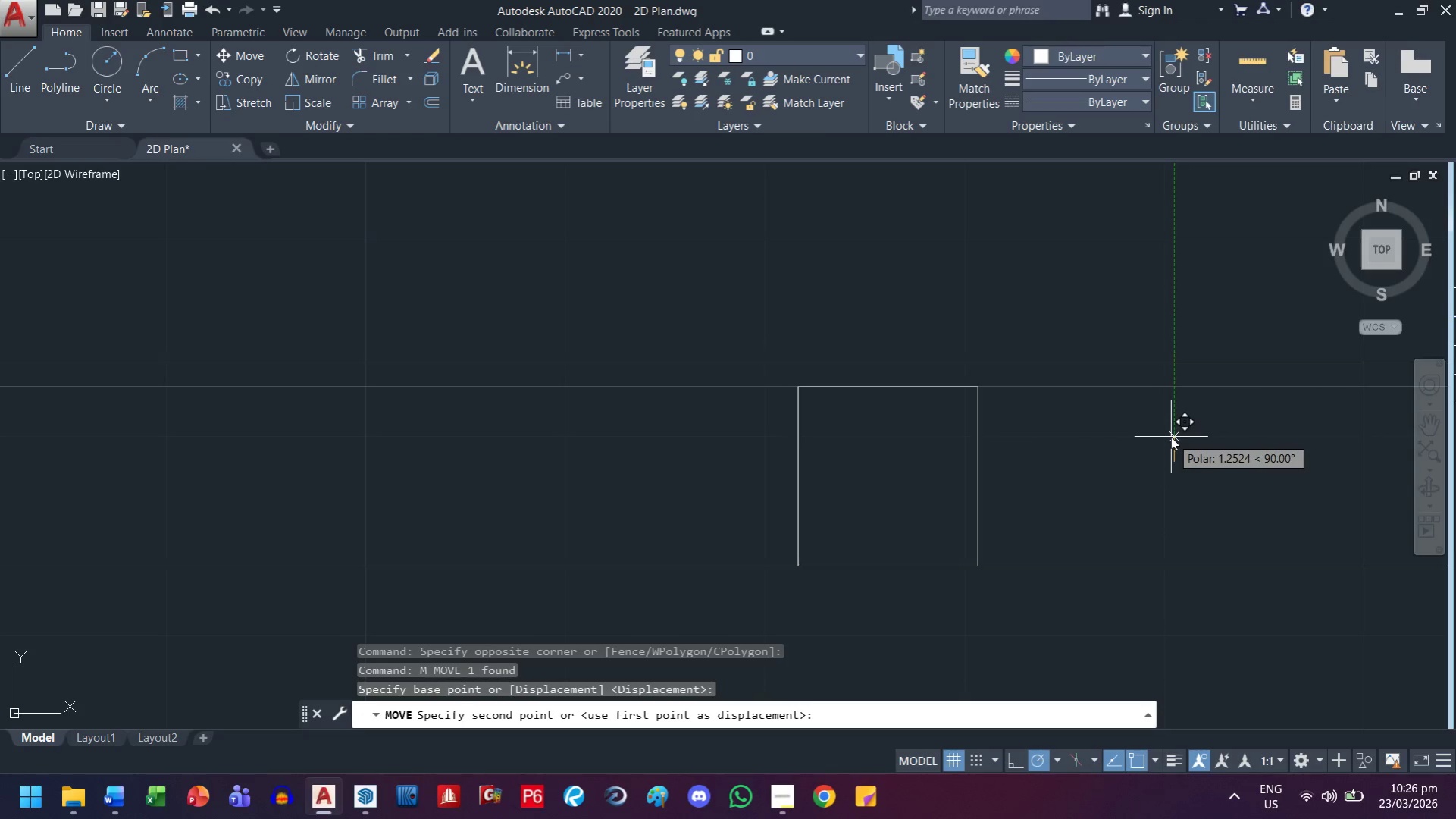 
key(2)
 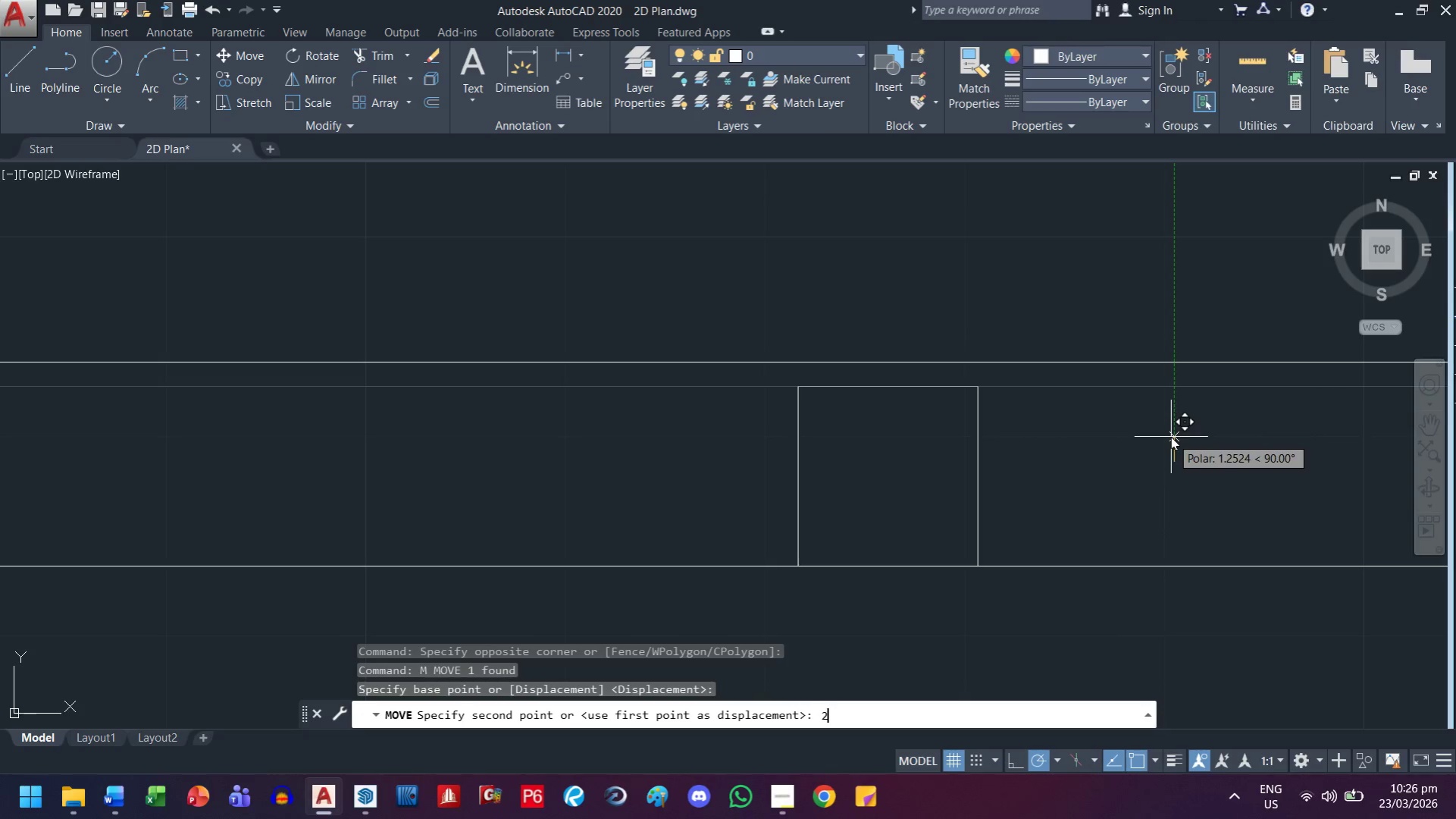 
key(Space)
 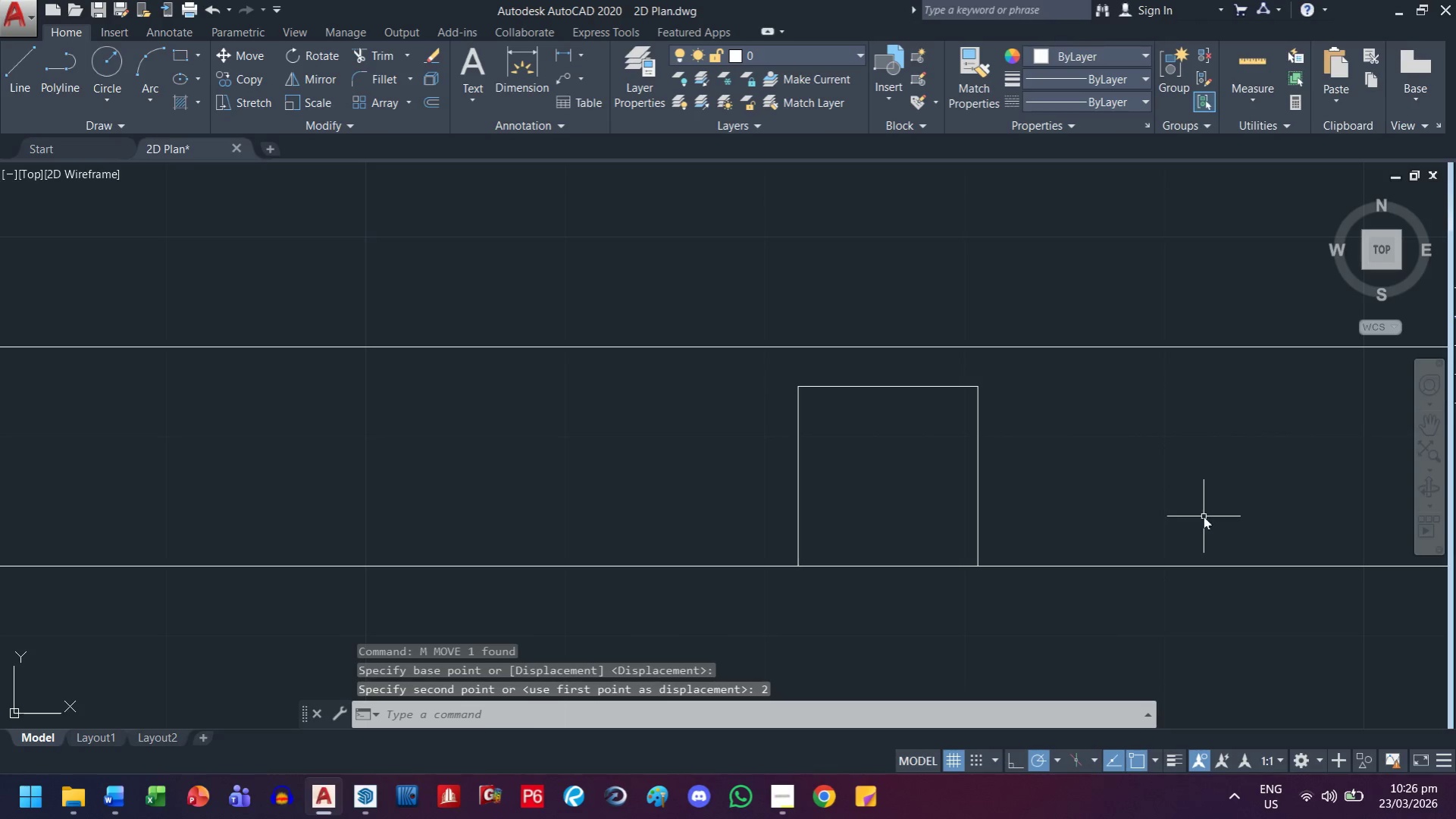 
left_click_drag(start_coordinate=[1195, 534], to_coordinate=[1183, 573])
 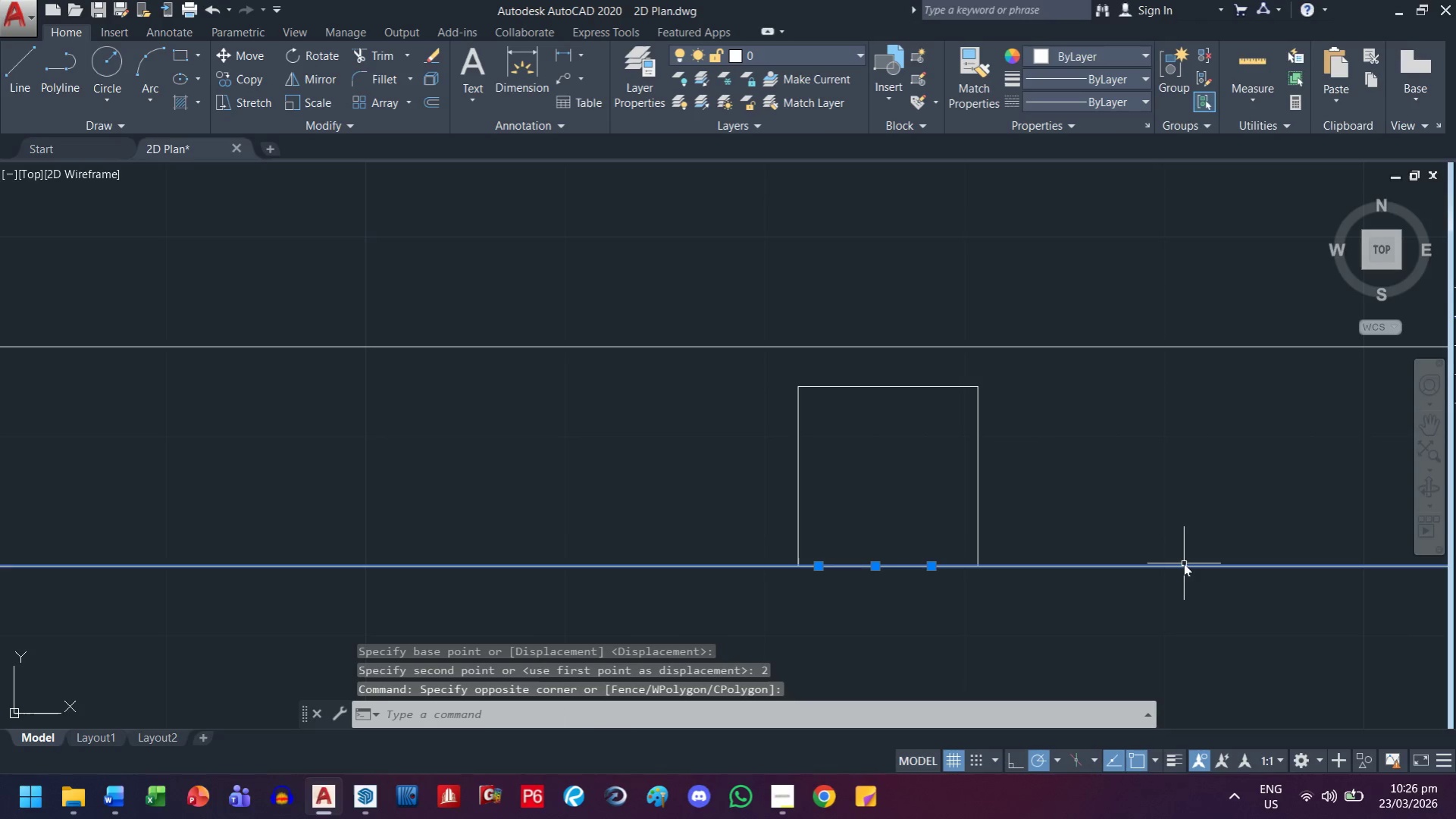 
key(M)
 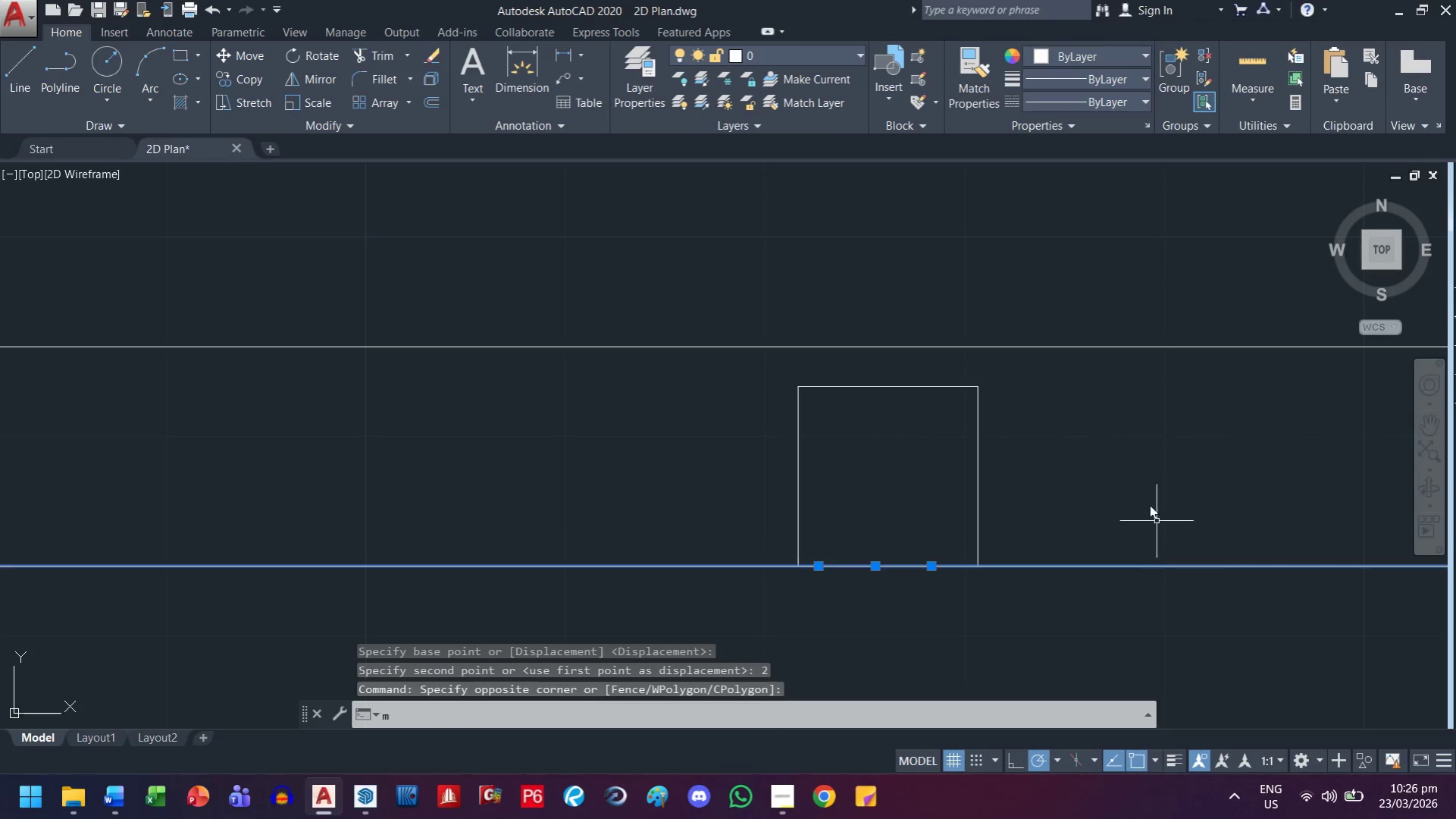 
key(Space)
 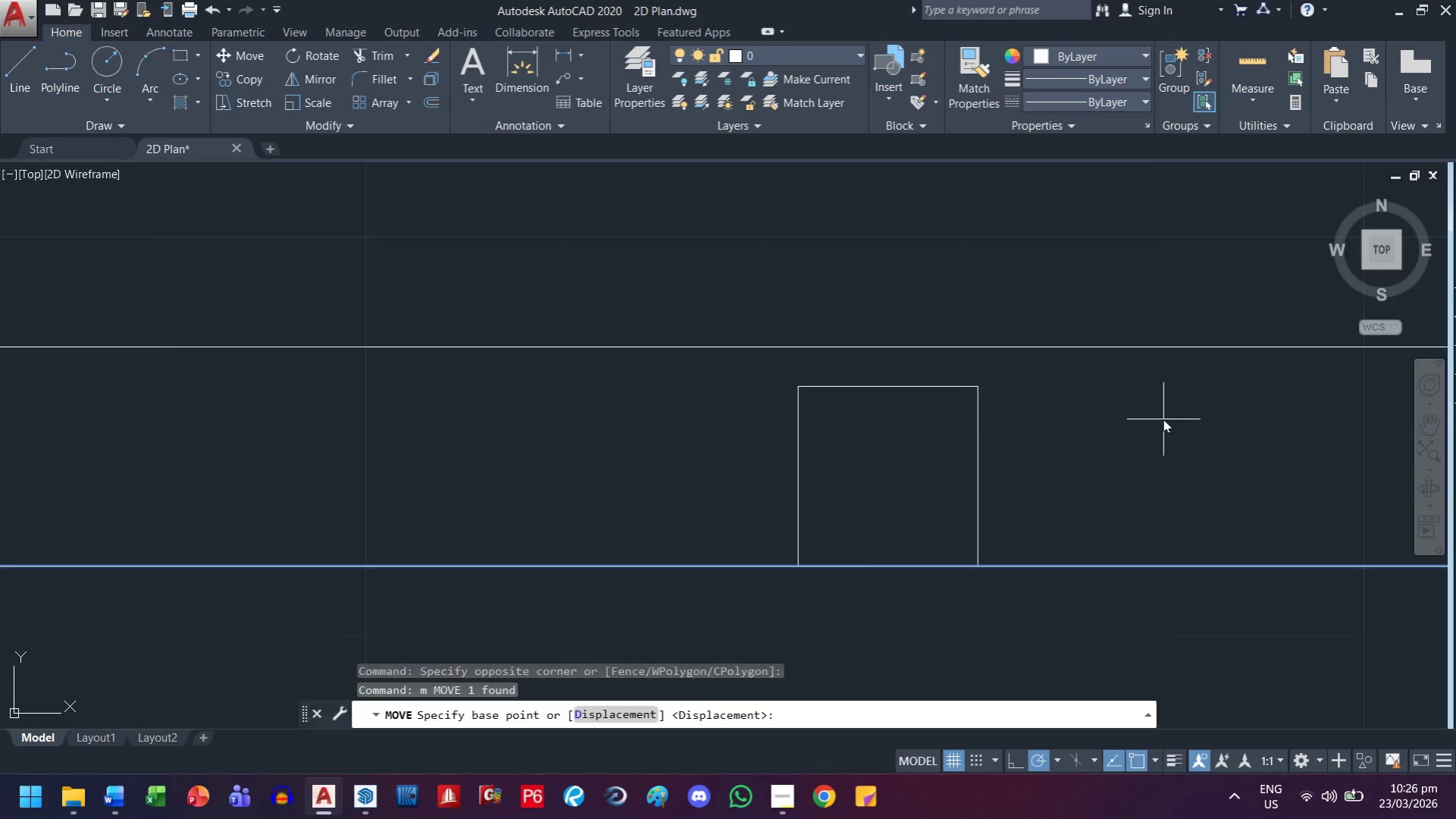 
left_click([1163, 419])
 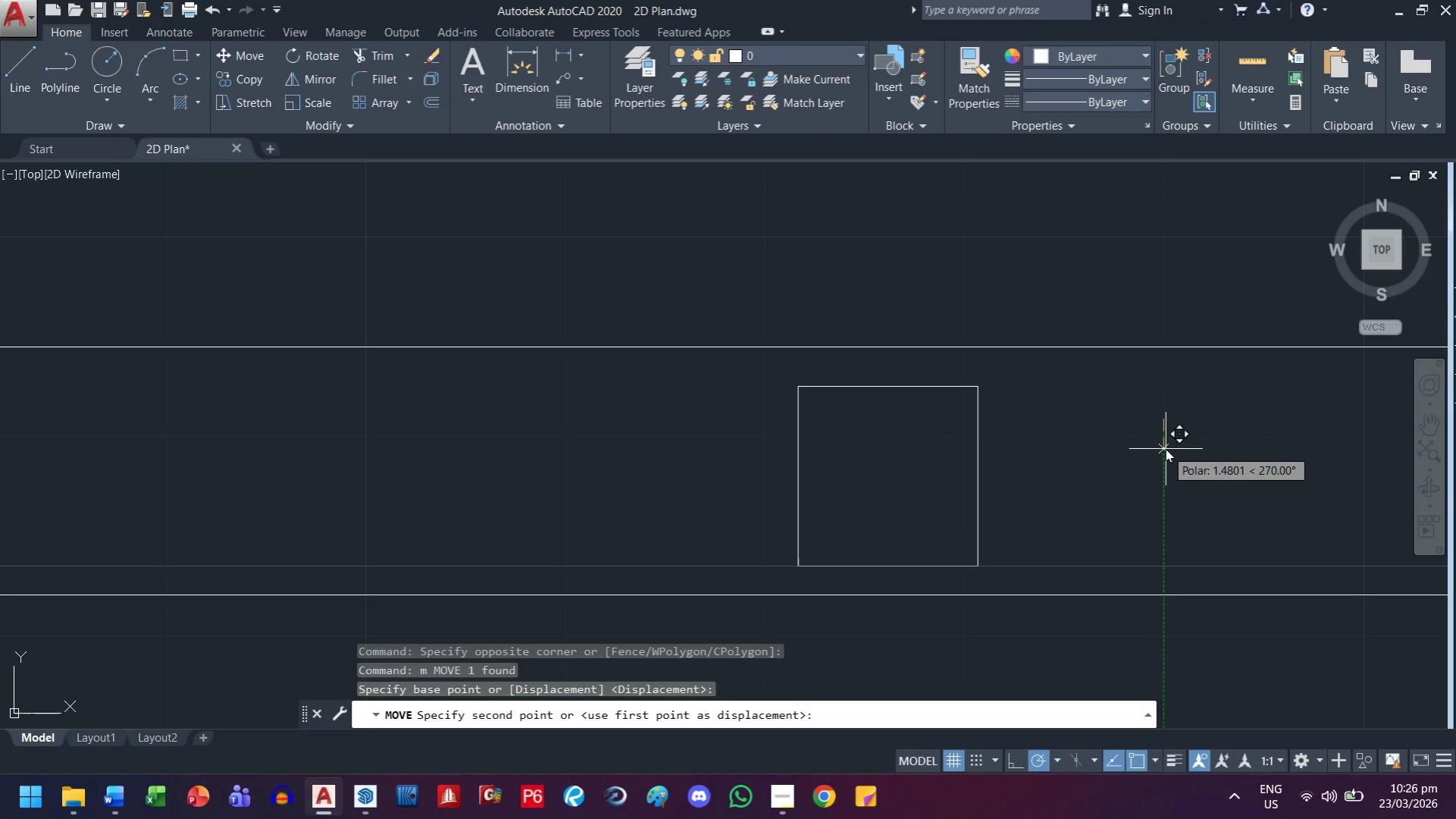 
key(2)
 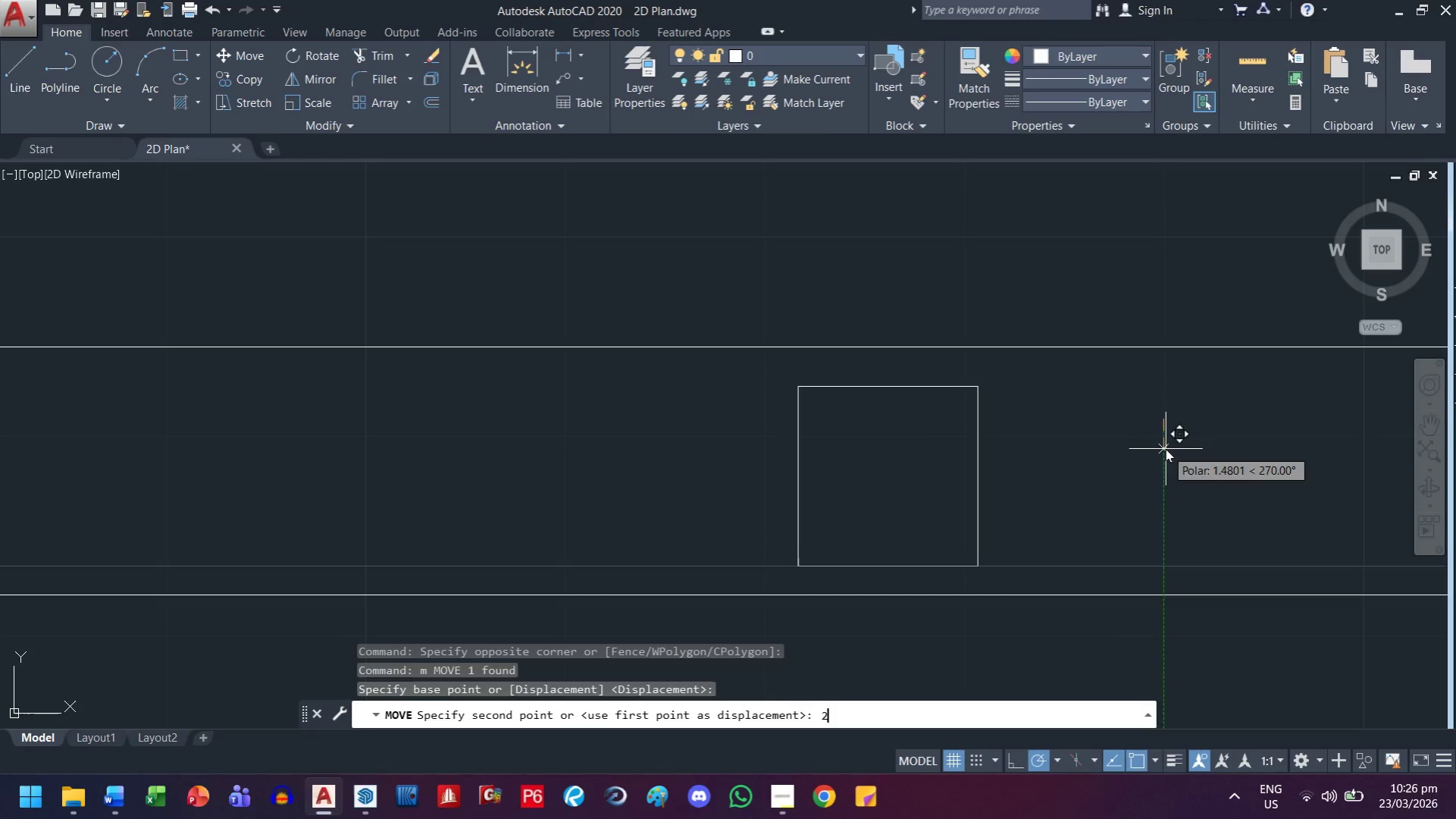 
key(Space)
 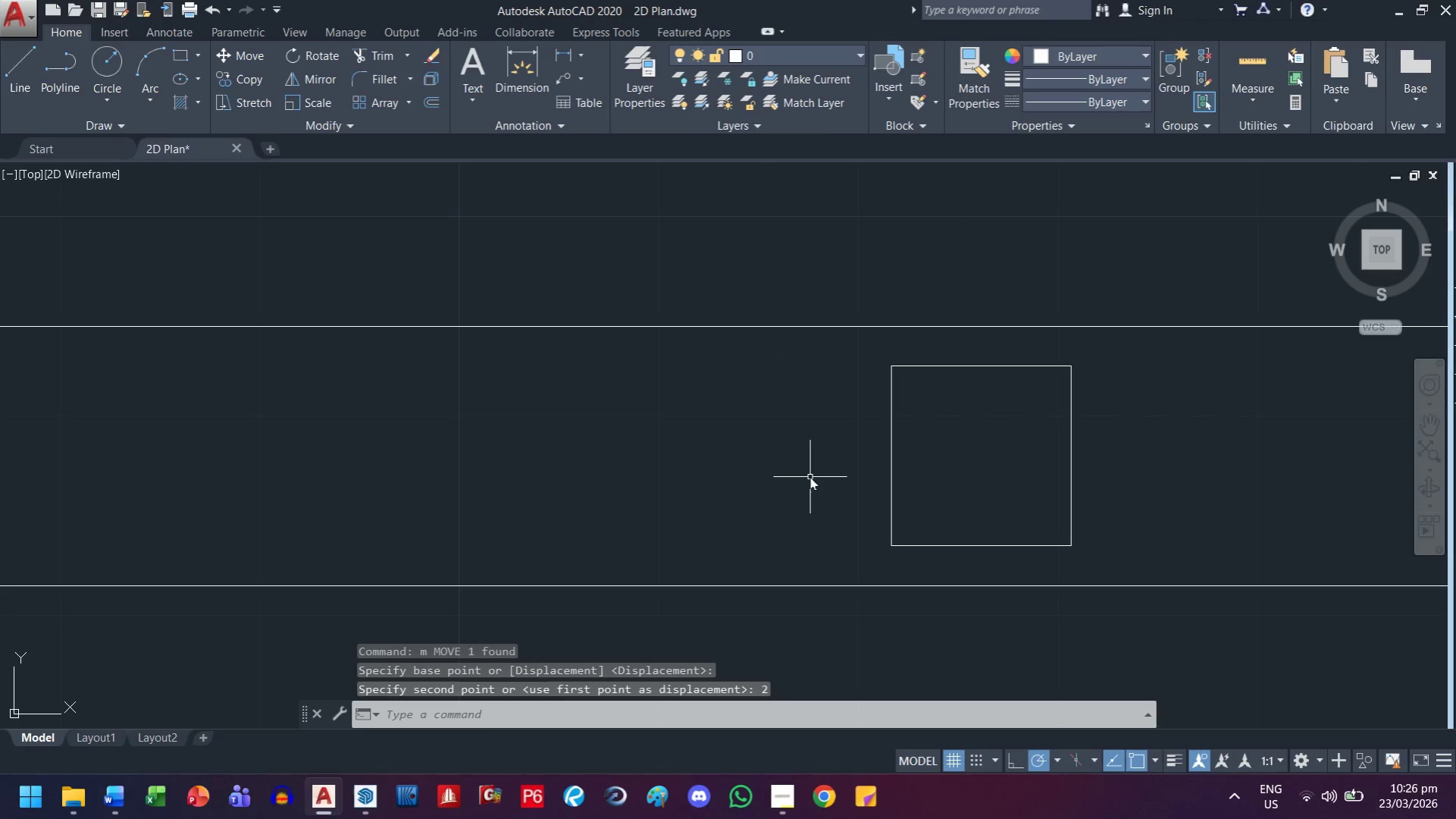 
type(xl v )
 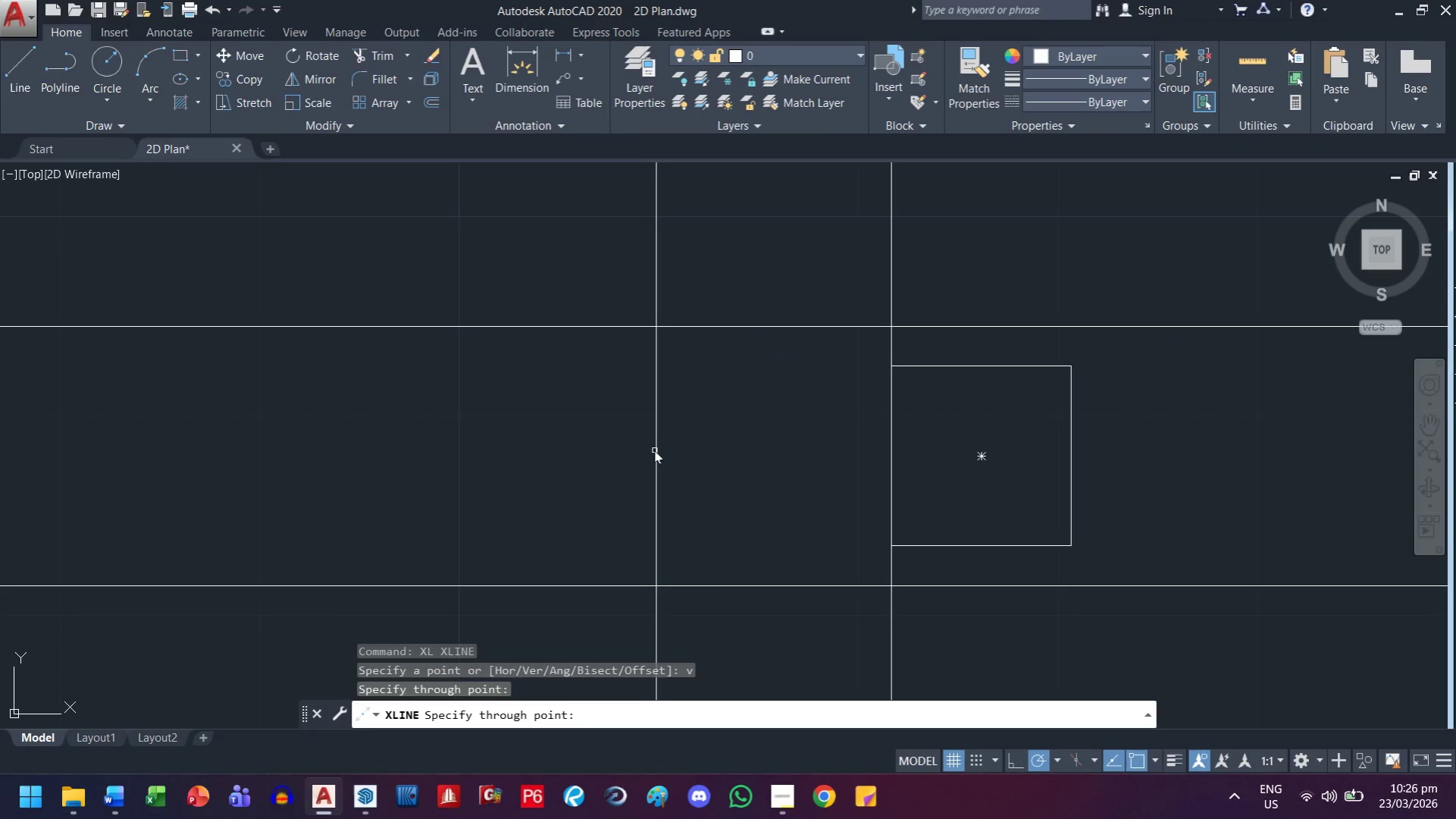 
key(Escape)
type(m 15)
 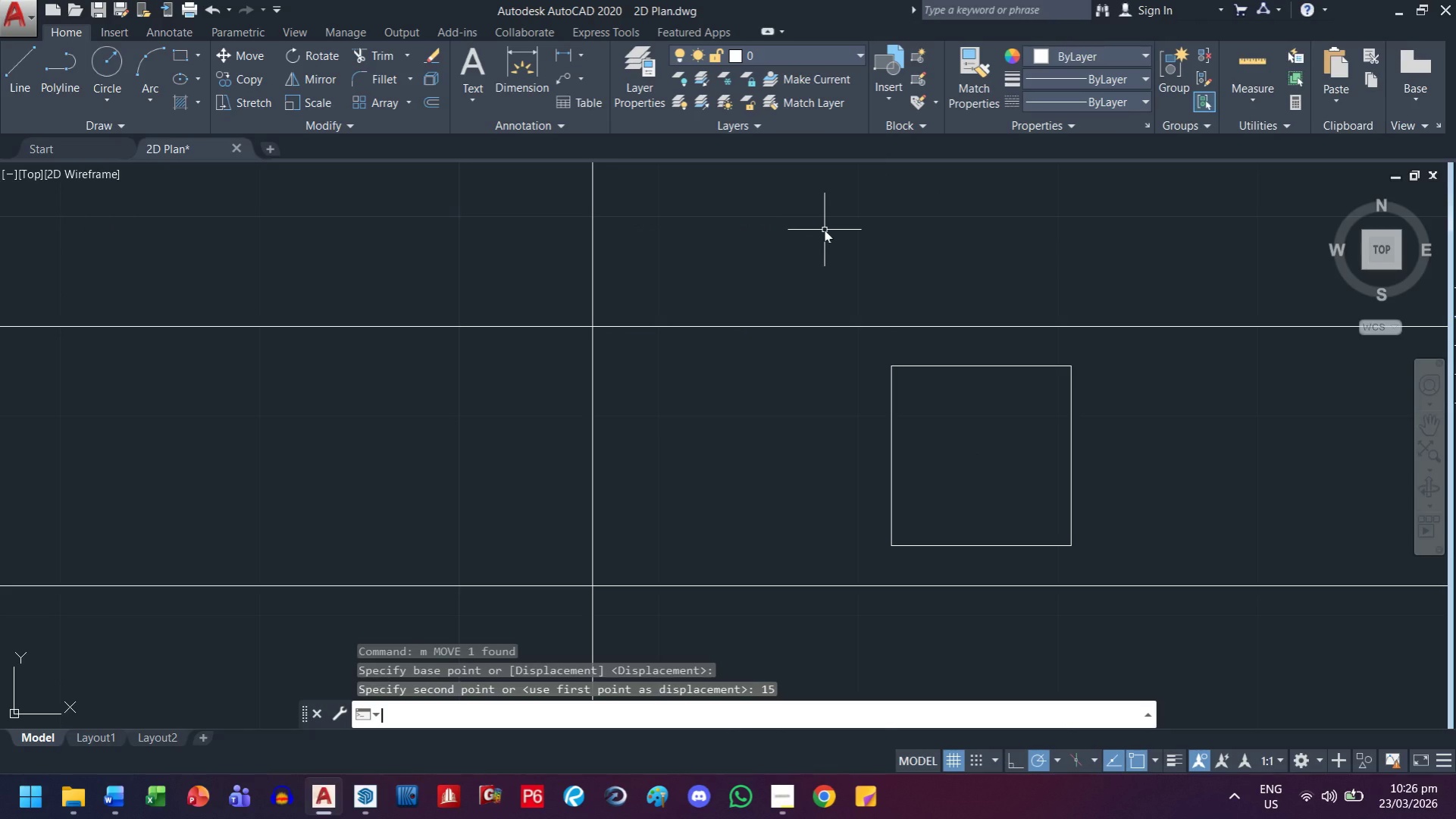 
left_click_drag(start_coordinate=[901, 231], to_coordinate=[844, 231])
 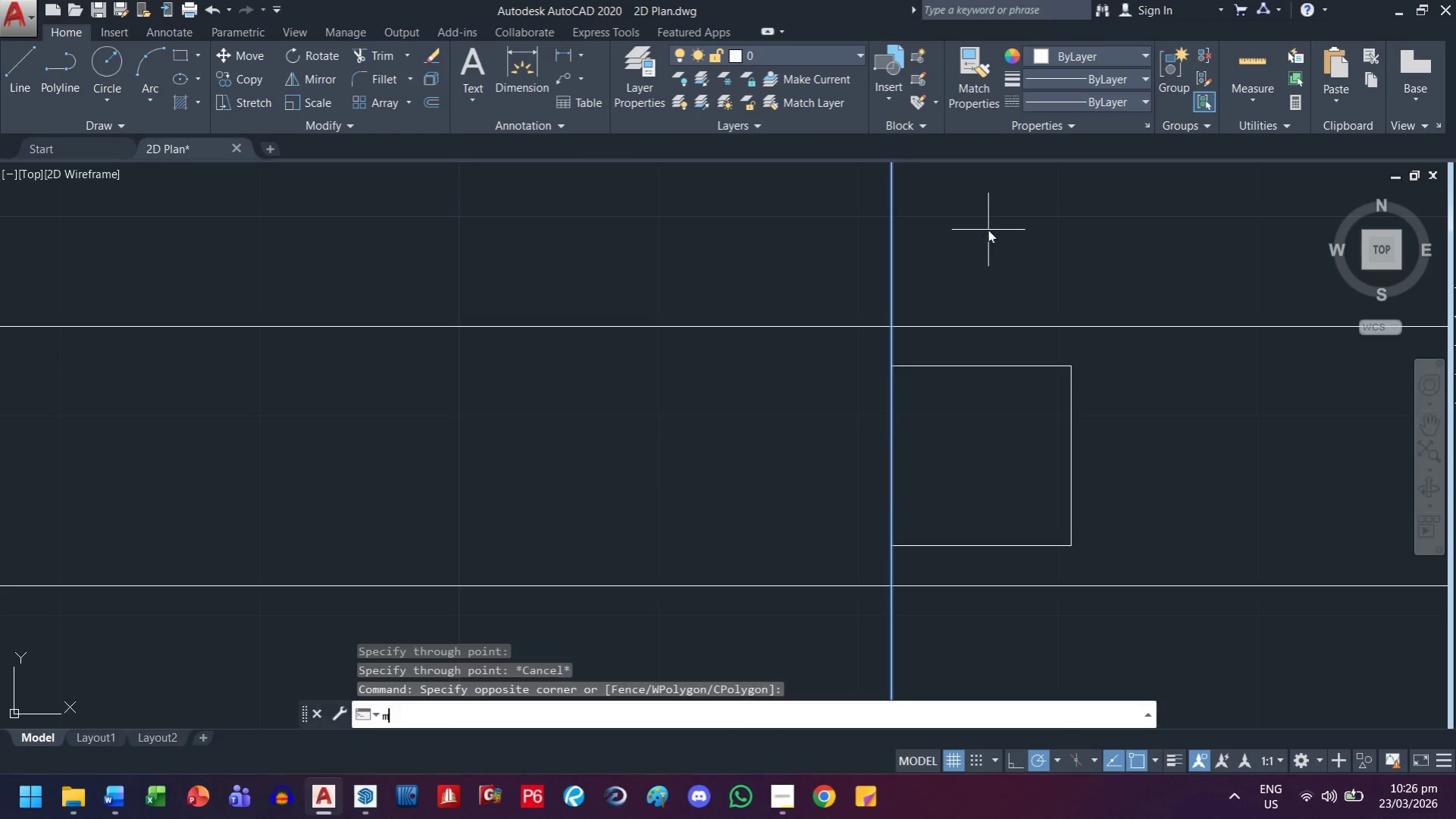 
left_click_drag(start_coordinate=[1091, 227], to_coordinate=[1081, 227])
 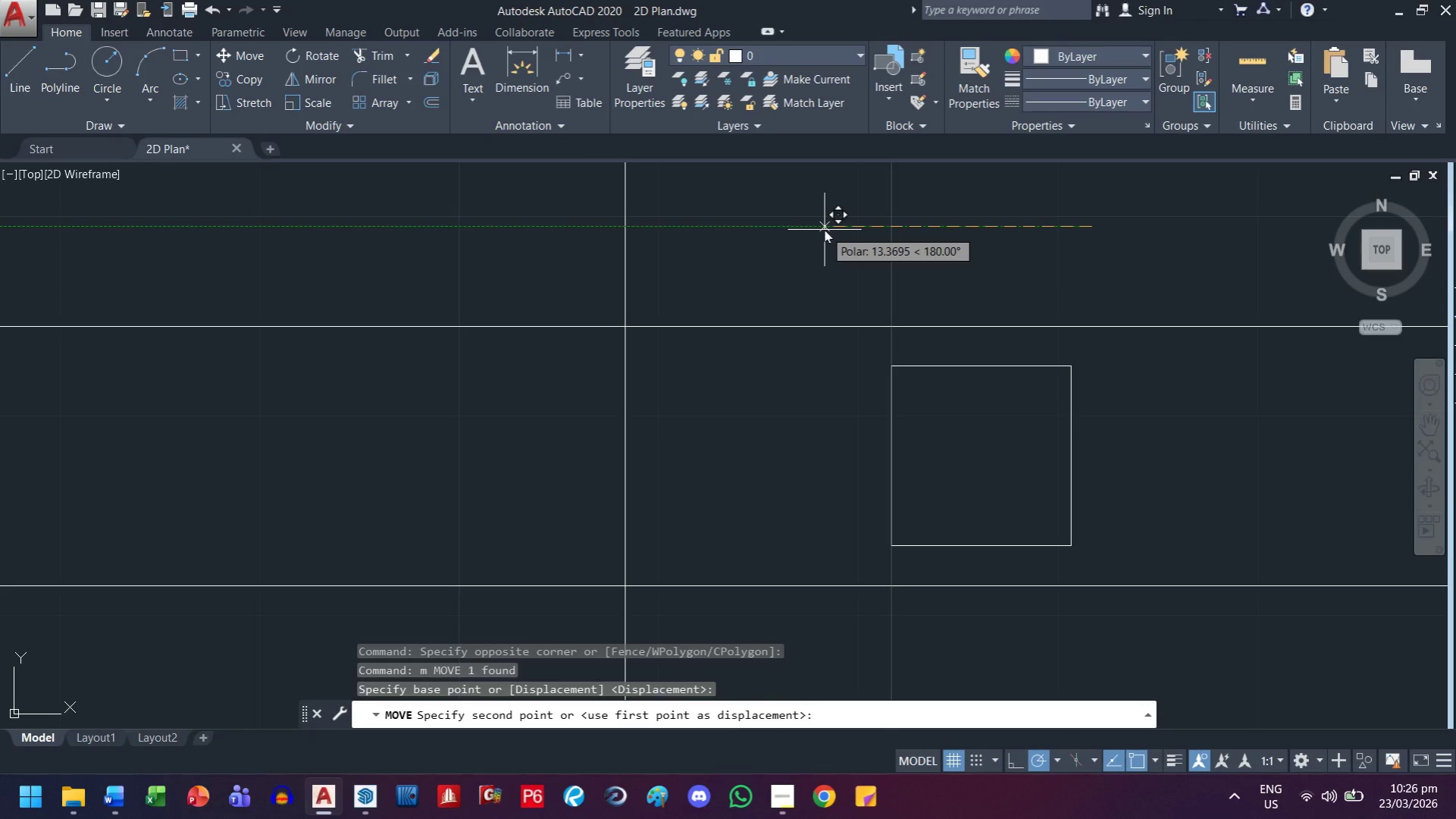 
key(Enter)
 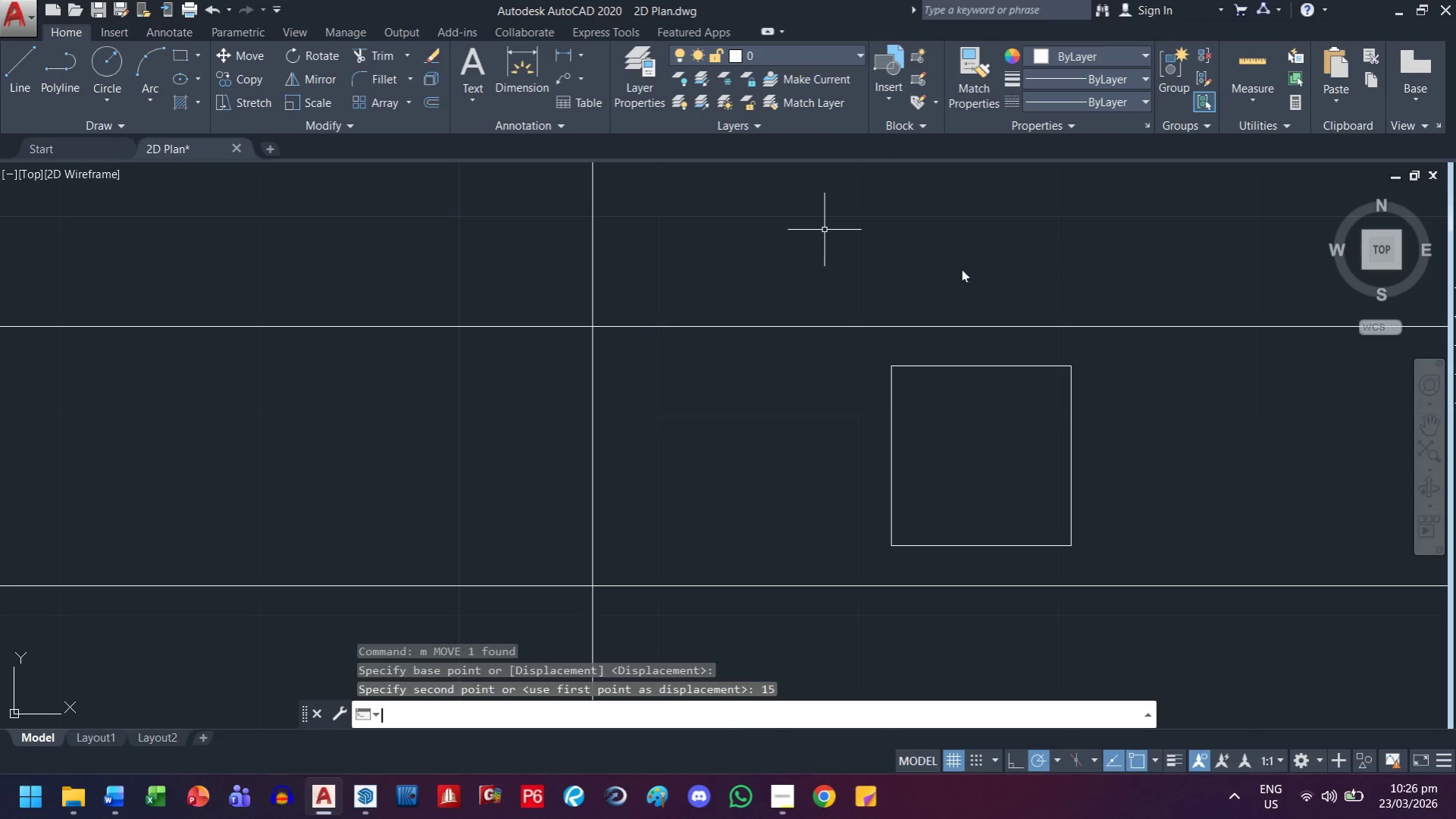 
key(Escape)
 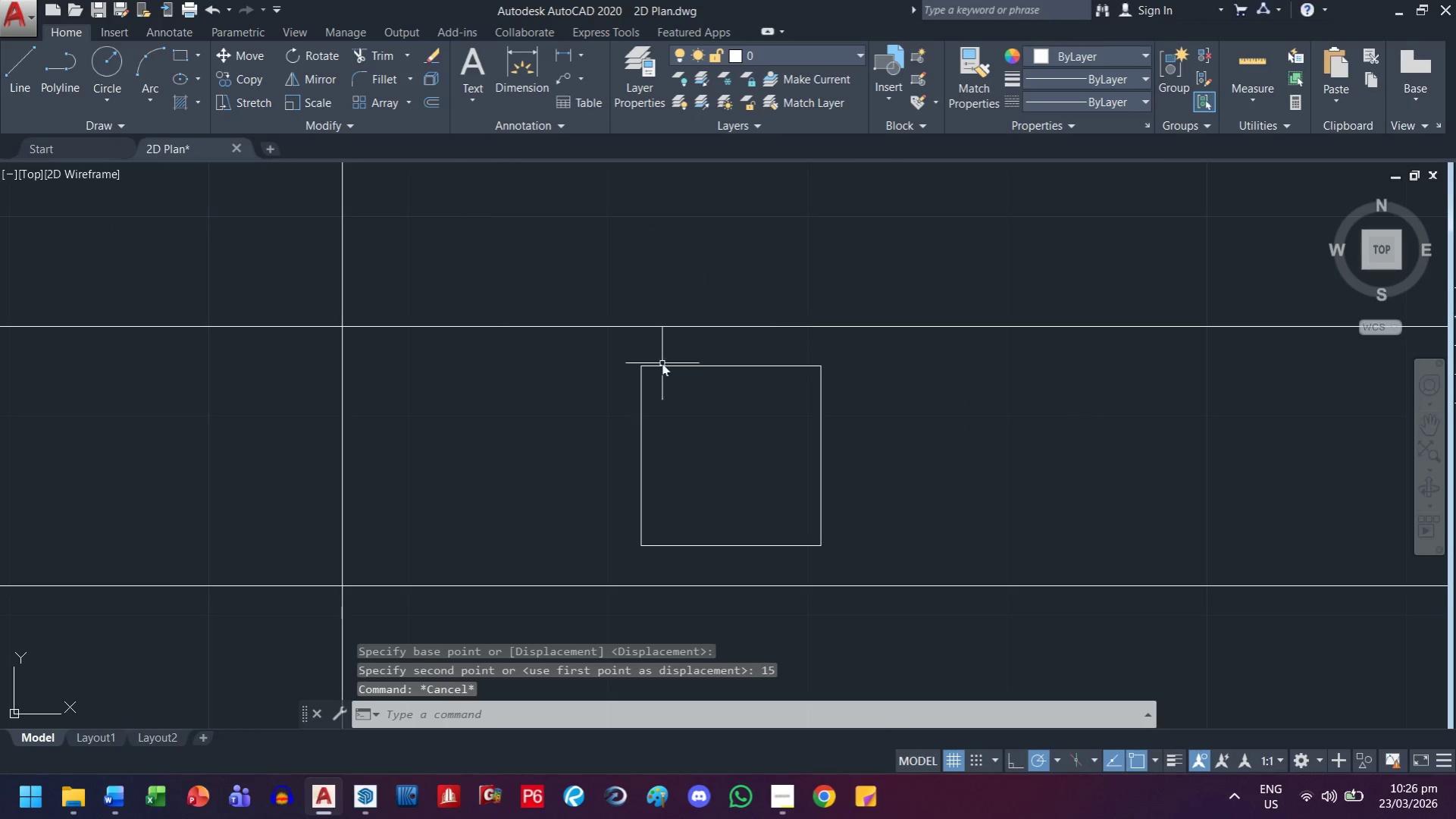 
left_click_drag(start_coordinate=[258, 414], to_coordinate=[254, 416])
 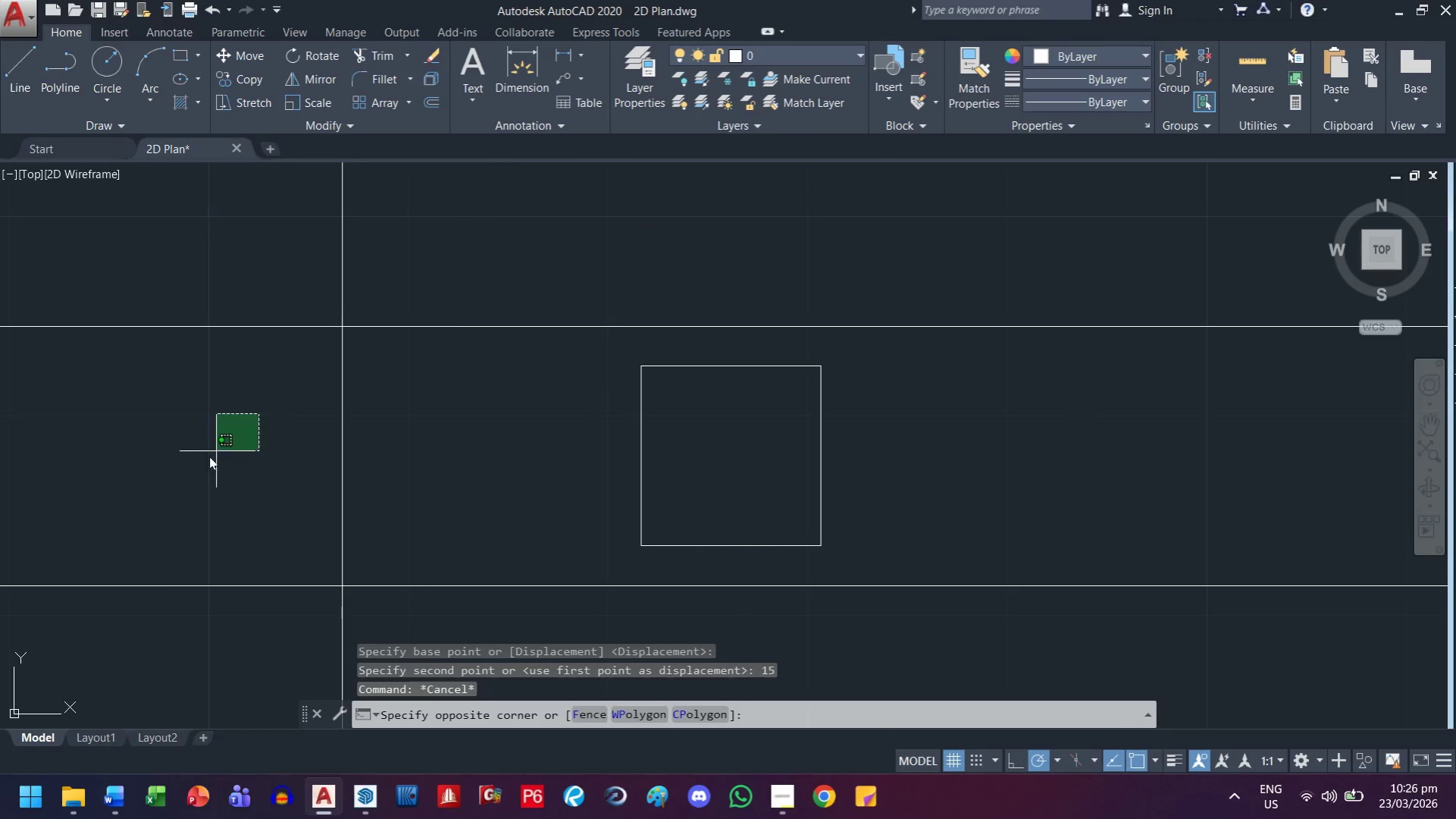 
double_click([203, 460])
 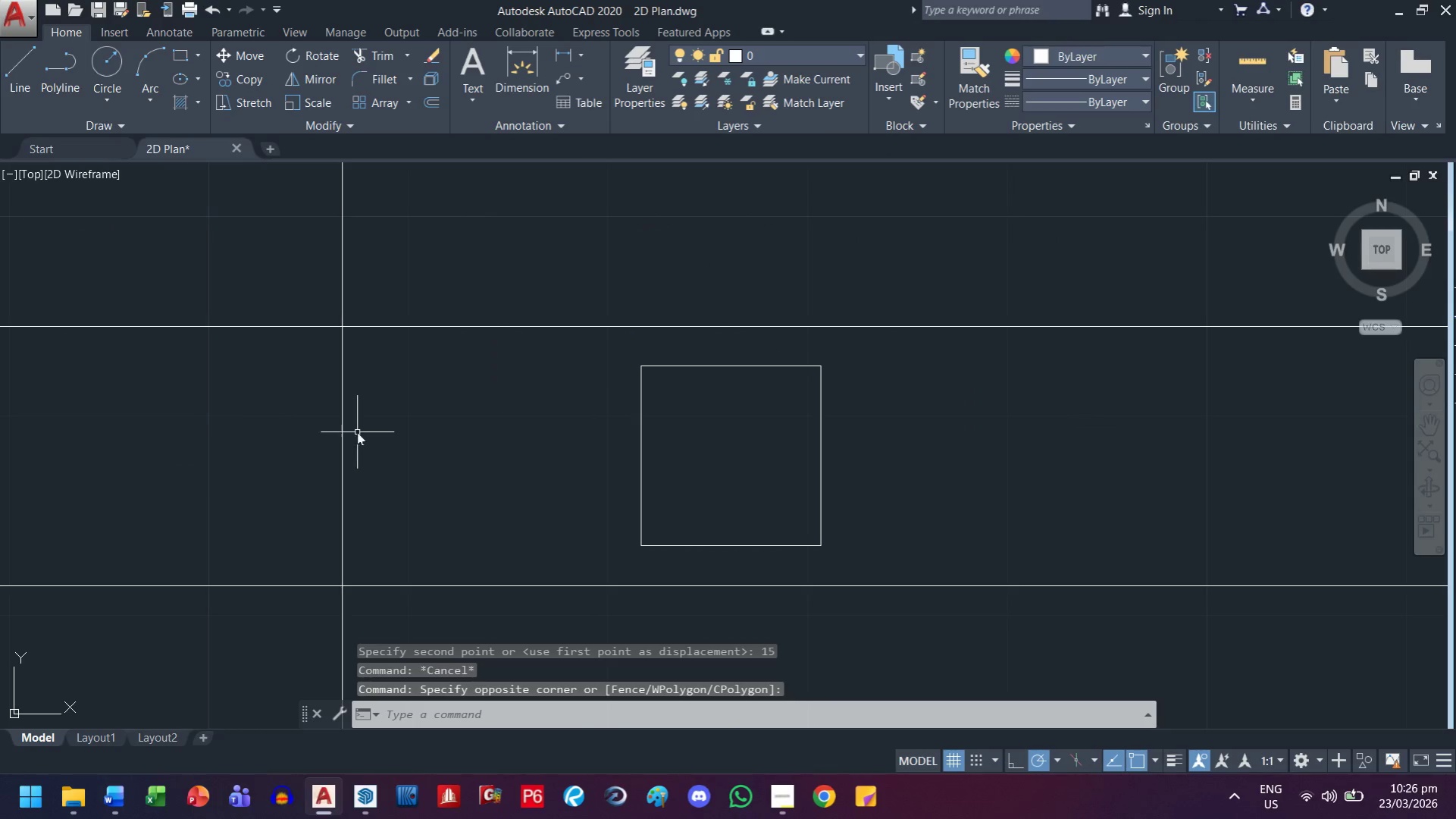 
triple_click([380, 431])
 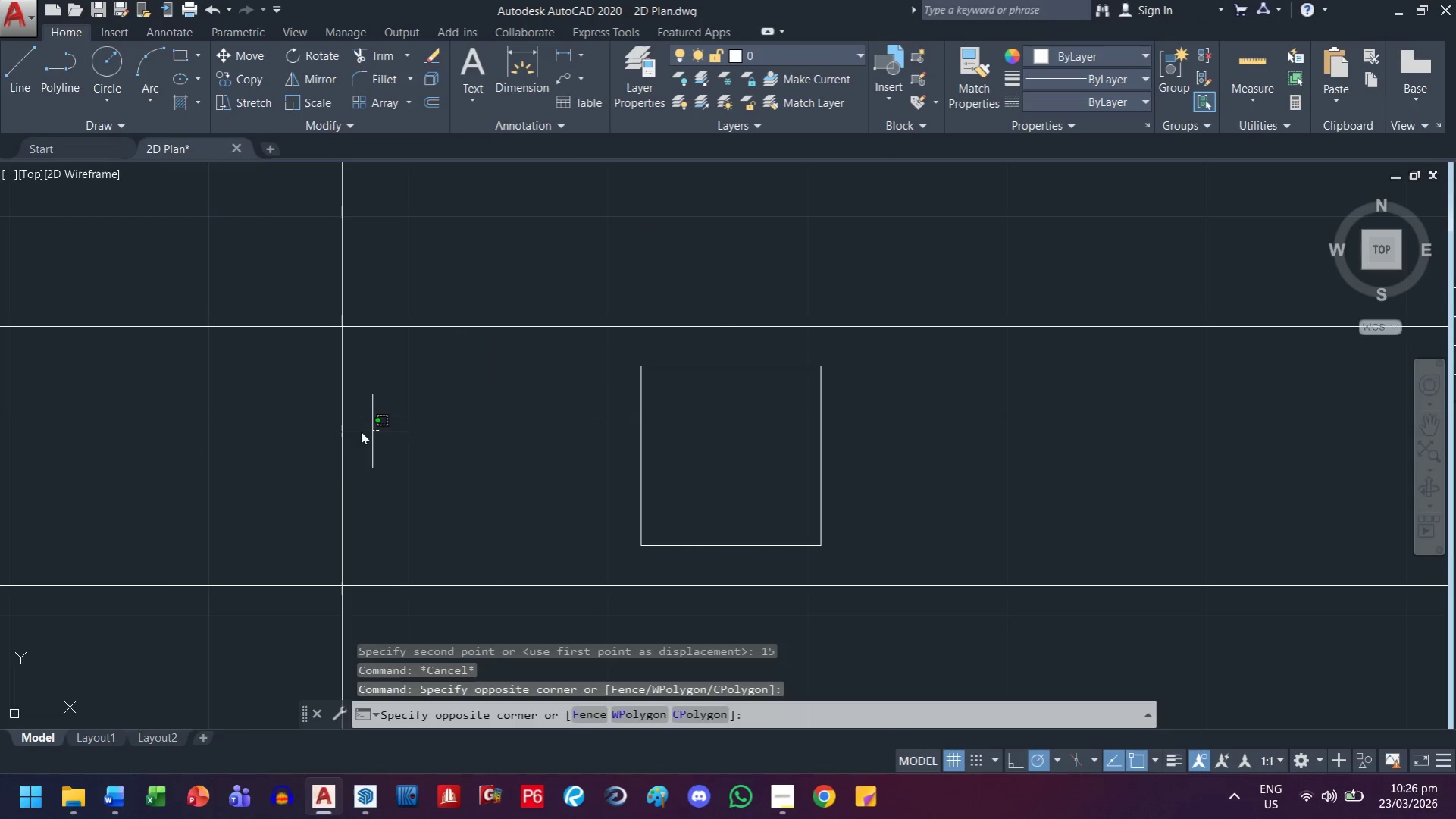 
left_click_drag(start_coordinate=[330, 433], to_coordinate=[284, 447])
 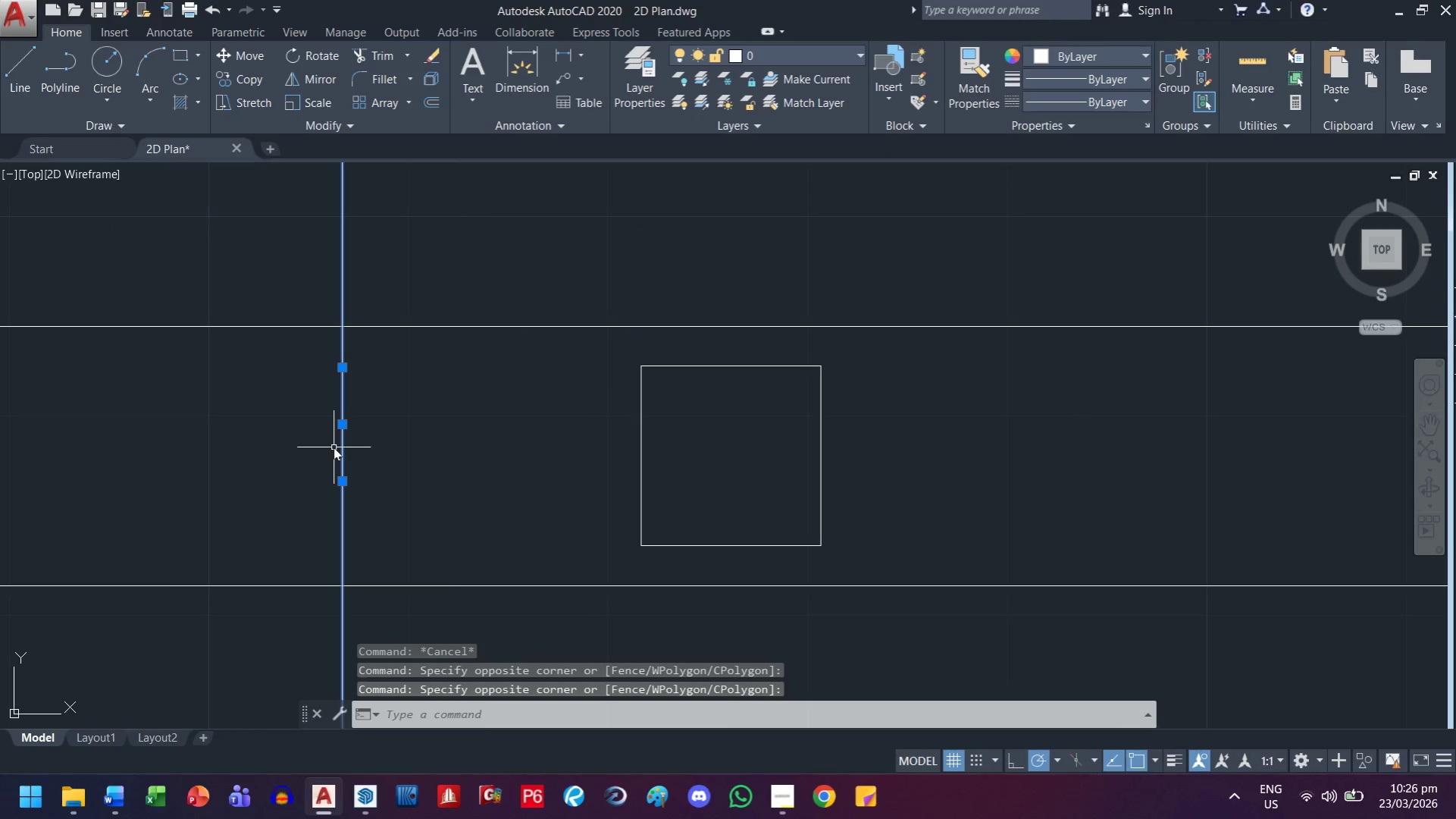 
type(co )
 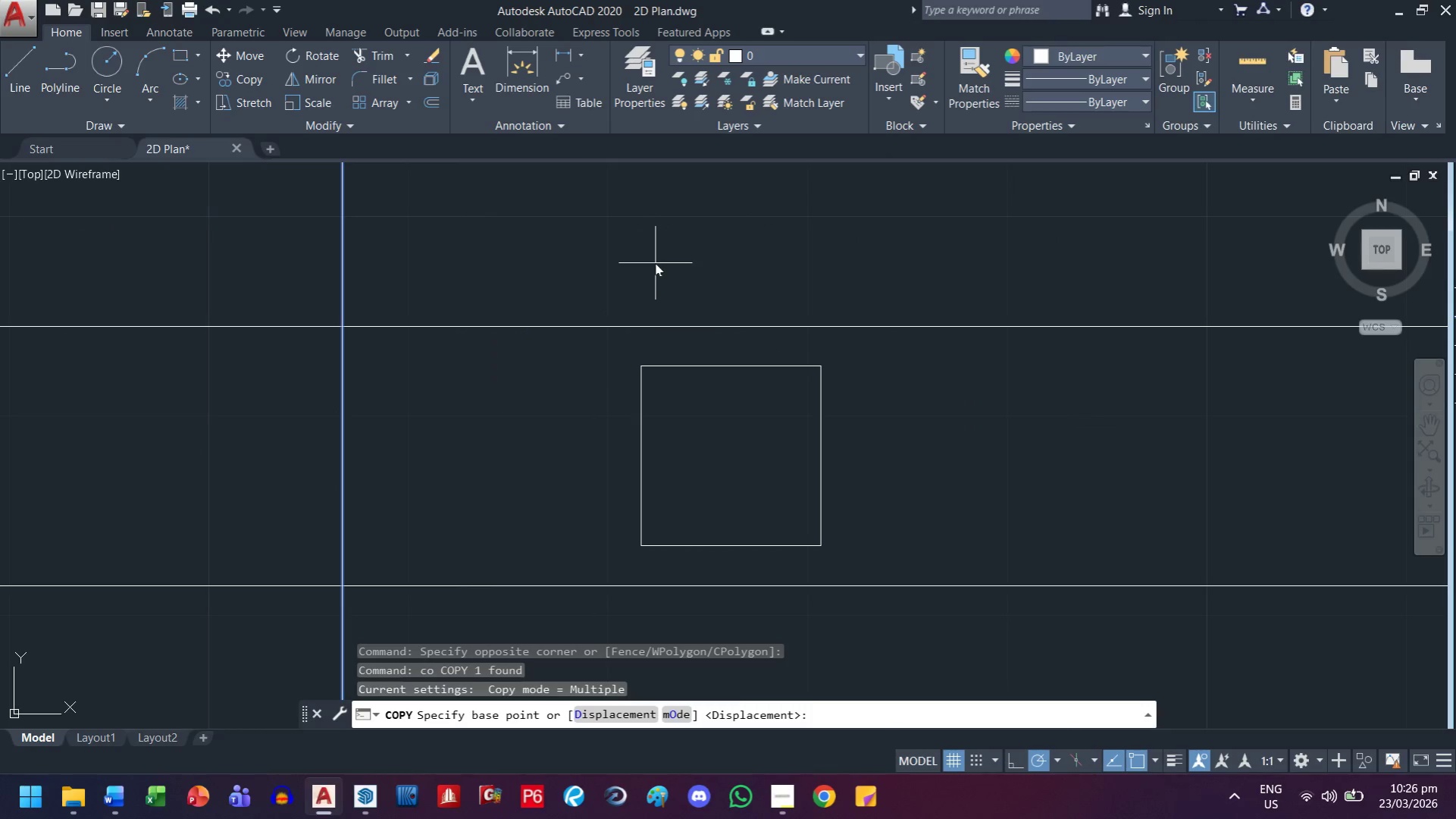 
left_click([655, 263])
 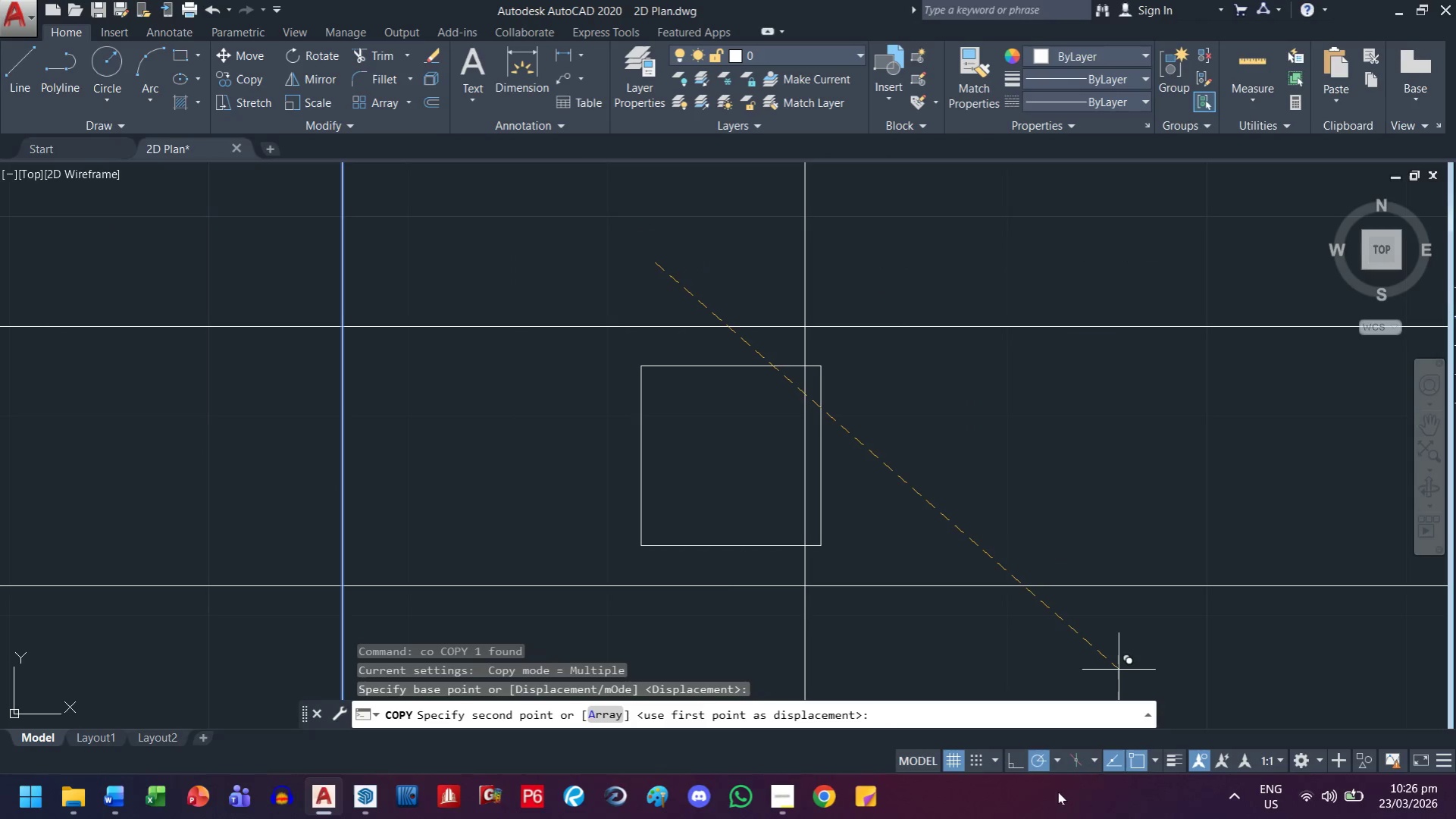 
left_click([1013, 758])
 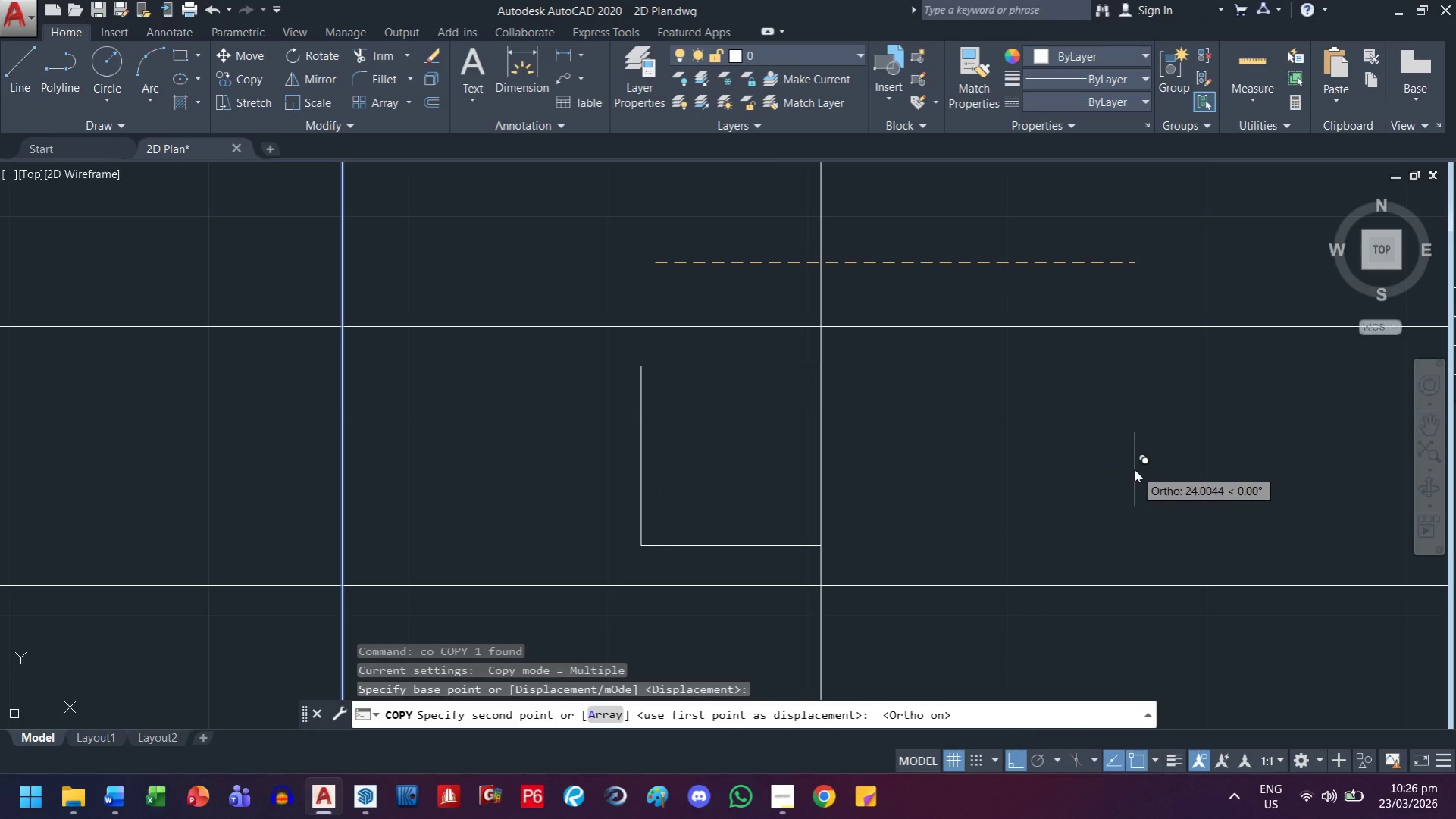 
type(26)
 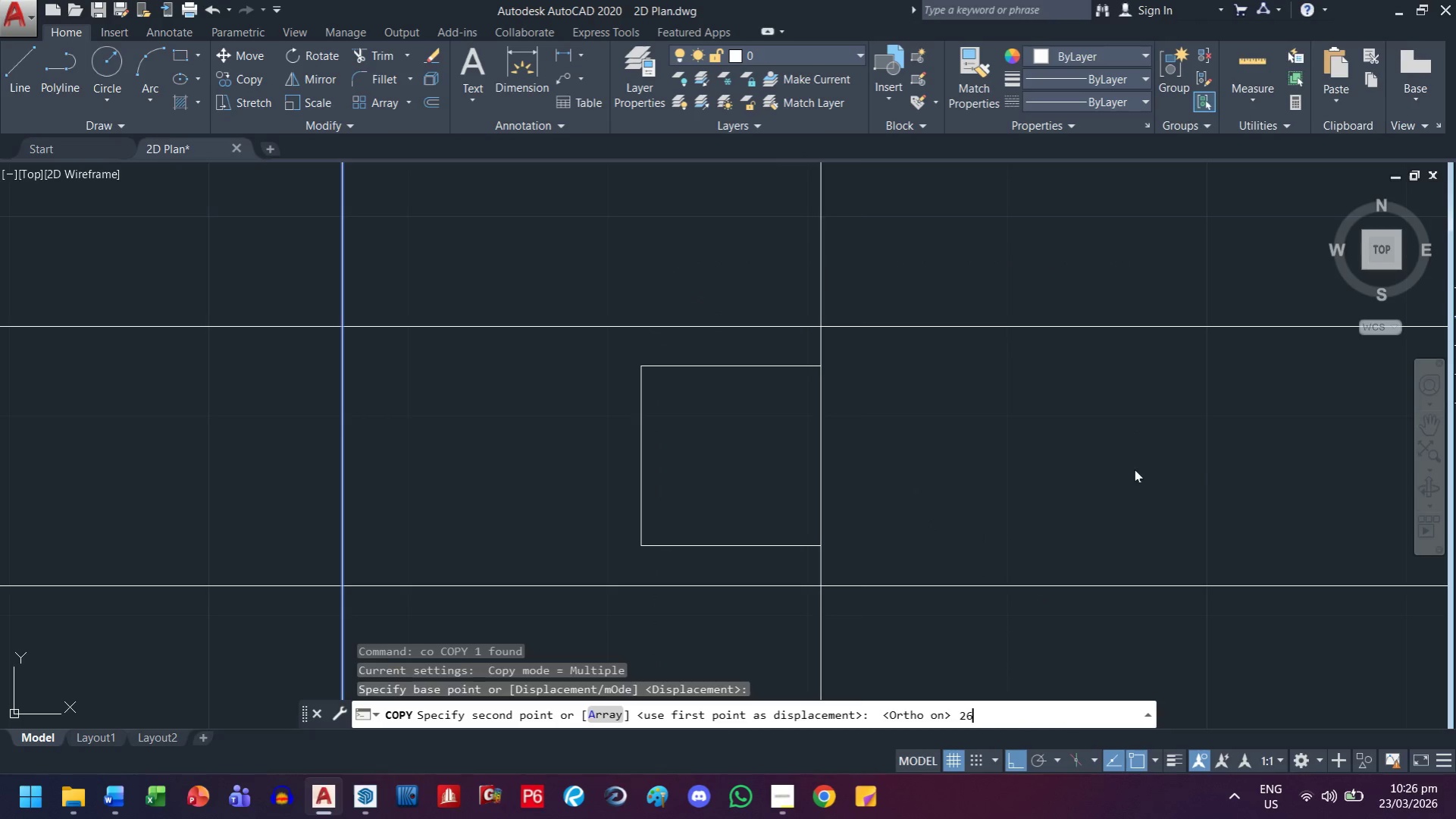 
key(Enter)
 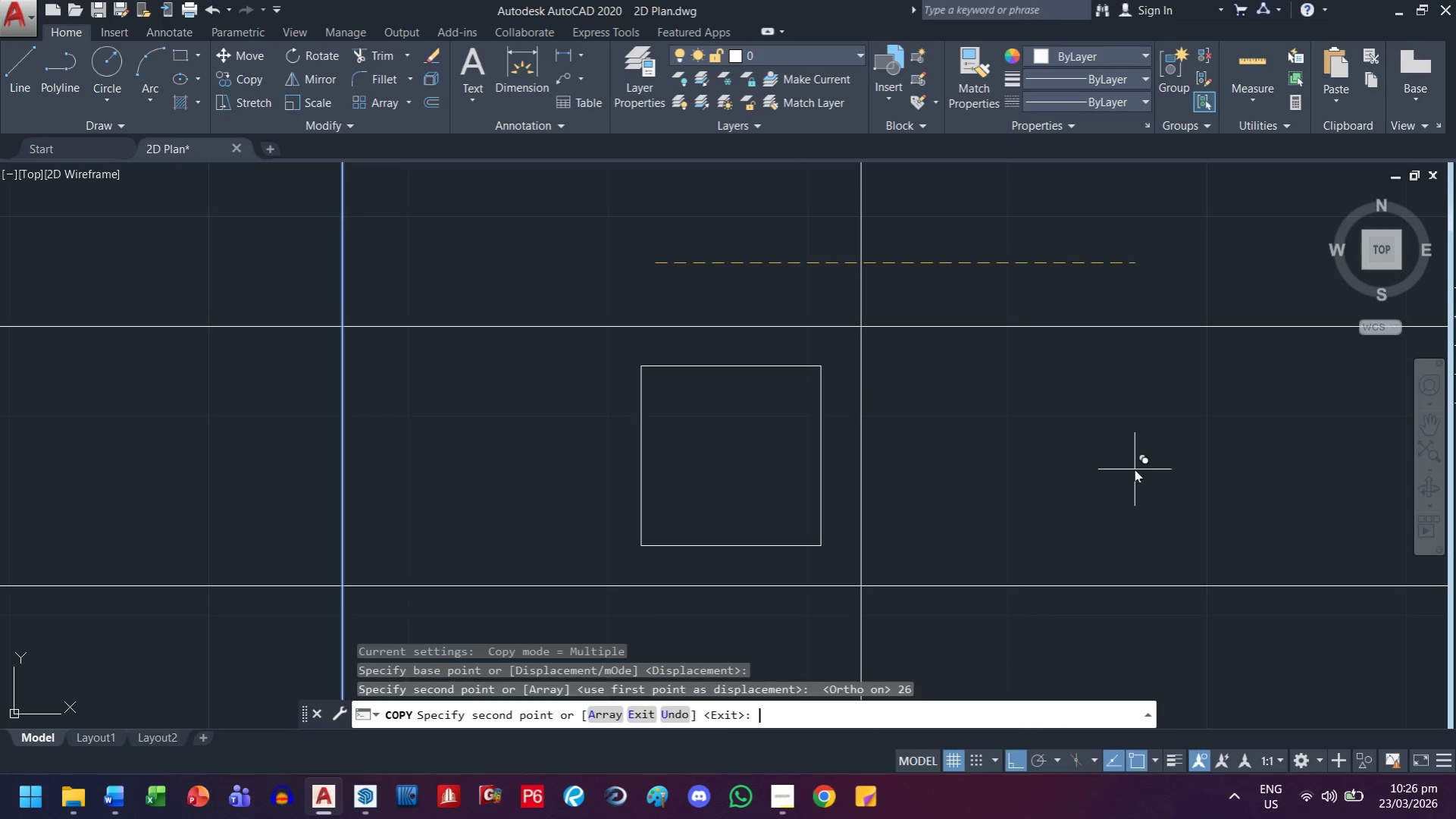 
key(Escape)
 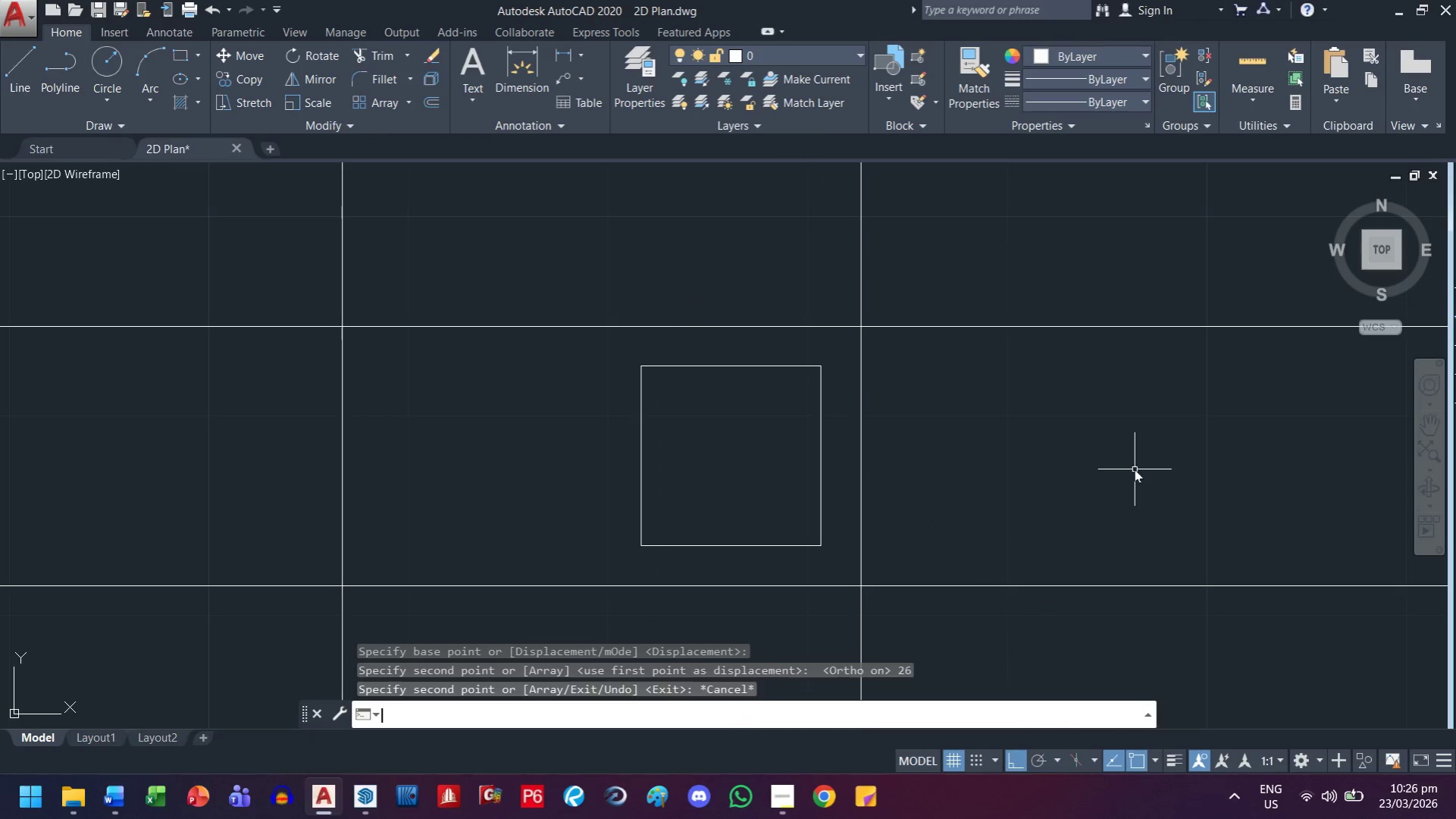 
key(Escape)
 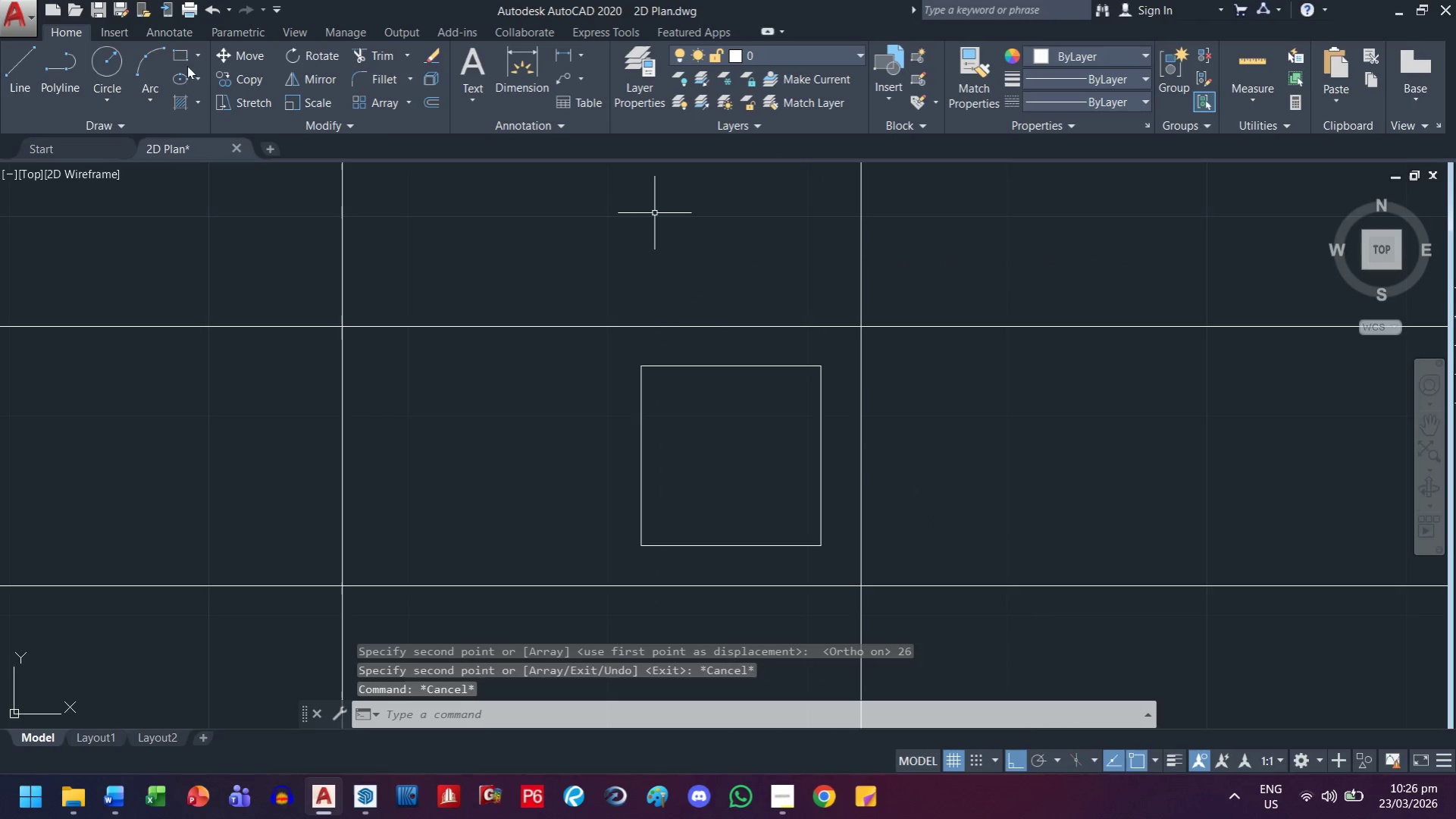 
left_click([186, 58])
 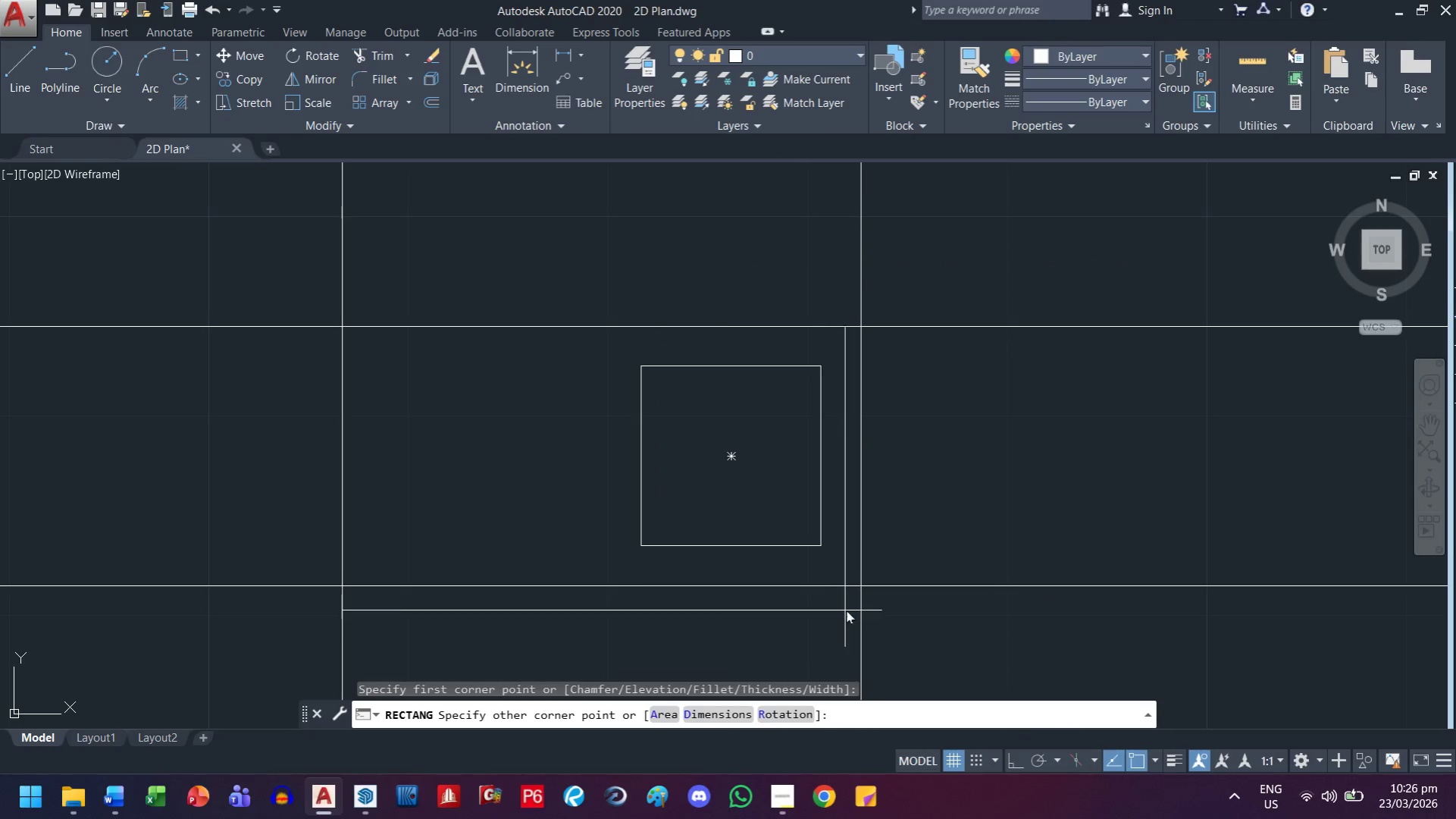 
left_click([858, 584])
 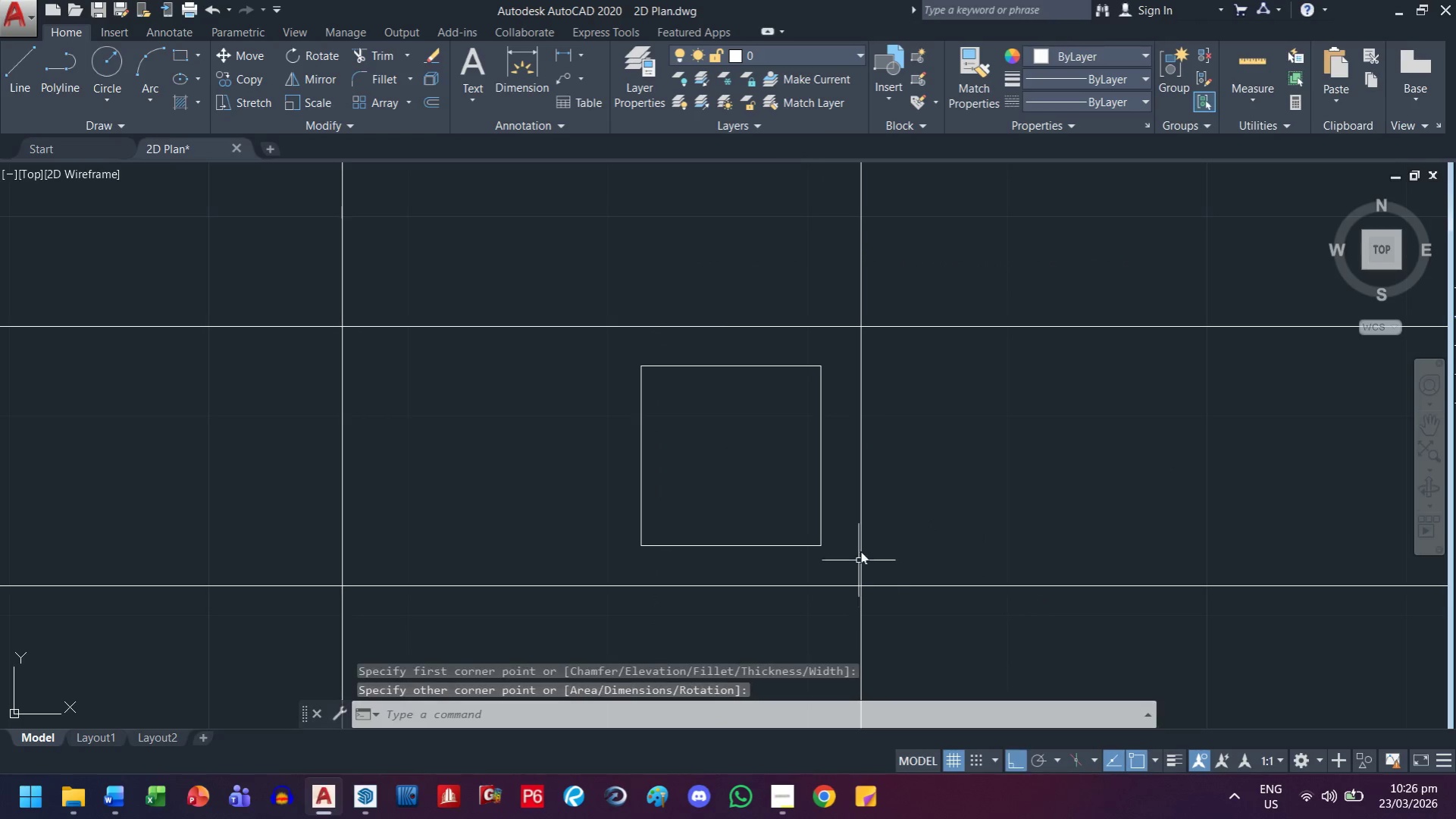 
key(Escape)
 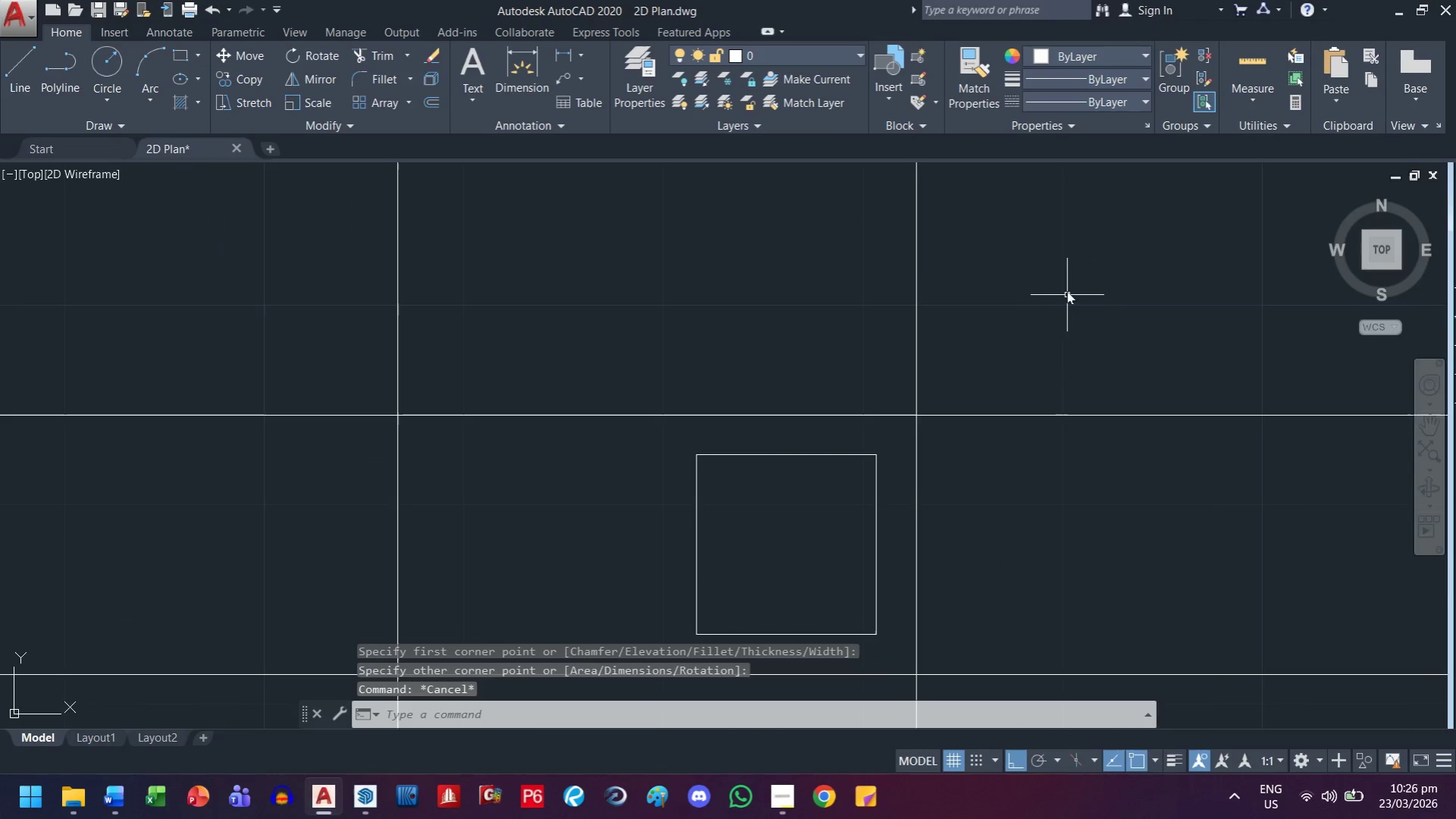 
left_click_drag(start_coordinate=[1030, 279], to_coordinate=[733, 274])
 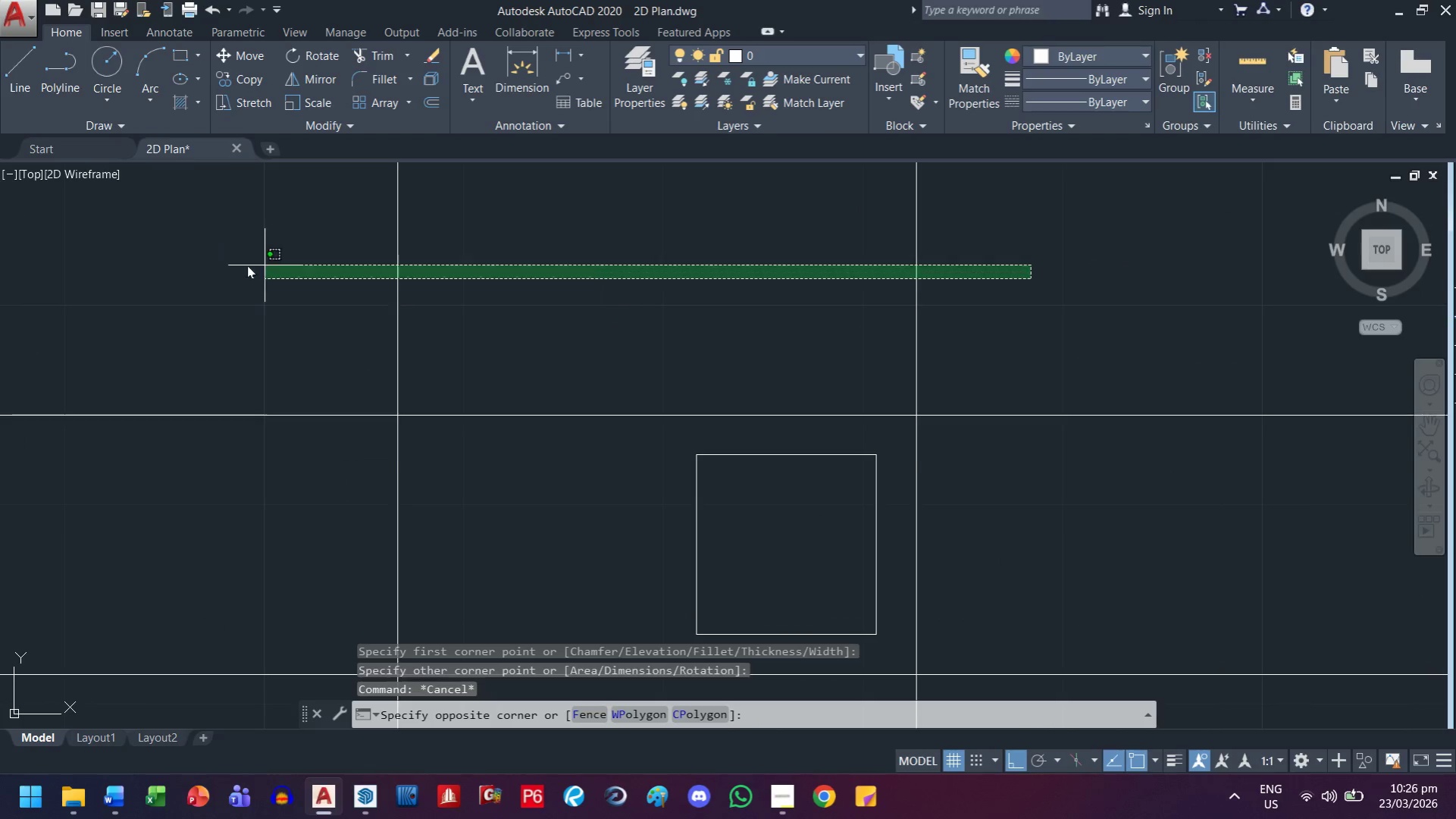 
left_click_drag(start_coordinate=[207, 265], to_coordinate=[200, 265])
 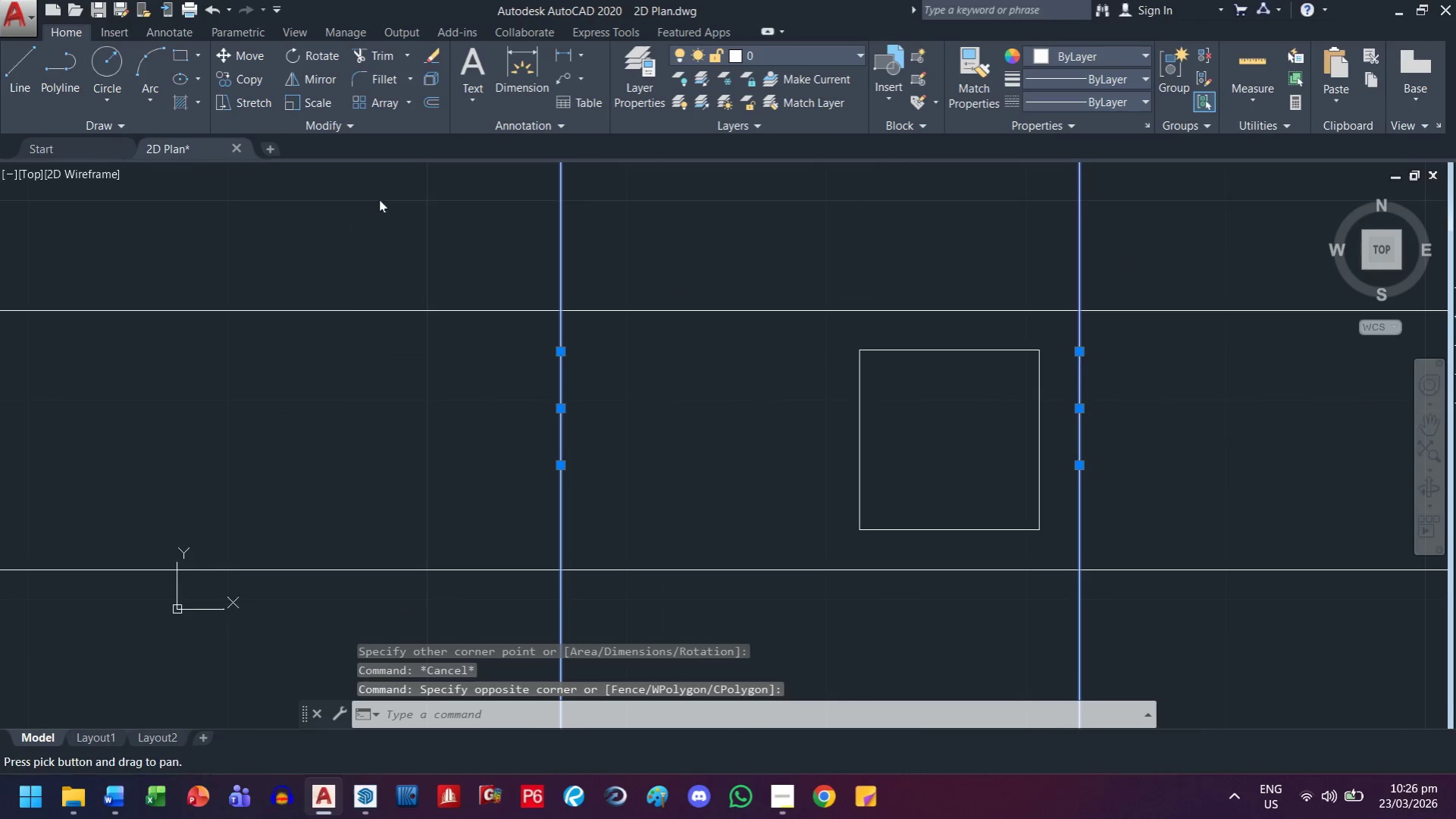 
left_click_drag(start_coordinate=[352, 237], to_coordinate=[328, 329])
 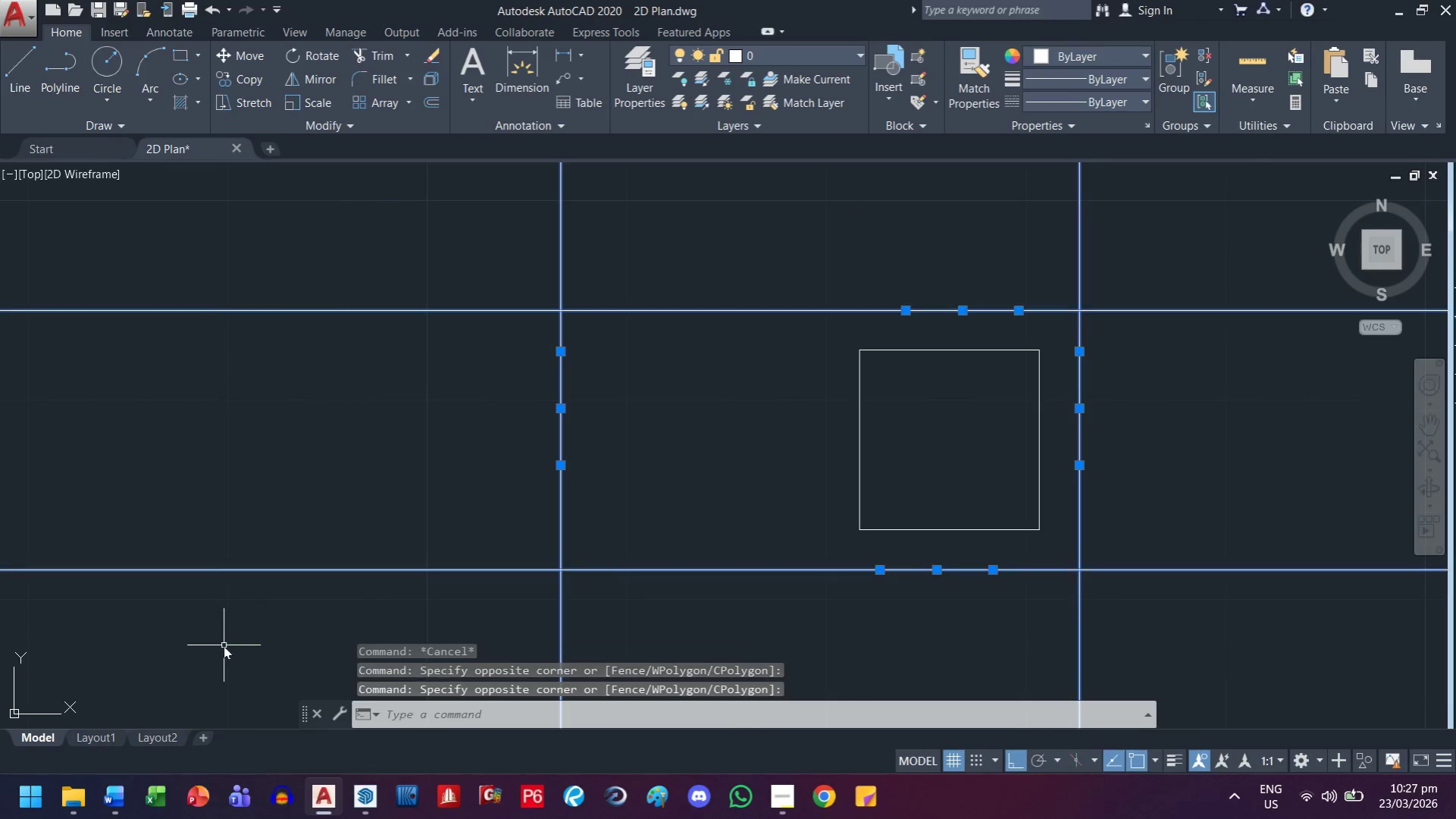 
key(Delete)
 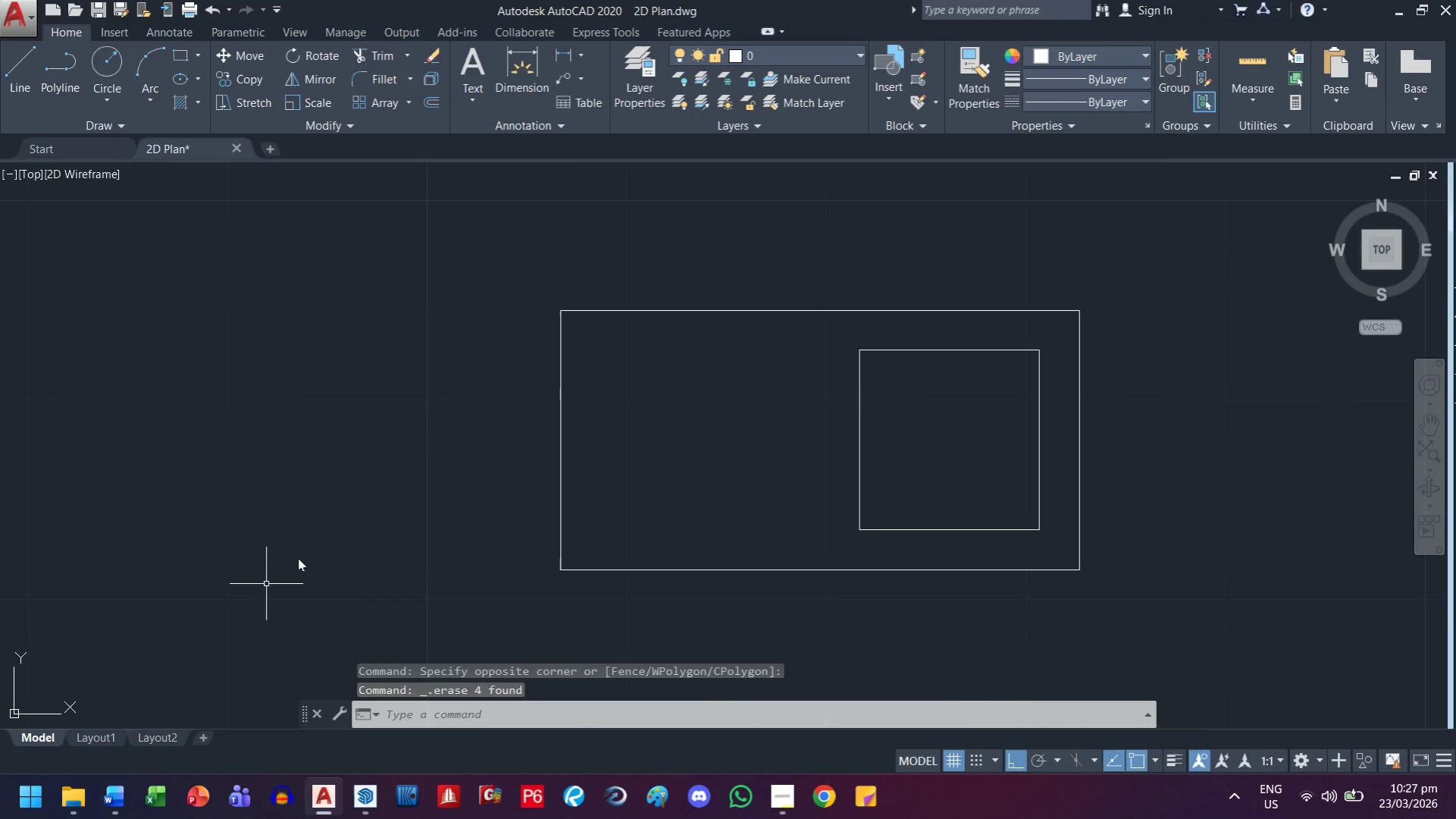 
scroll: coordinate [354, 522], scroll_direction: down, amount: 3.0
 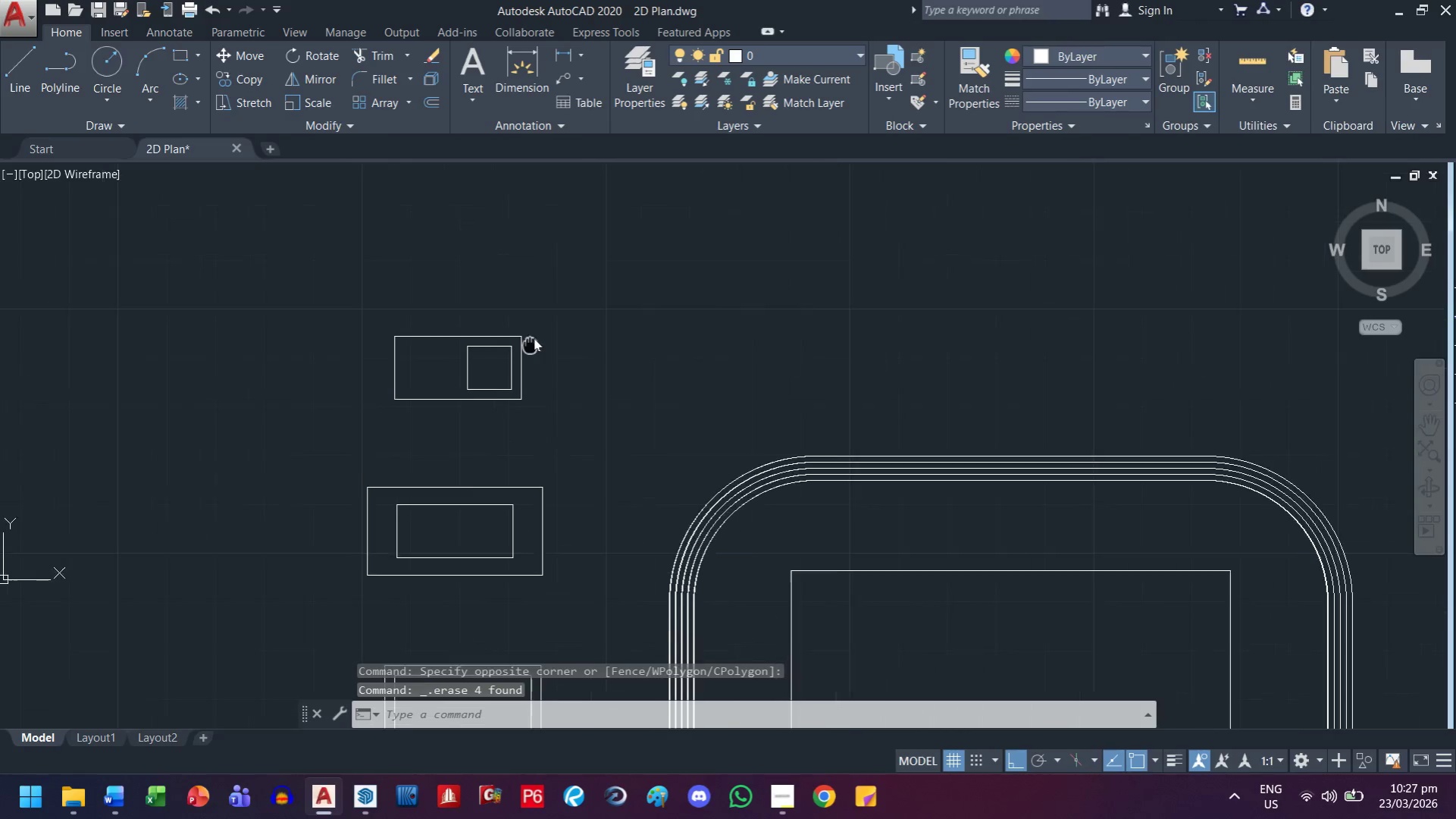 
scroll: coordinate [524, 366], scroll_direction: up, amount: 1.0
 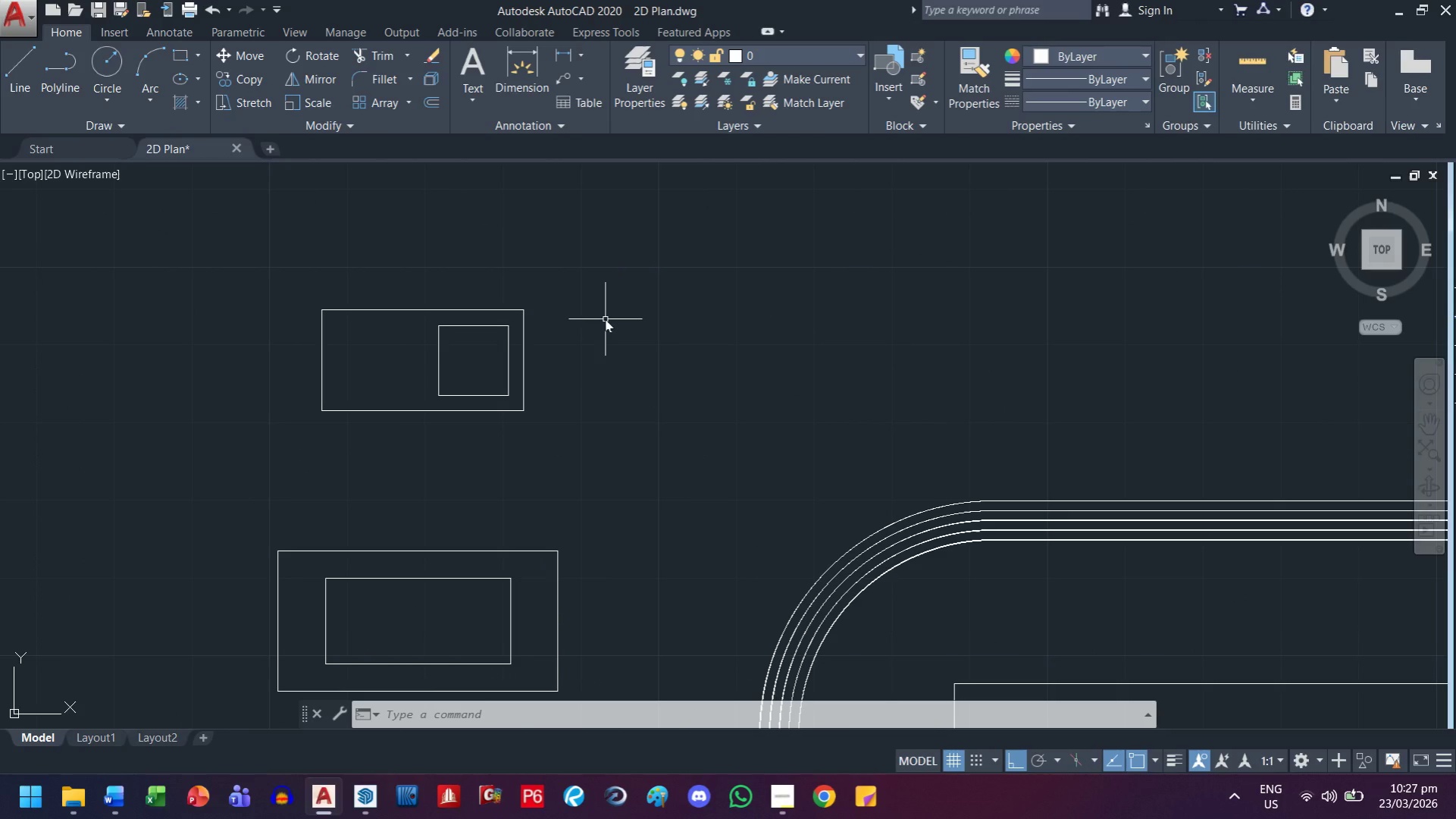 
wait(10.89)
 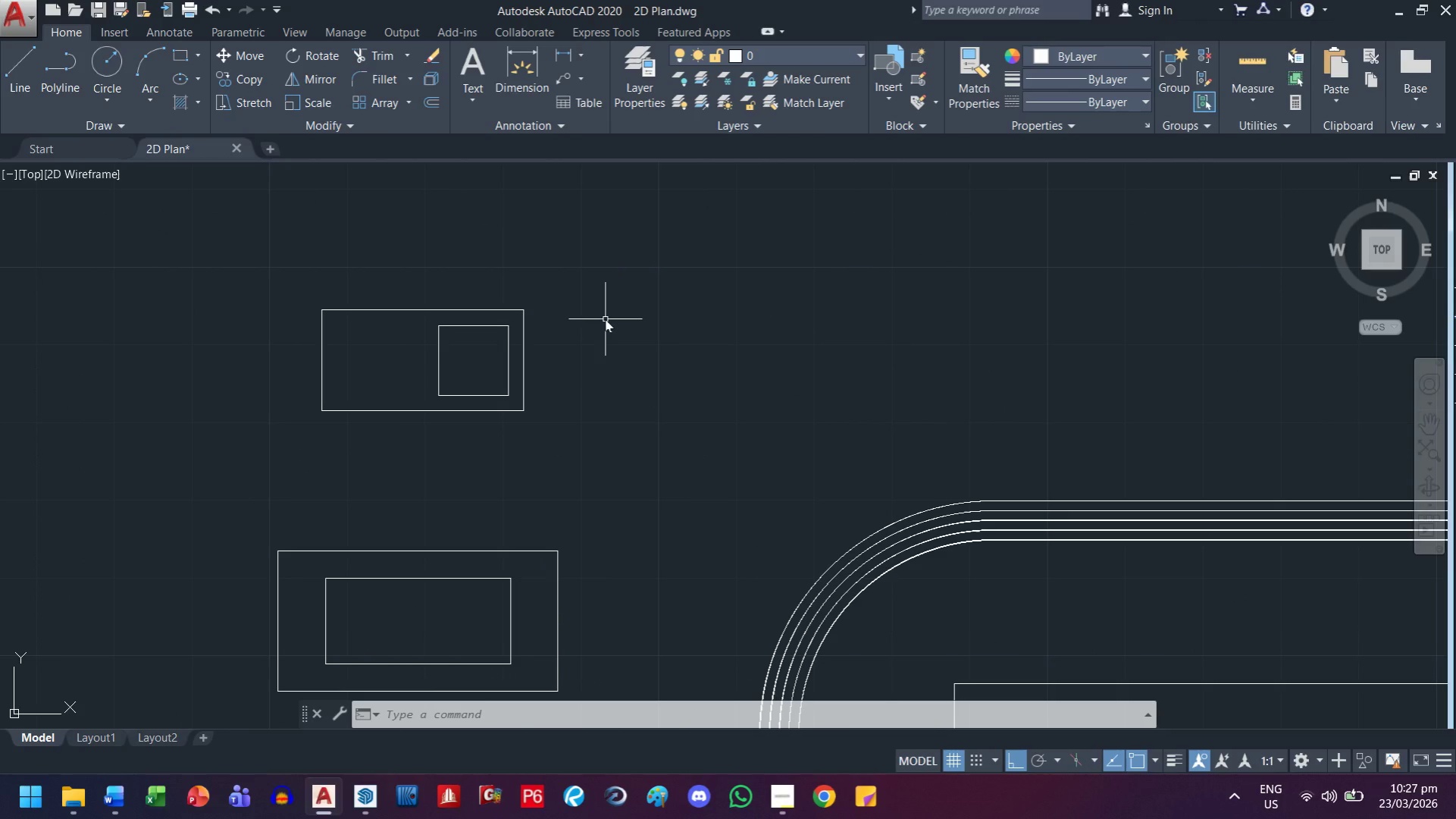 
scroll: coordinate [412, 320], scroll_direction: down, amount: 2.0
 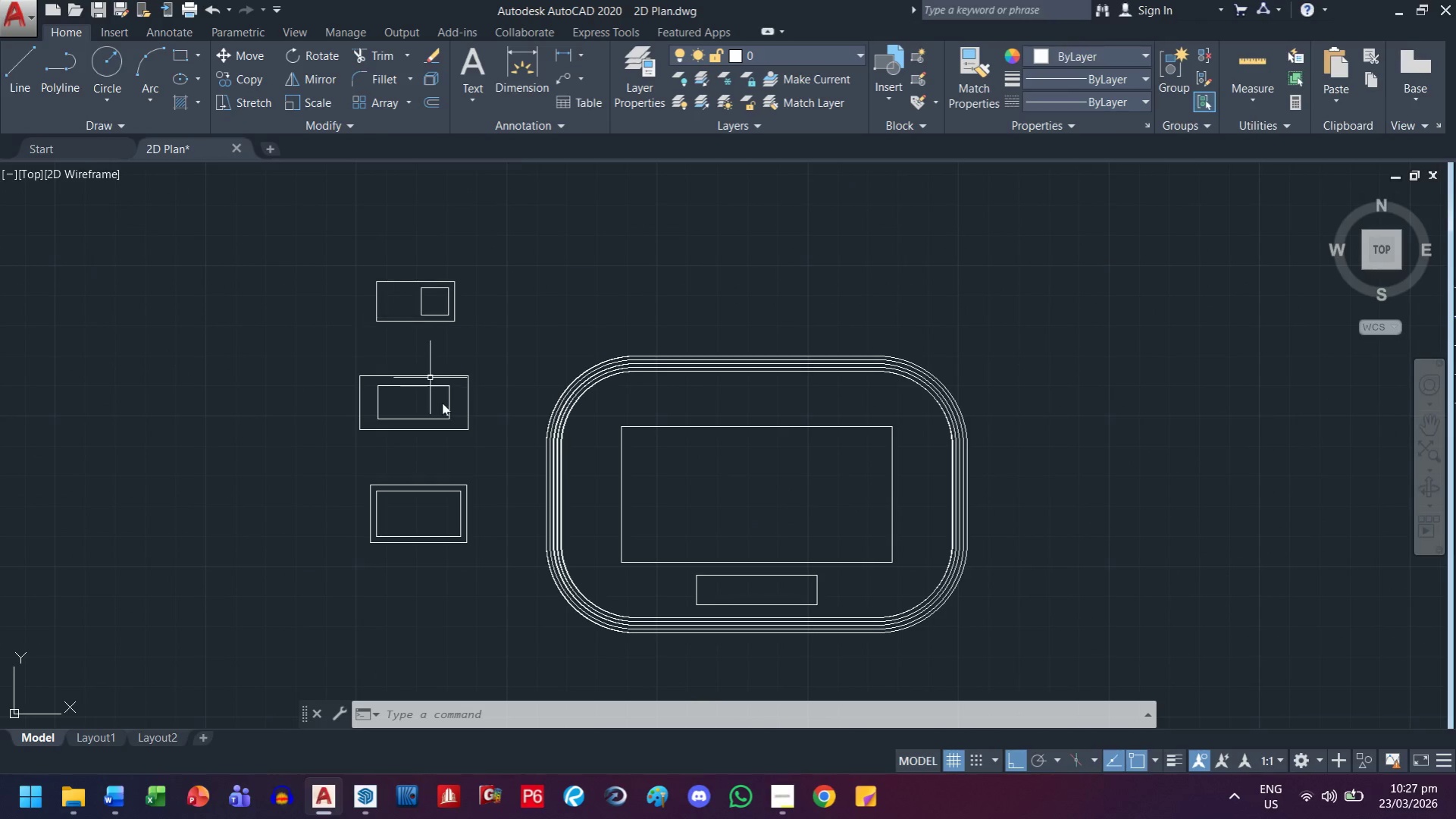 
scroll: coordinate [461, 510], scroll_direction: up, amount: 1.0
 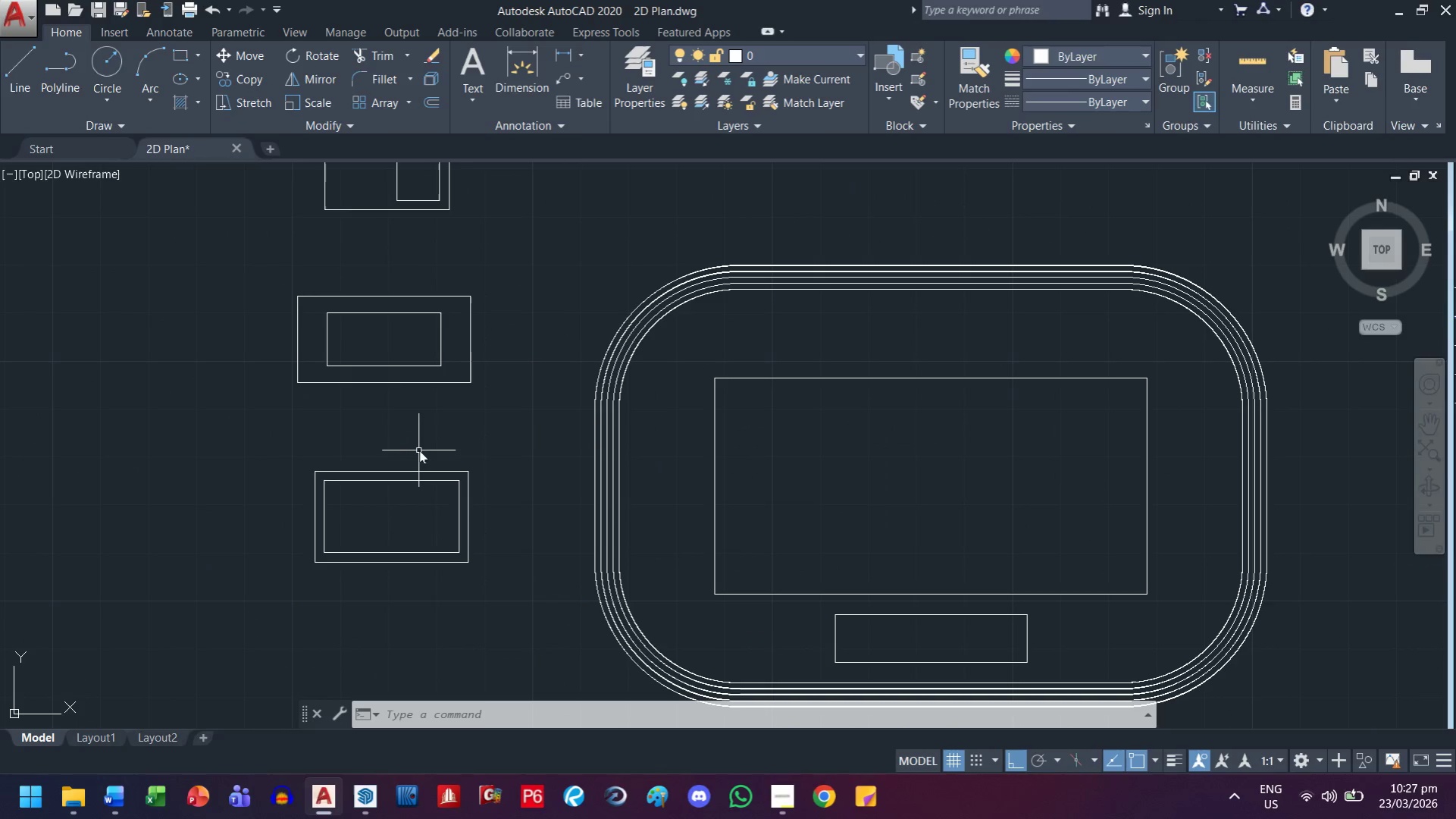 
left_click_drag(start_coordinate=[419, 450], to_coordinate=[416, 457])
 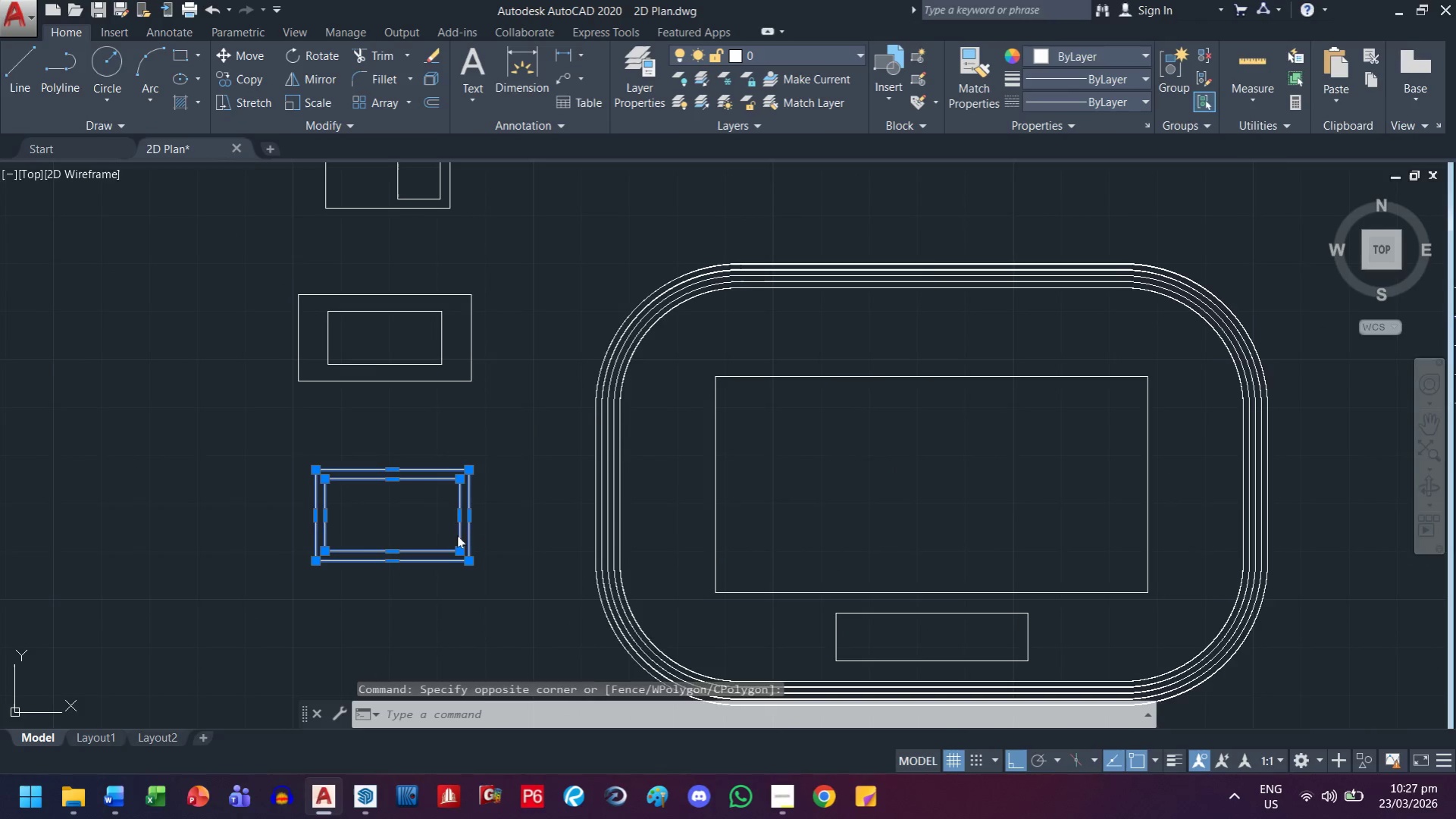 
key(Escape)
 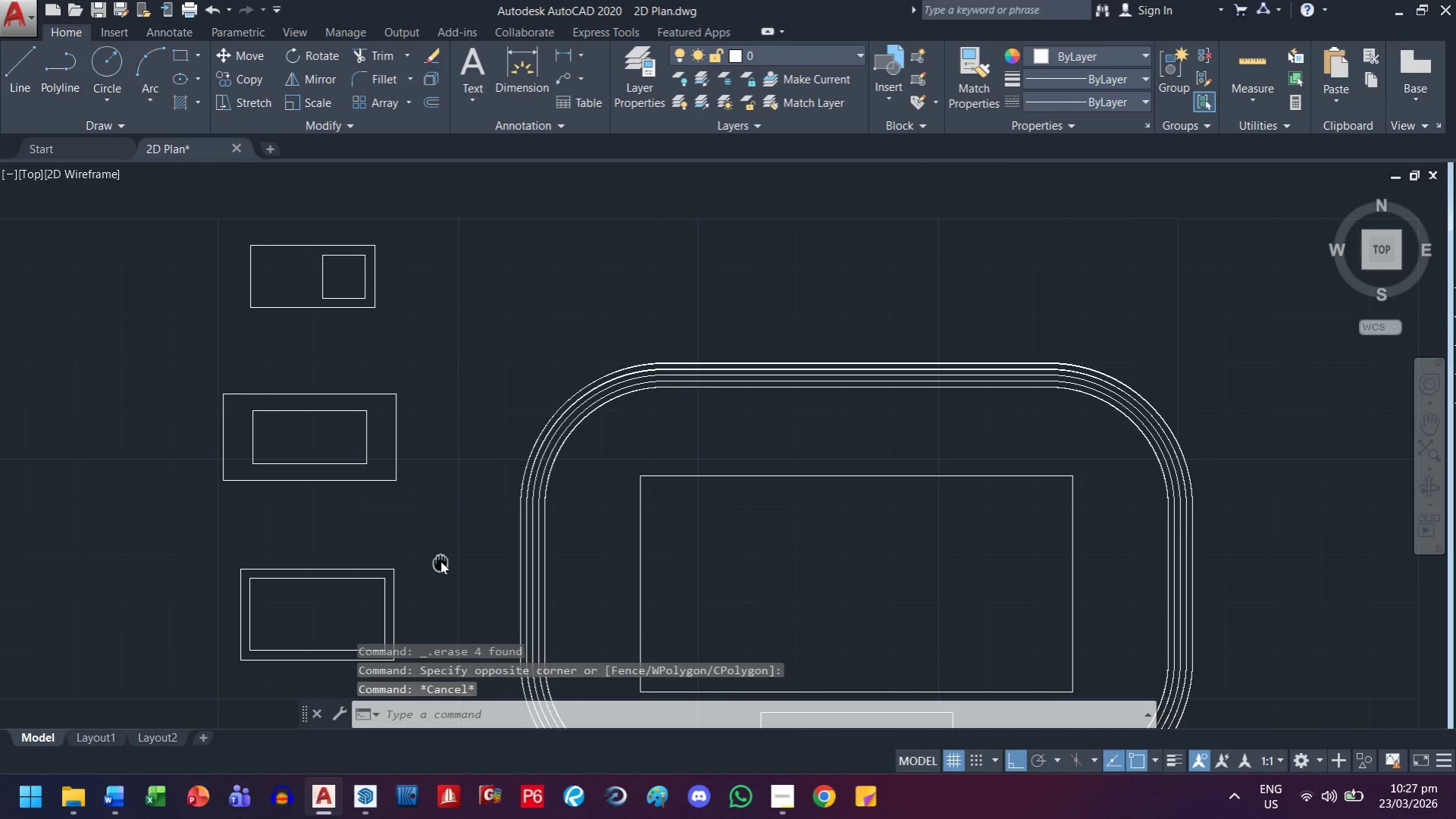 
scroll: coordinate [429, 568], scroll_direction: up, amount: 1.0
 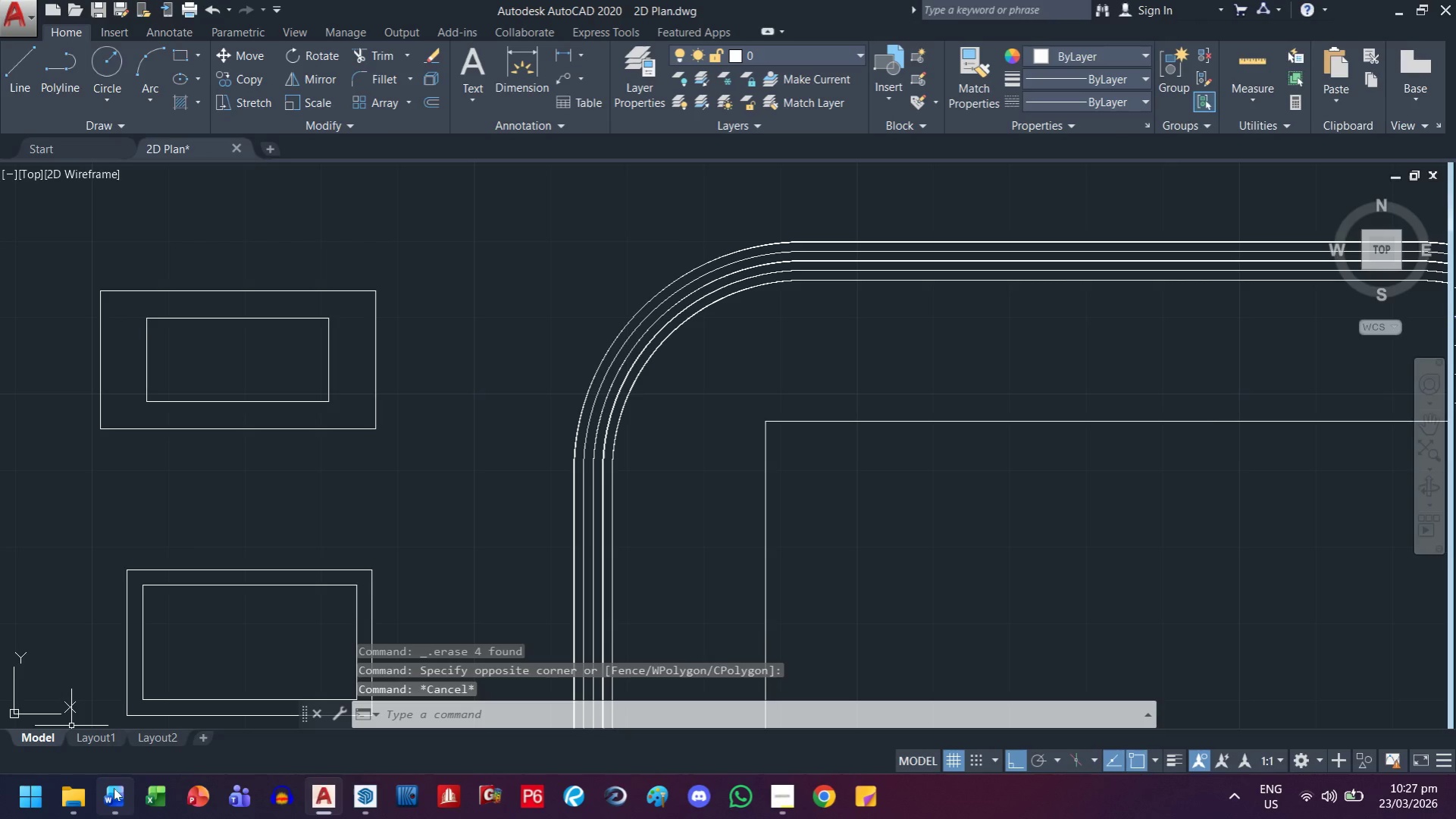 
left_click([101, 800])
 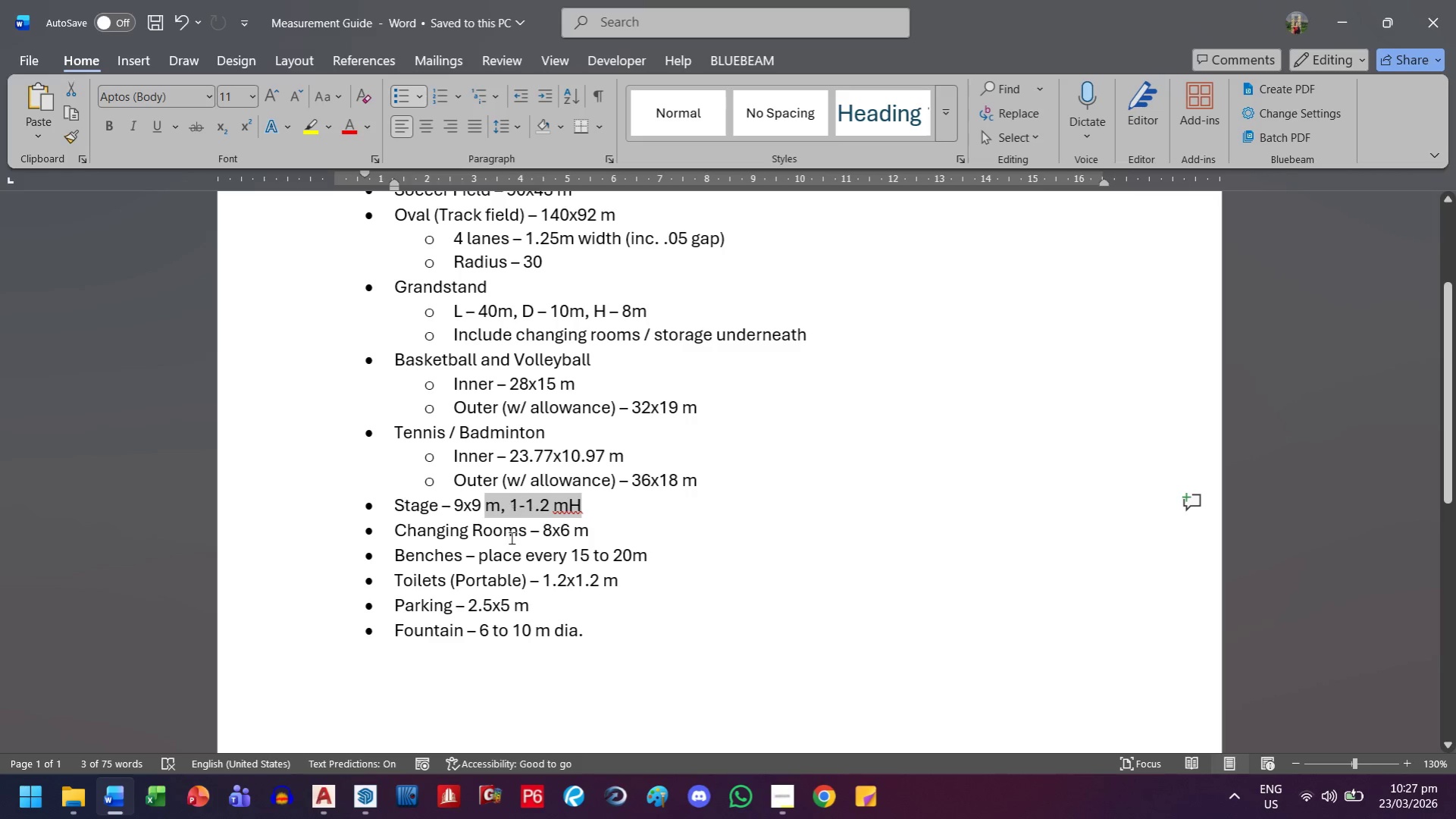 
left_click([562, 513])
 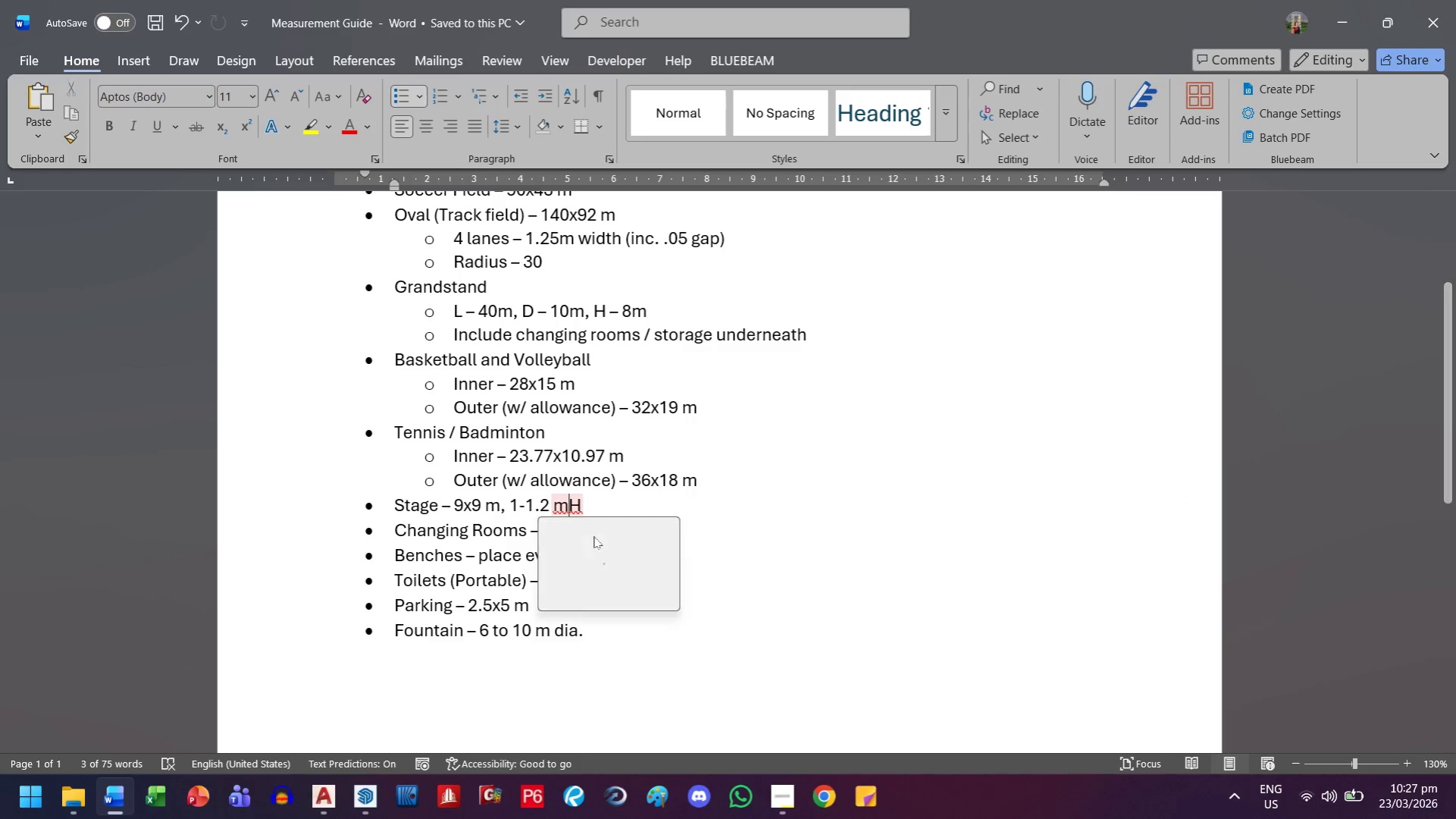 
left_click_drag(start_coordinate=[593, 536], to_coordinate=[570, 540])
 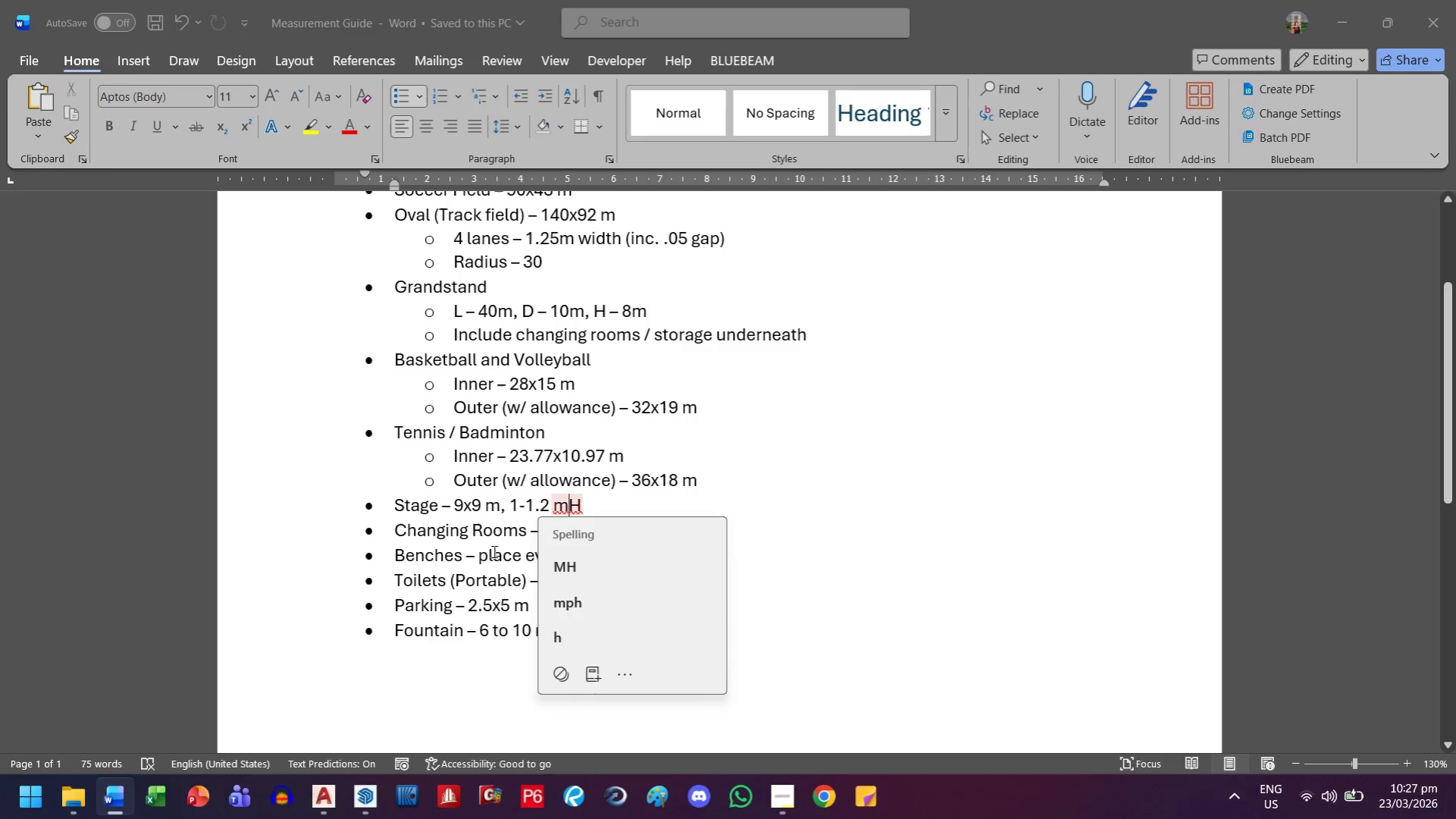 
left_click([491, 551])
 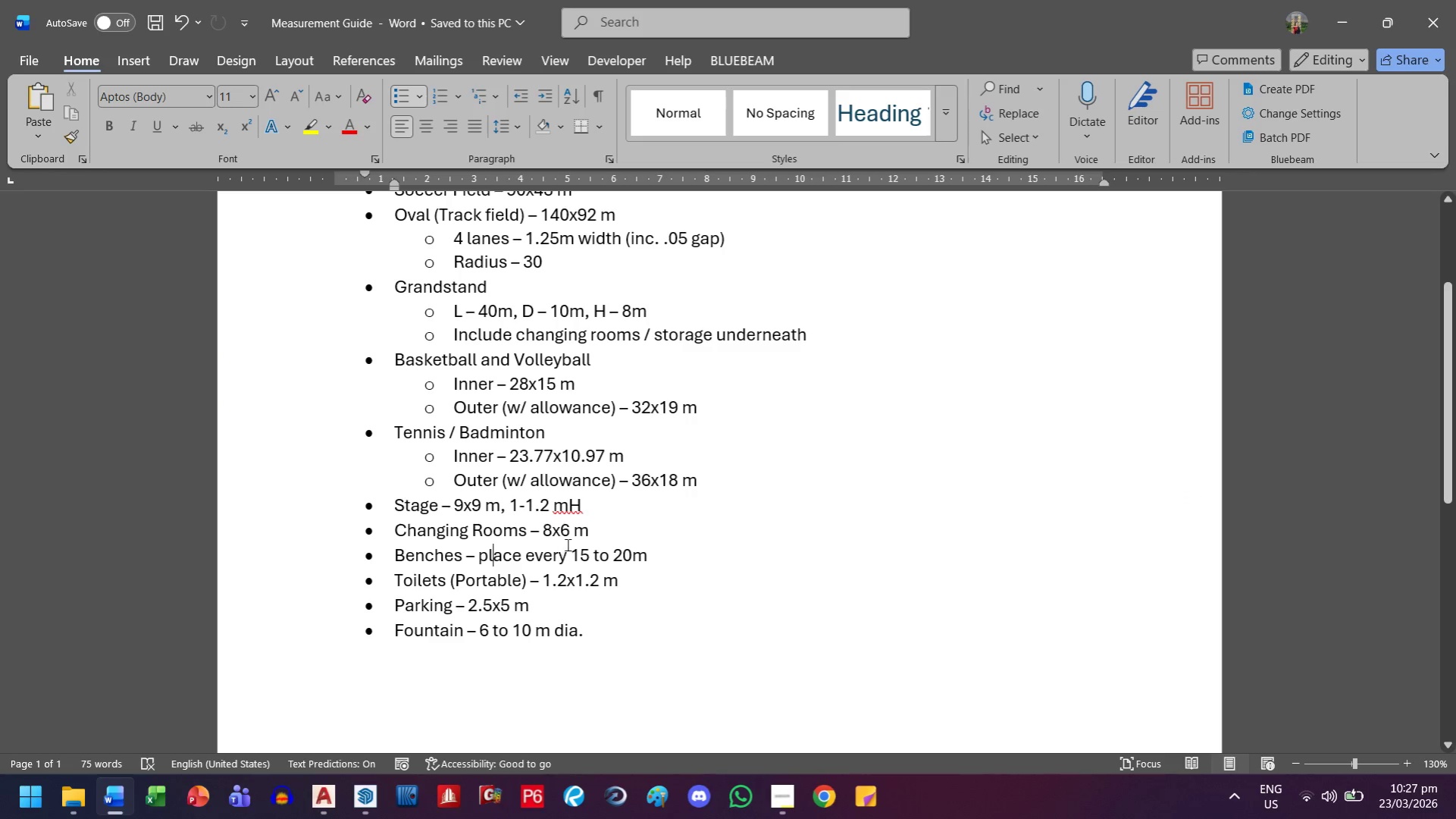 
left_click_drag(start_coordinate=[567, 541], to_coordinate=[558, 533])
 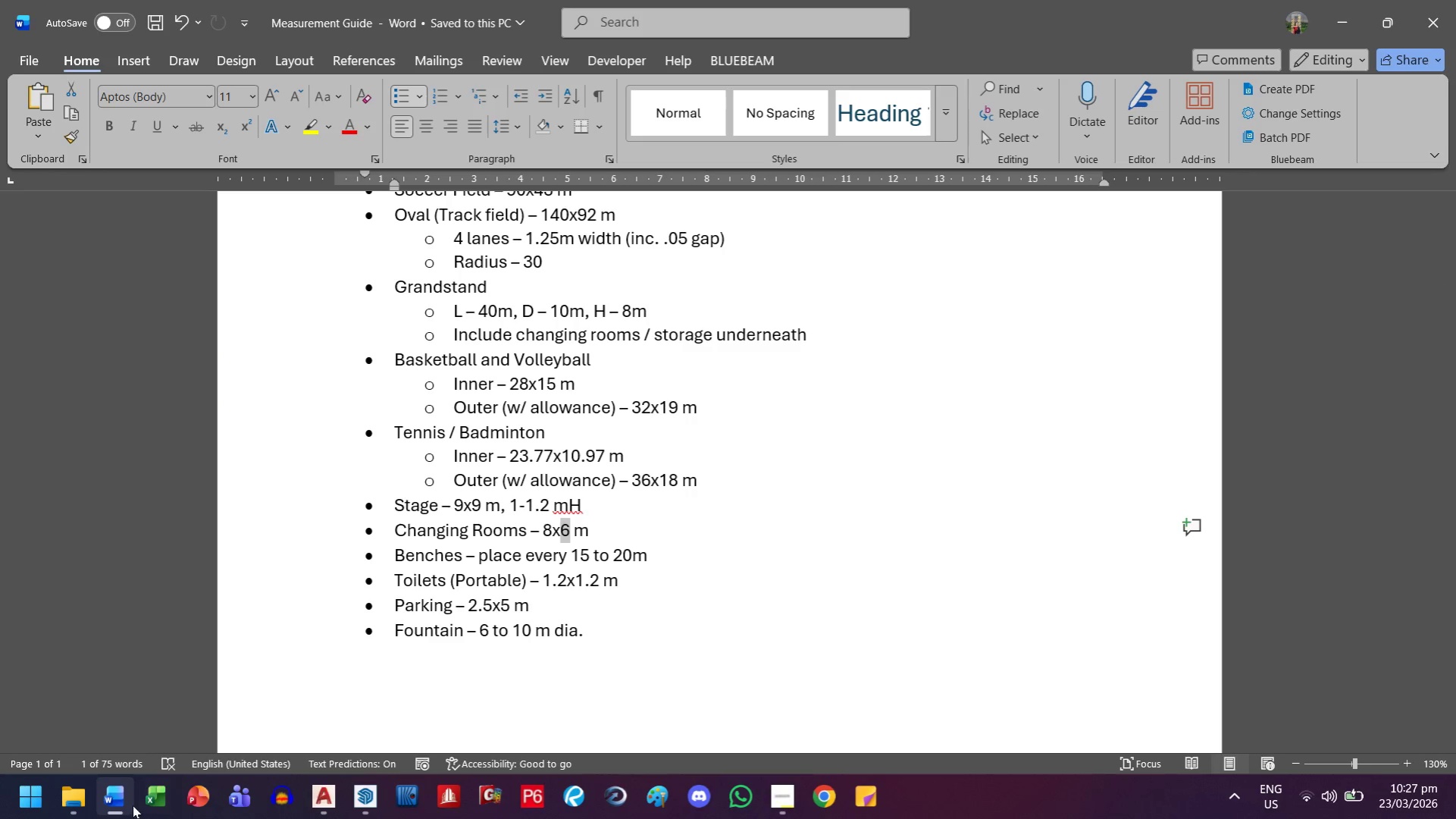 
left_click([127, 803])
 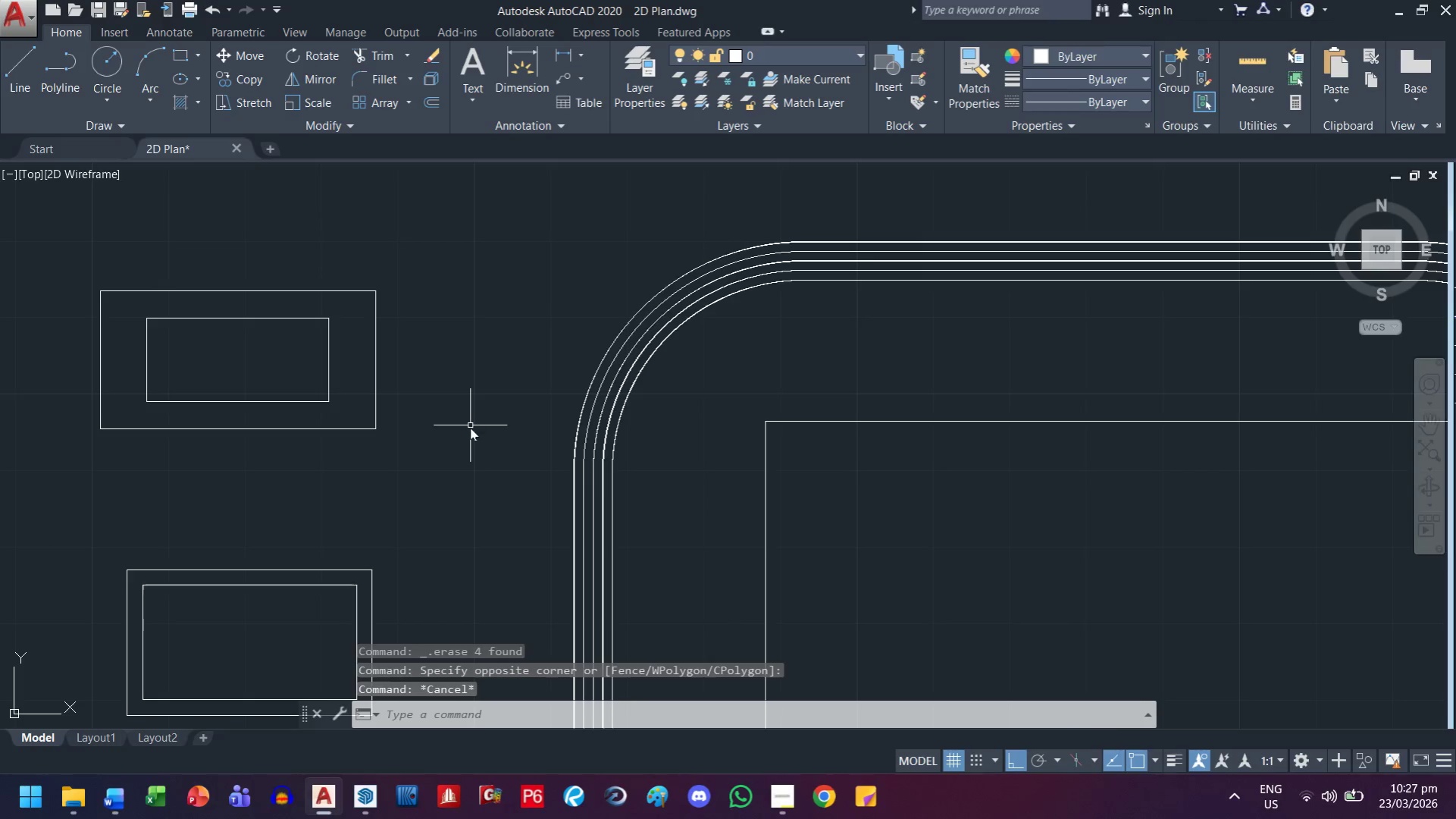 
key(Escape)
 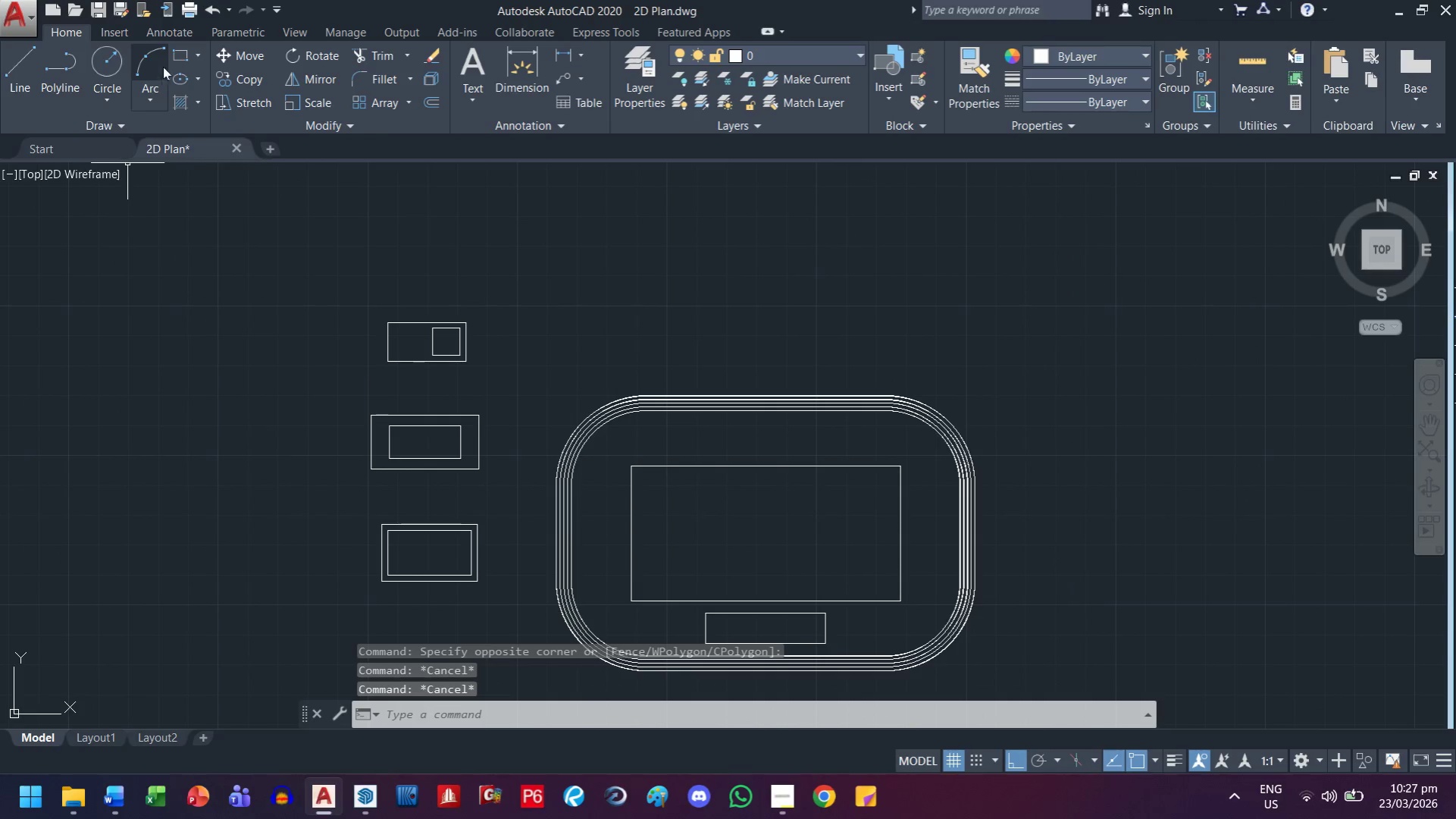 
scroll: coordinate [470, 430], scroll_direction: down, amount: 2.0
 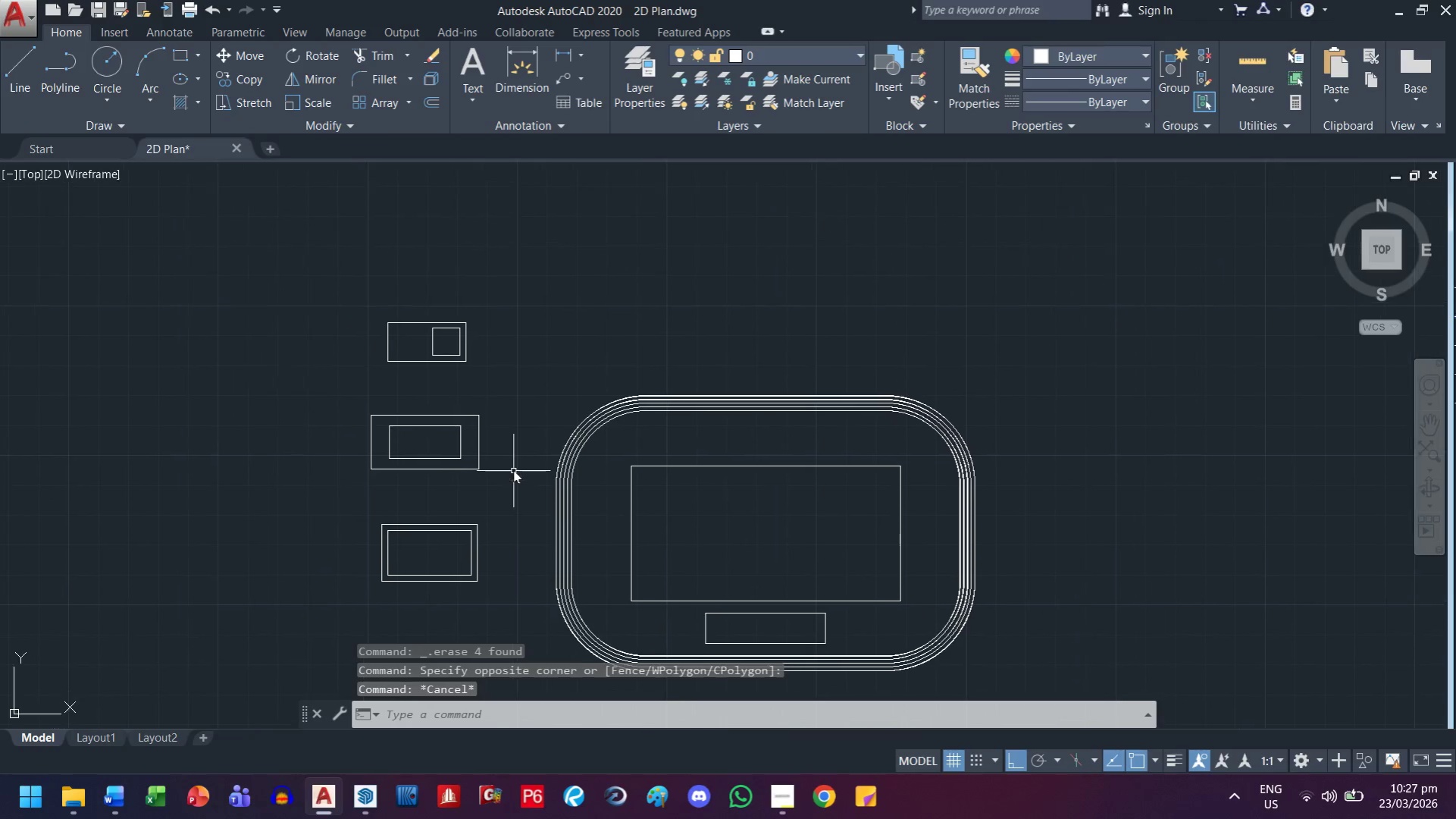 
left_click([184, 63])
 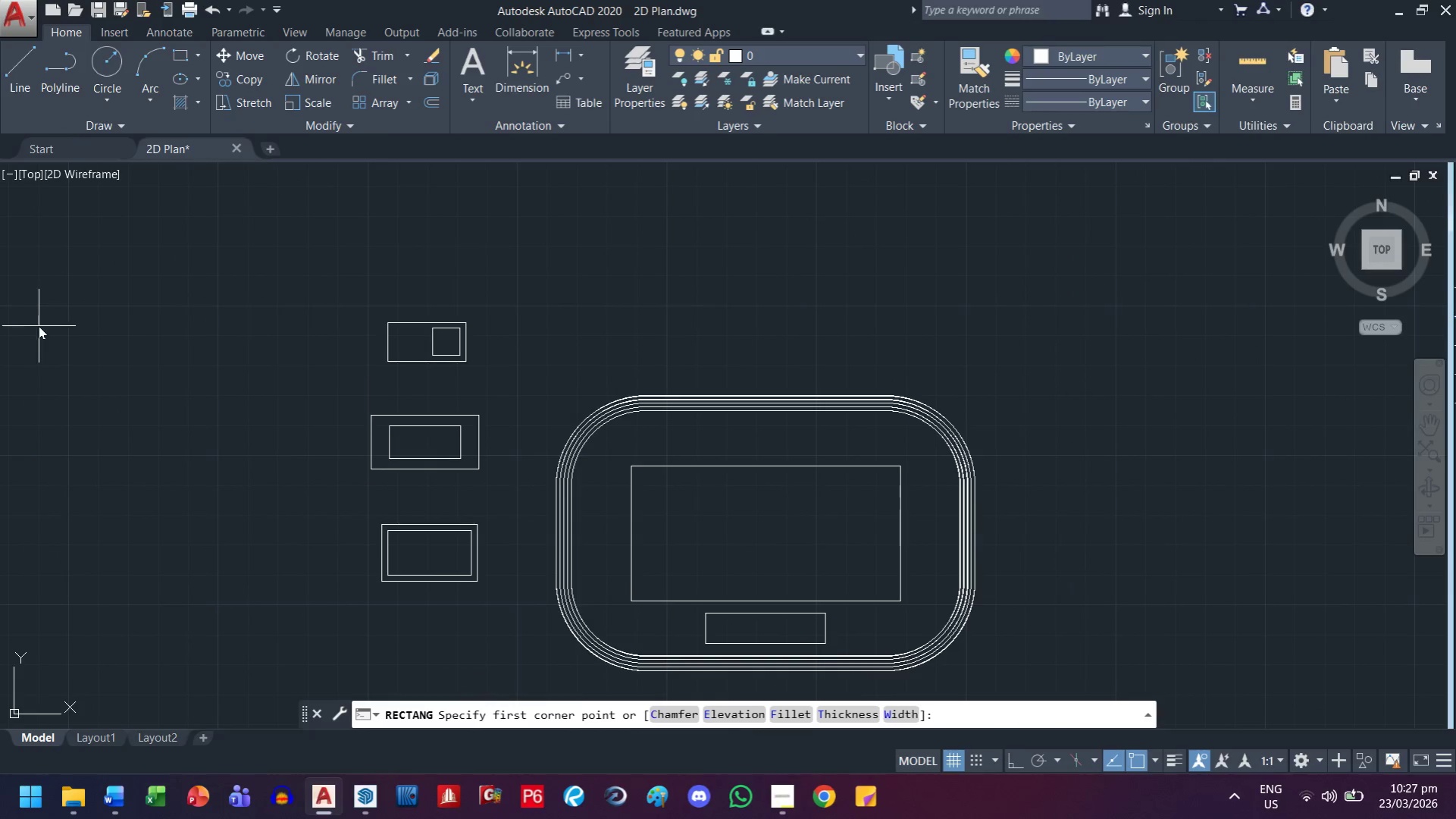 
scroll: coordinate [43, 332], scroll_direction: up, amount: 1.0
 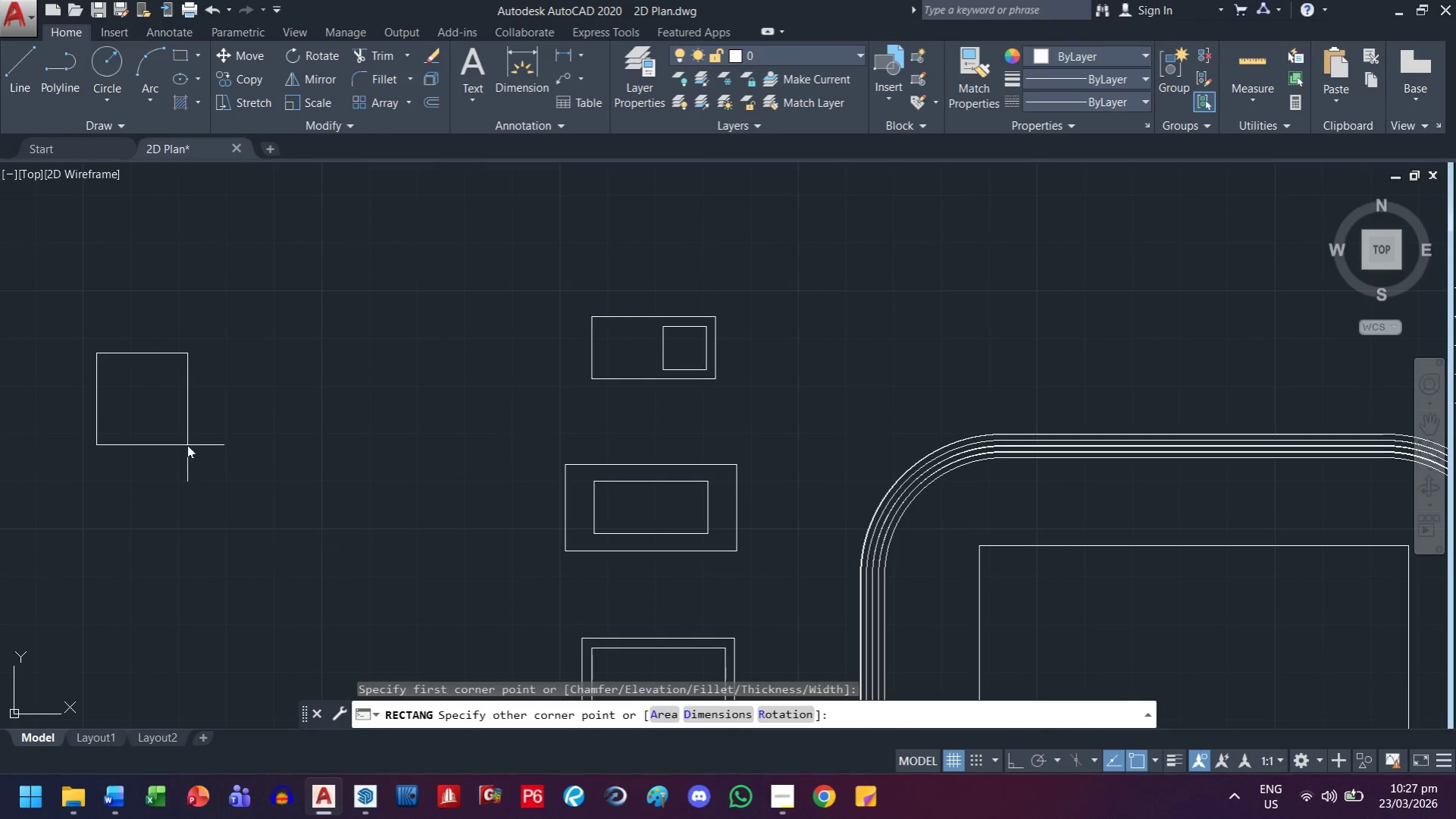 
key(D)
 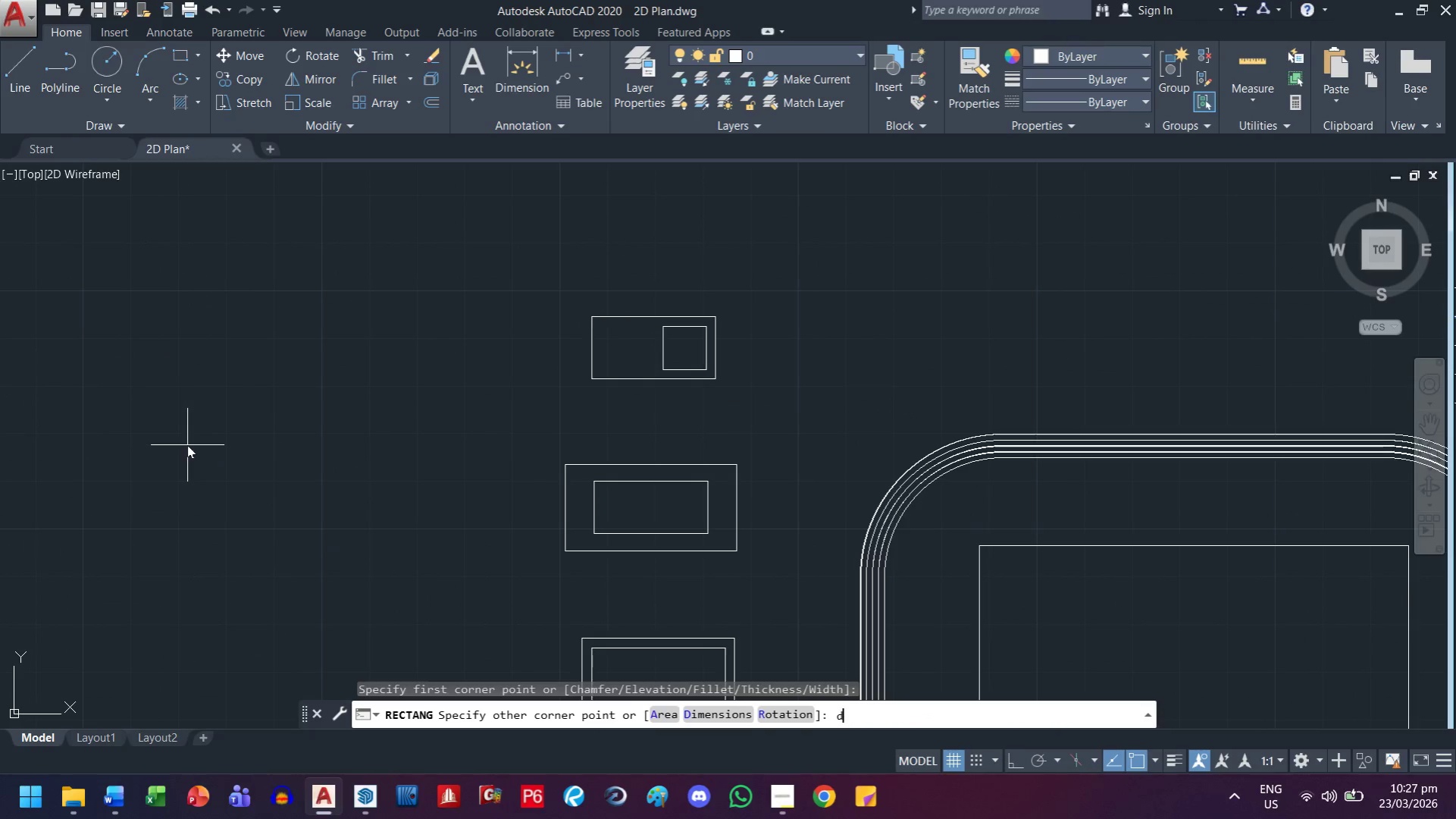 
key(Space)
 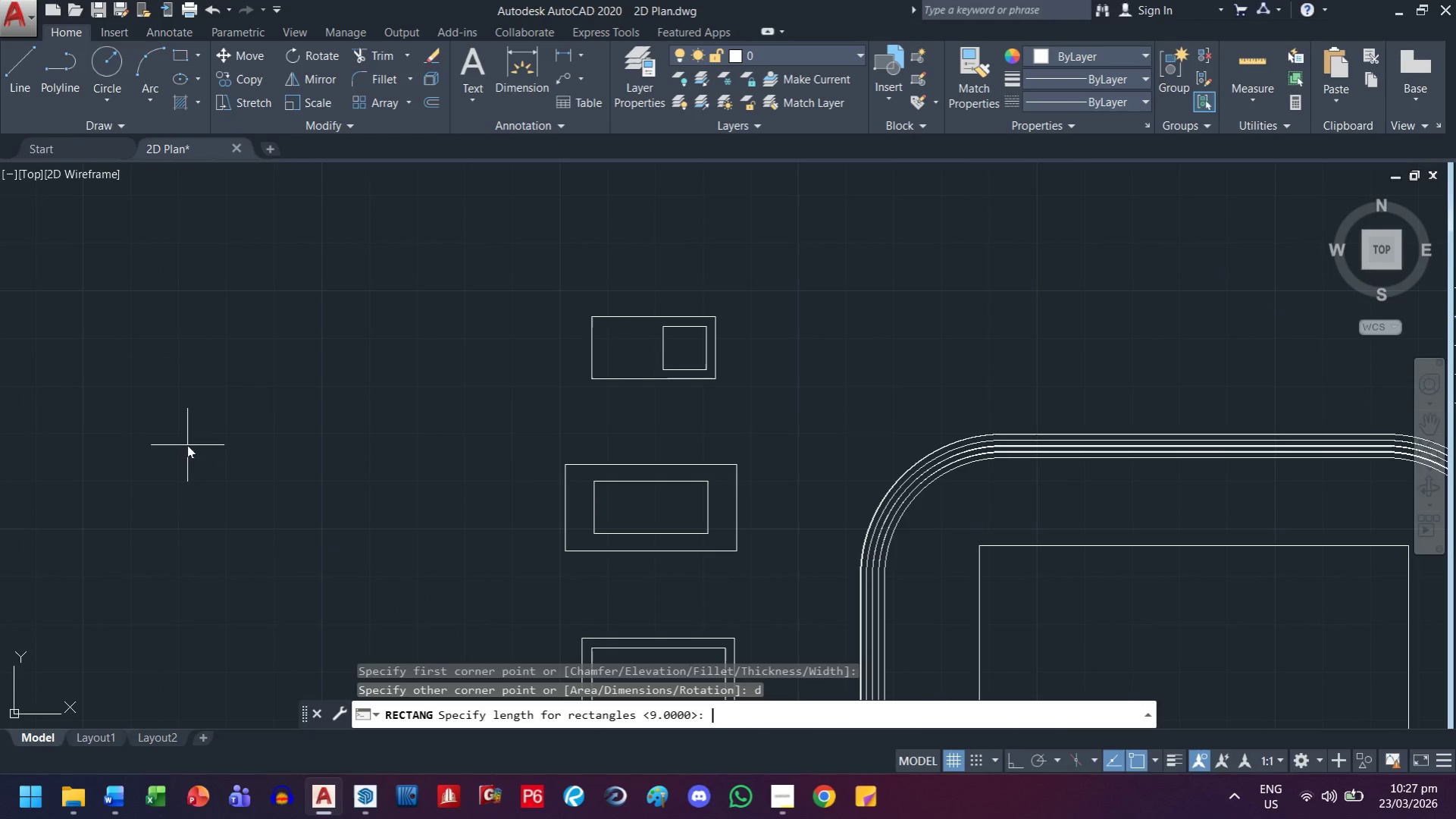 
key(8)
 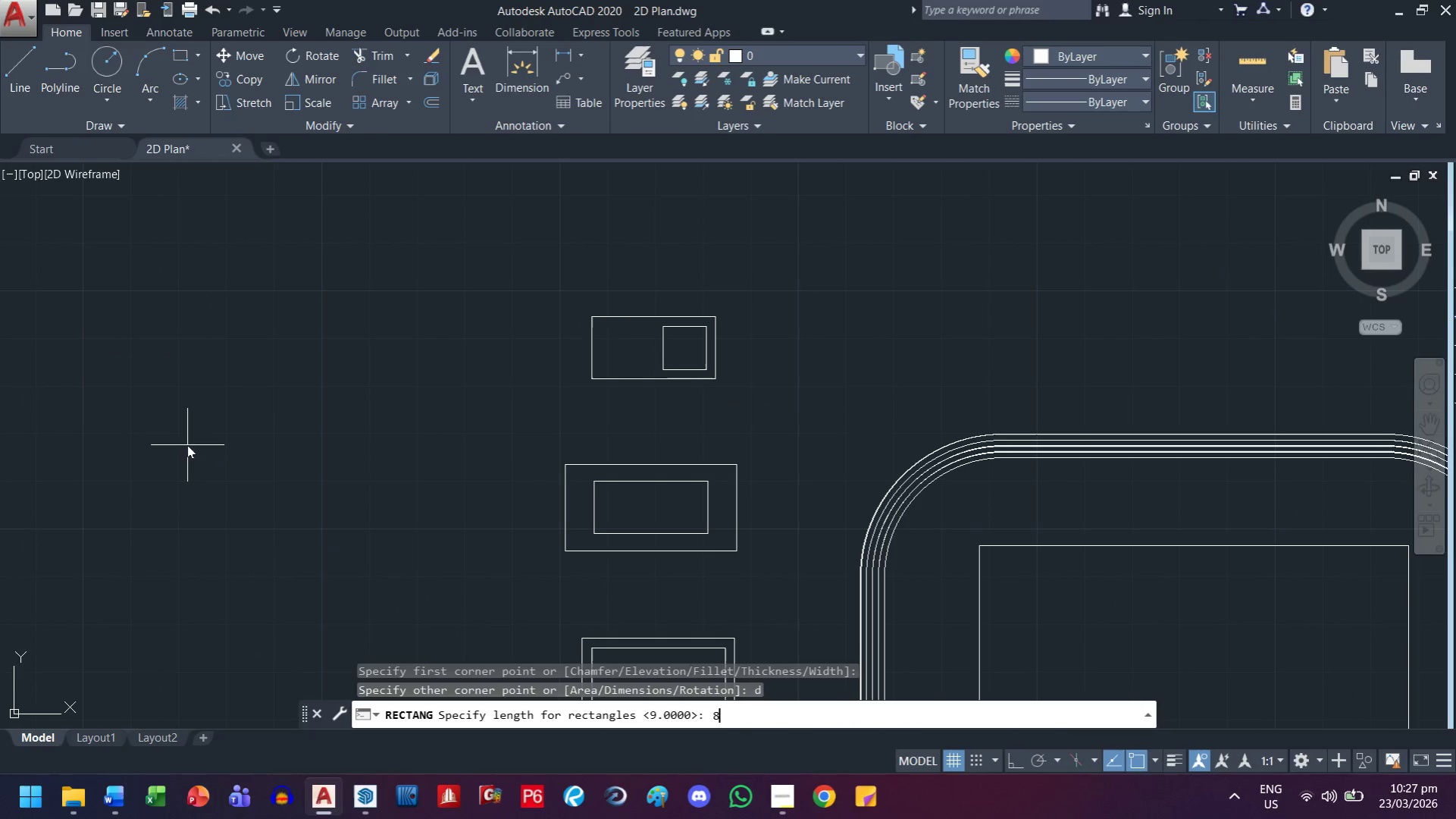 
key(Space)
 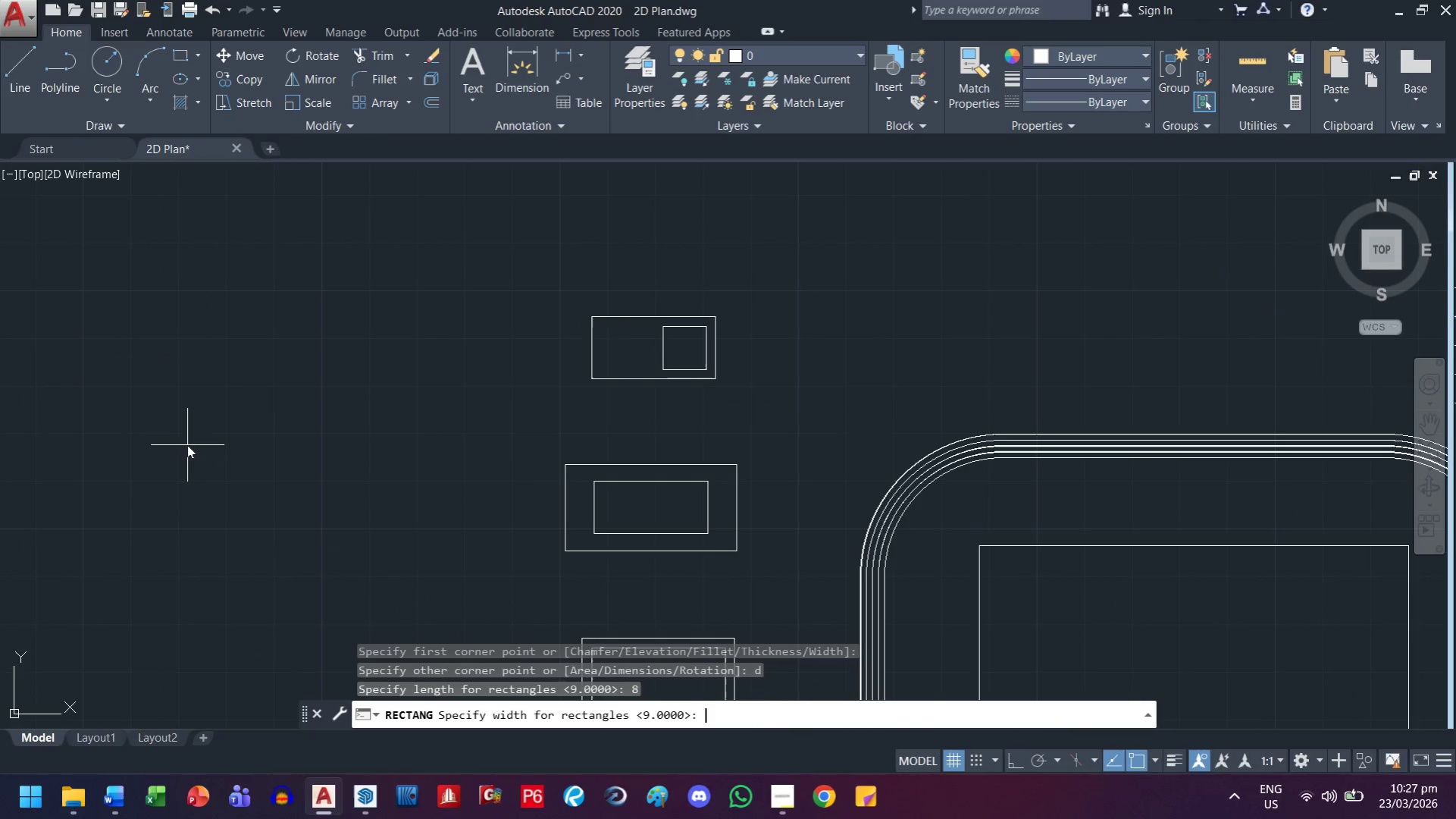 
key(6)
 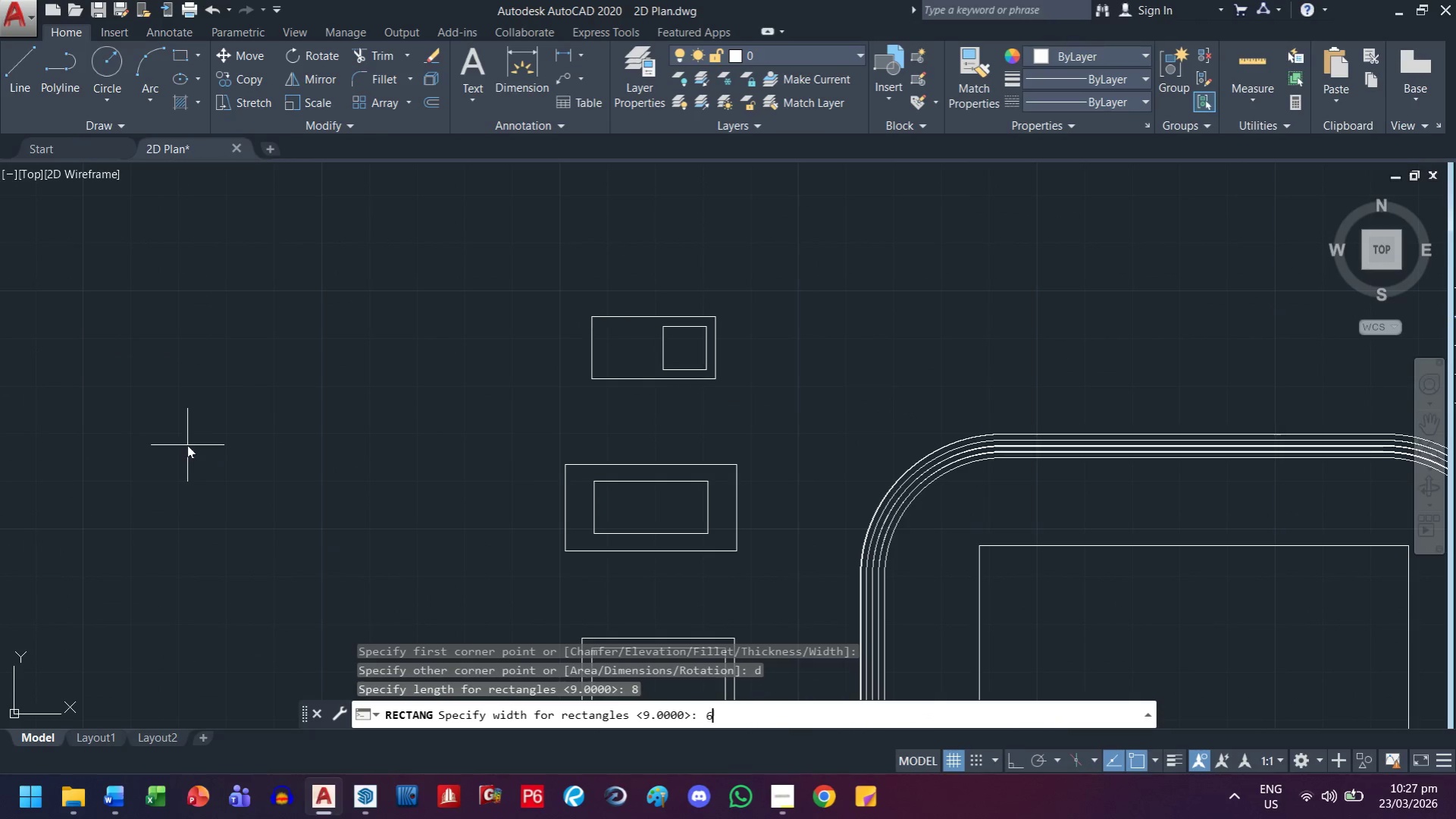 
key(Space)
 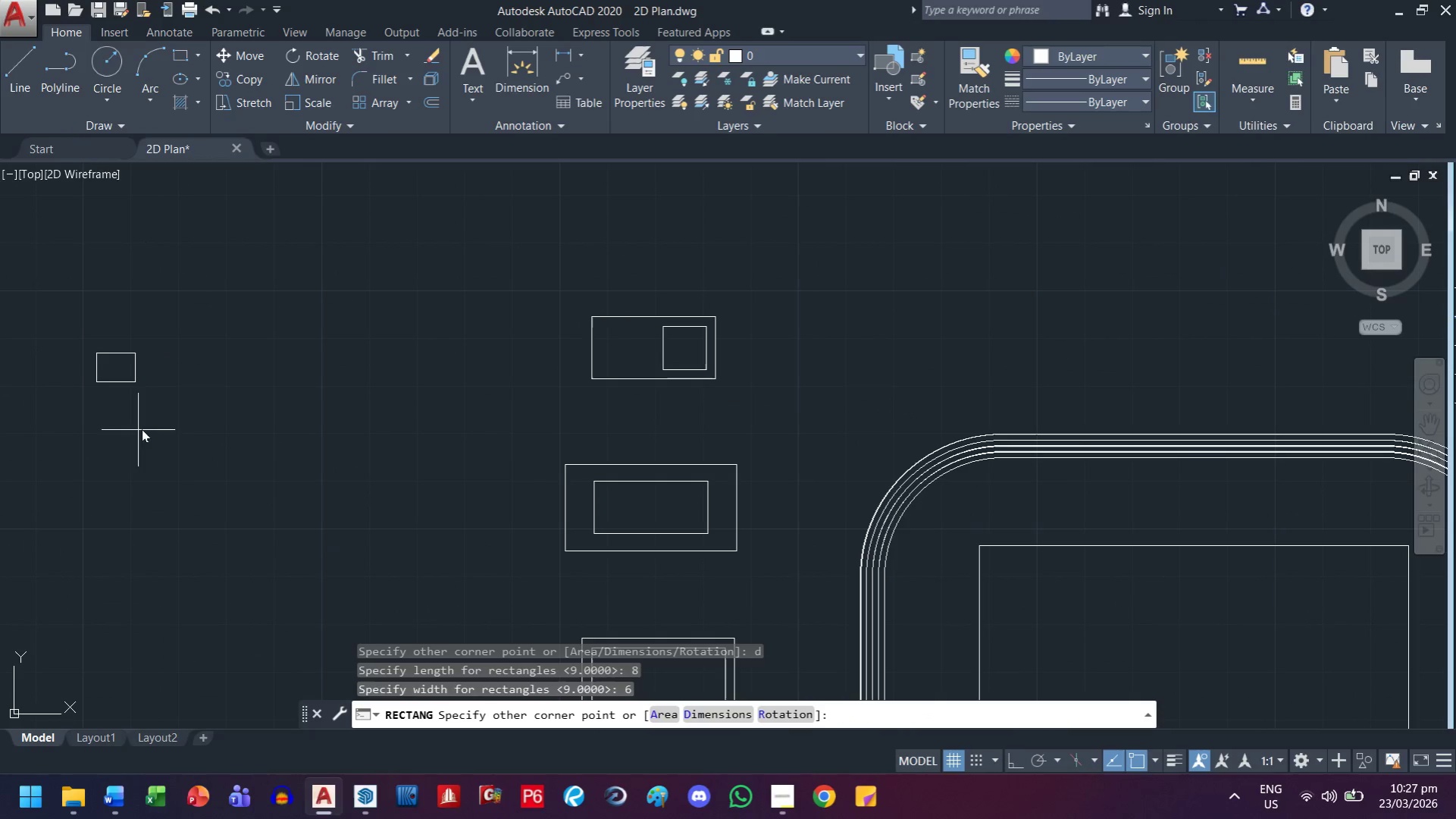 
left_click([161, 431])
 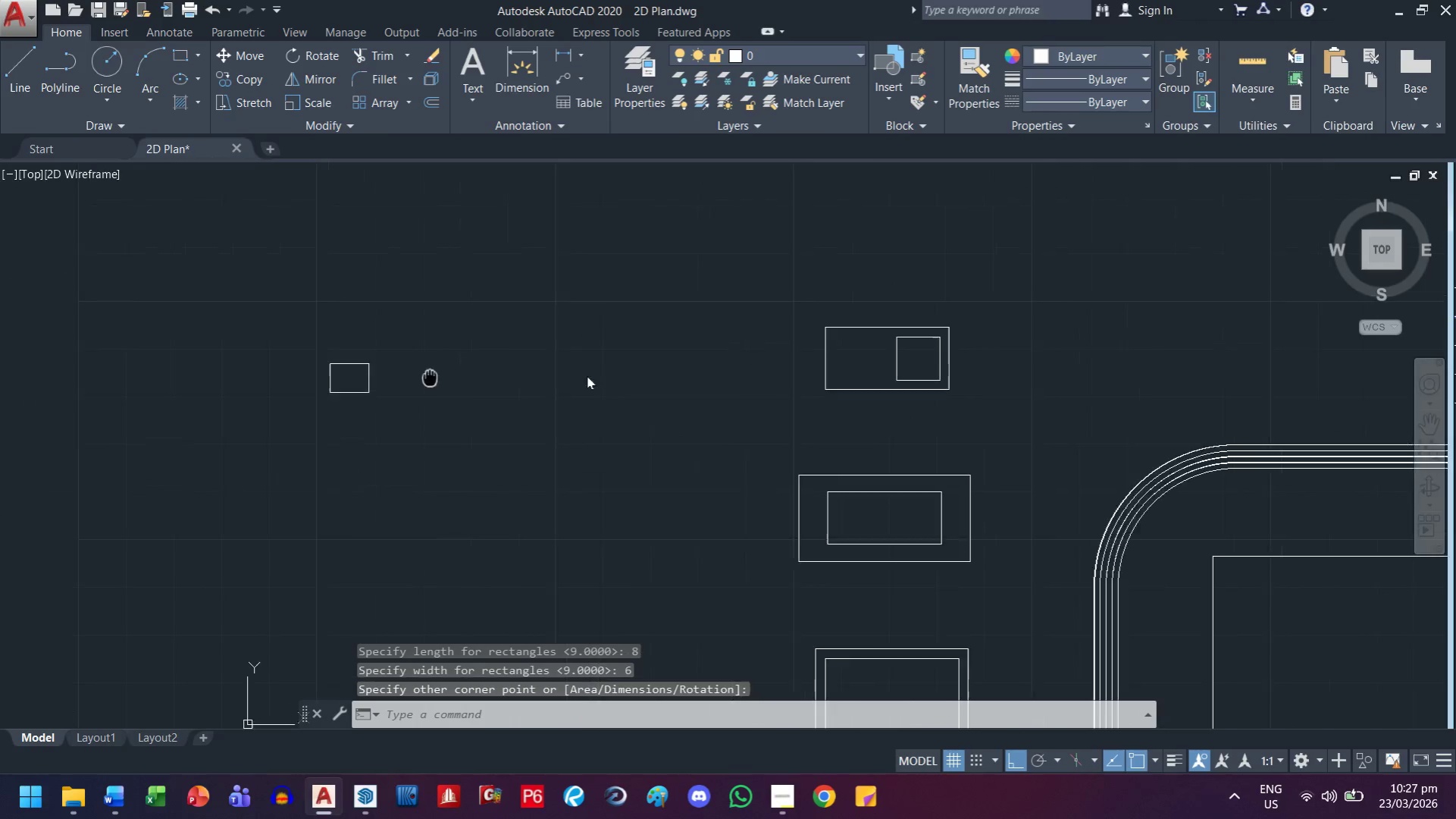 
key(Escape)
 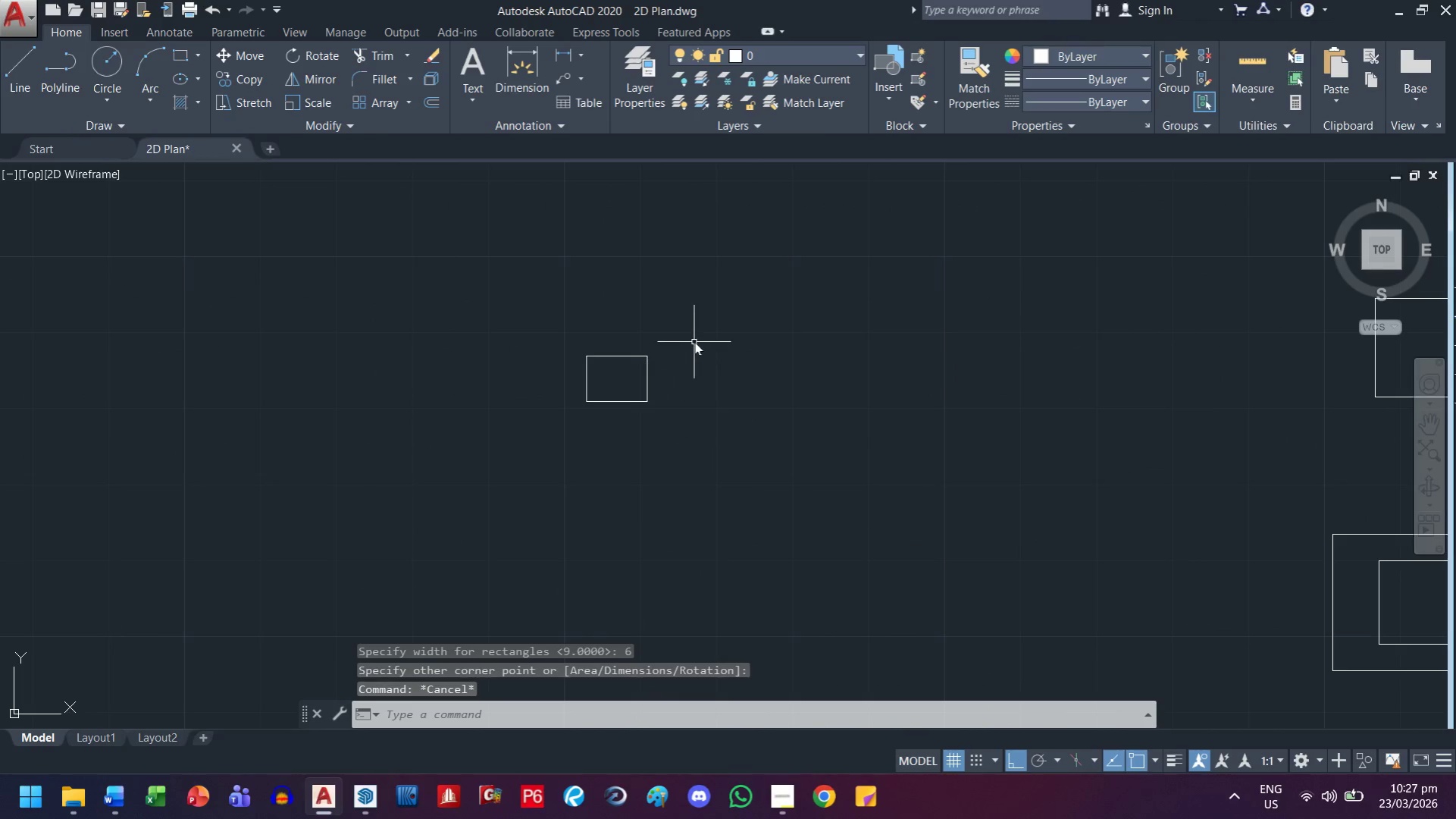 
left_click_drag(start_coordinate=[669, 341], to_coordinate=[614, 376])
 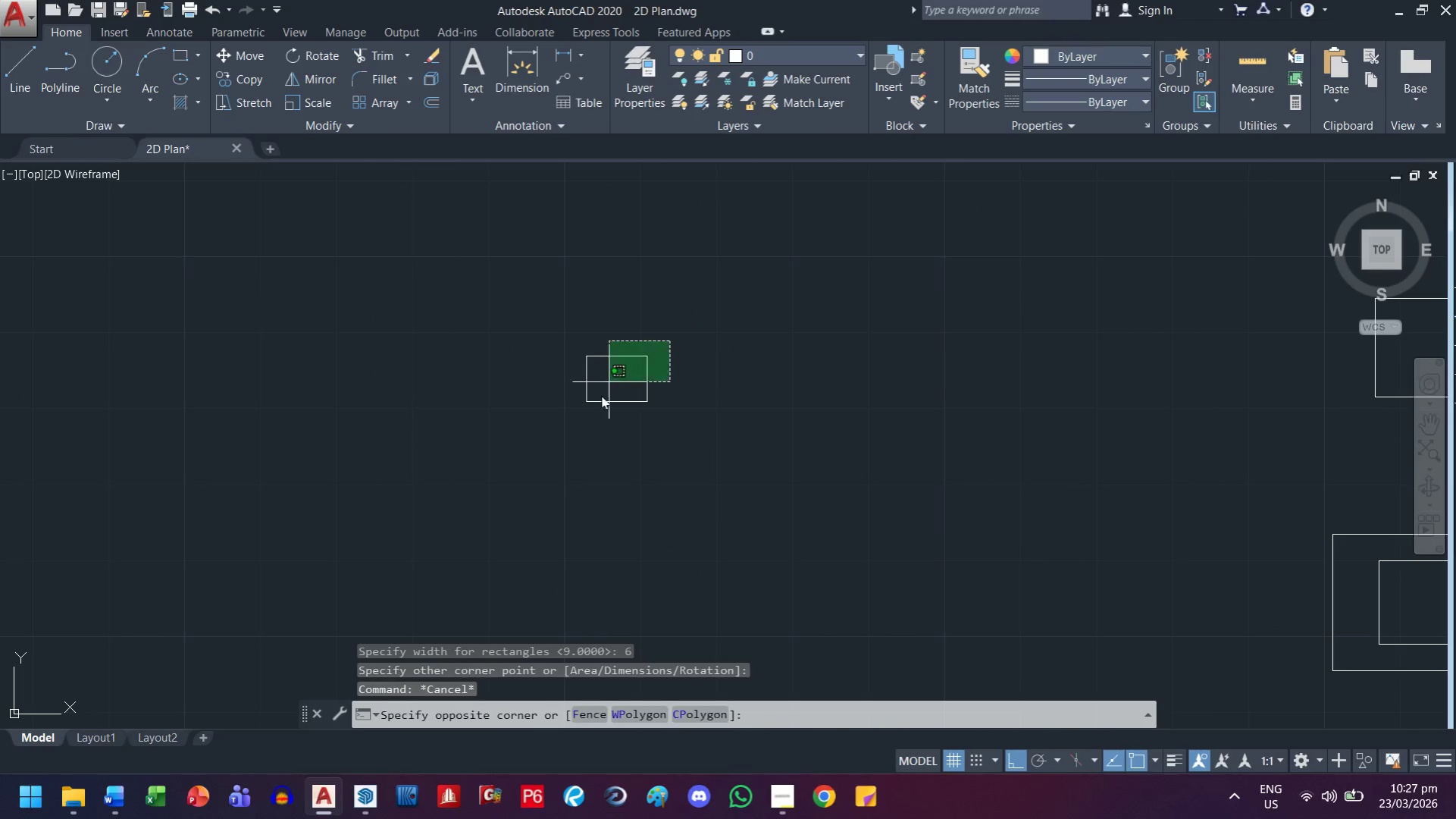 
scroll: coordinate [672, 376], scroll_direction: up, amount: 1.0
 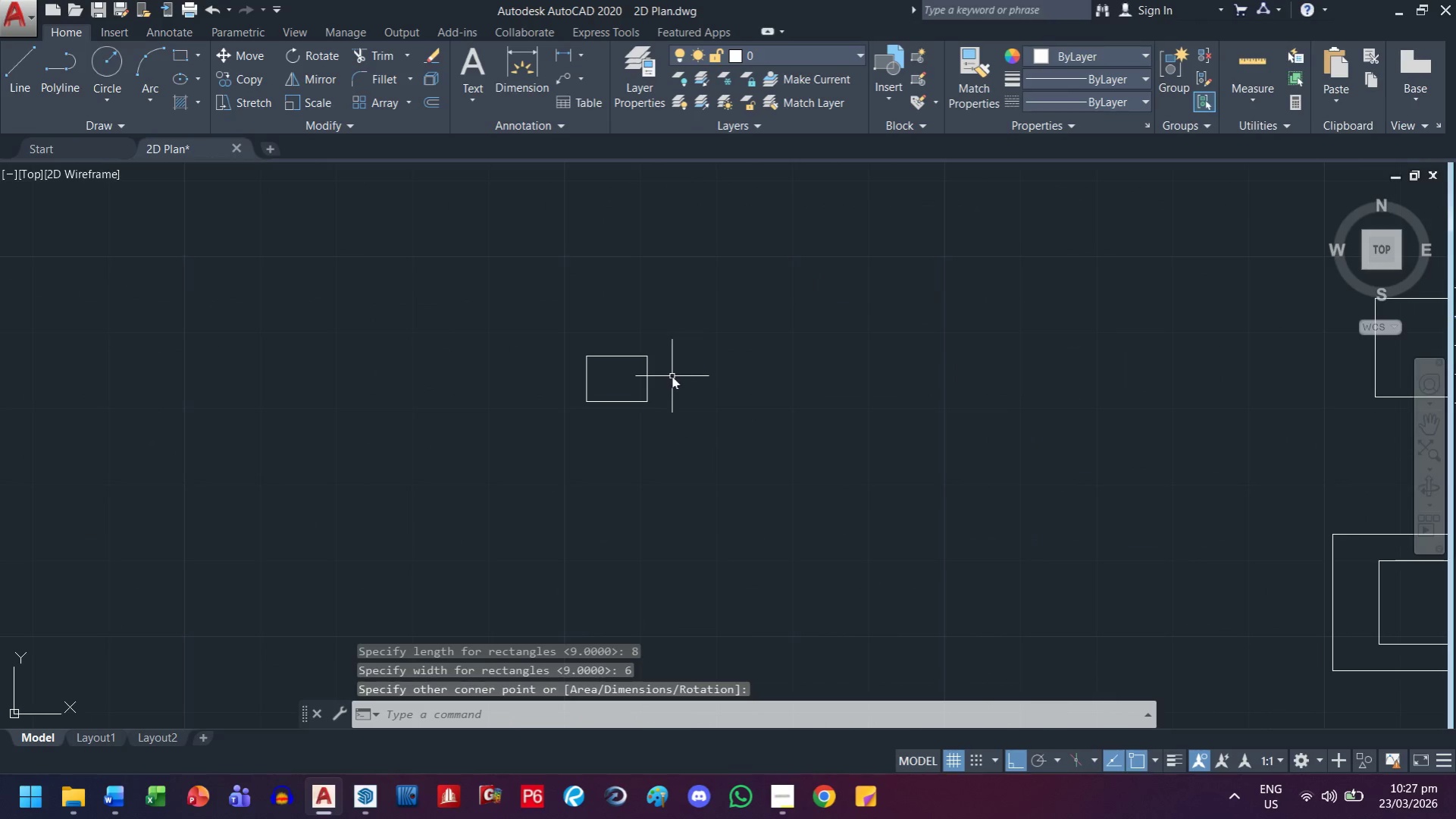 
double_click([598, 409])
 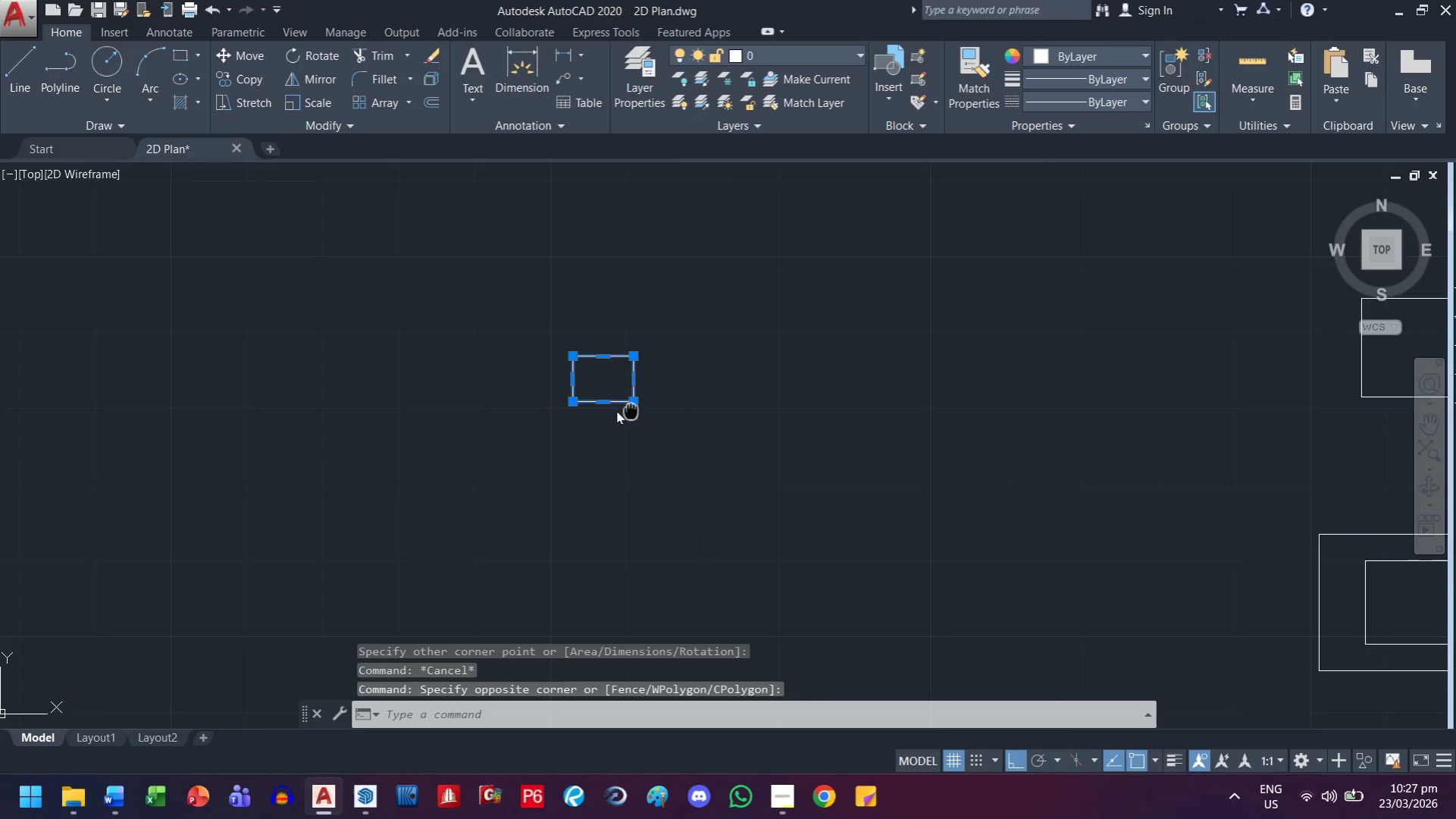 
key(M)
 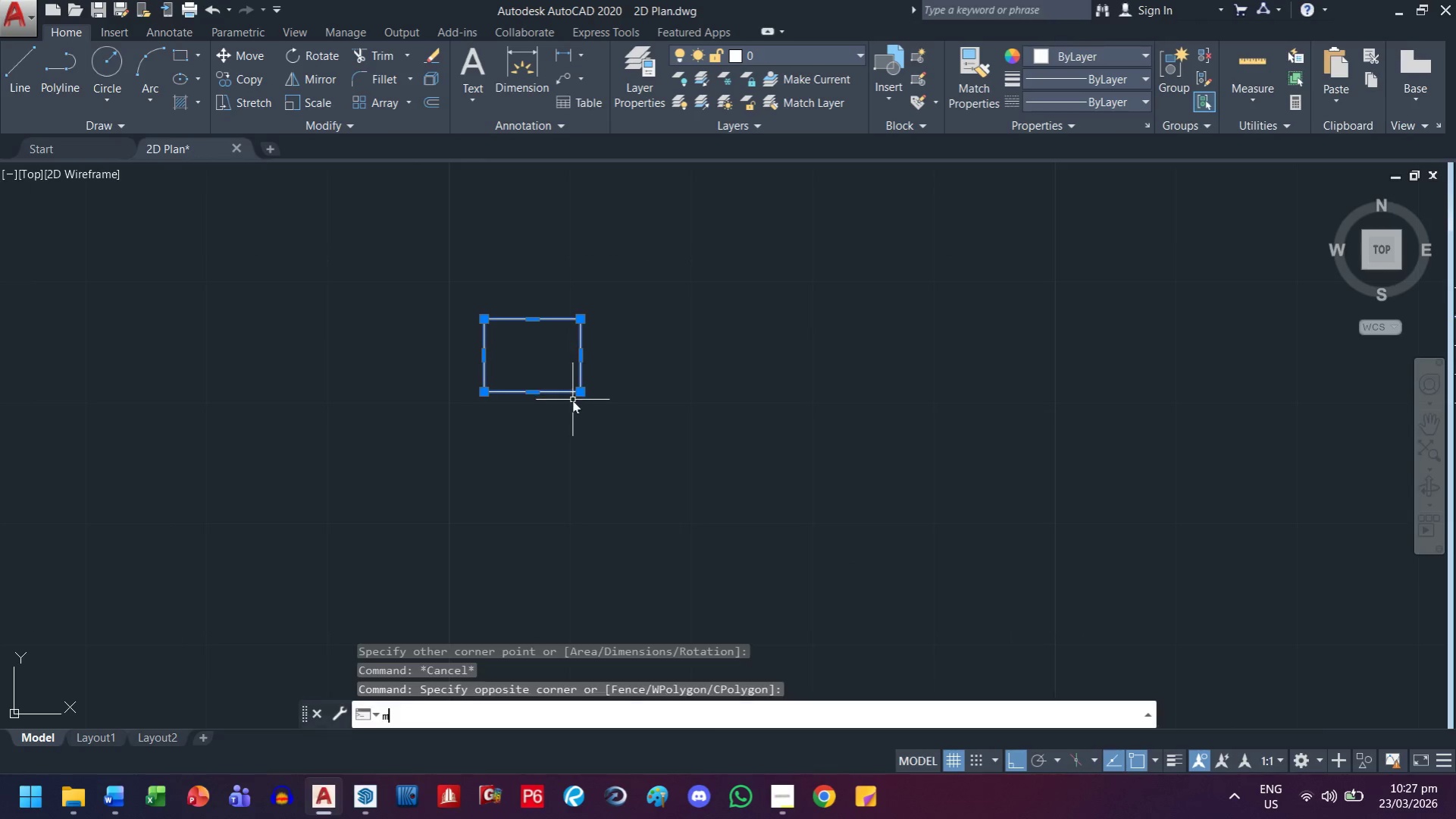 
key(Space)
 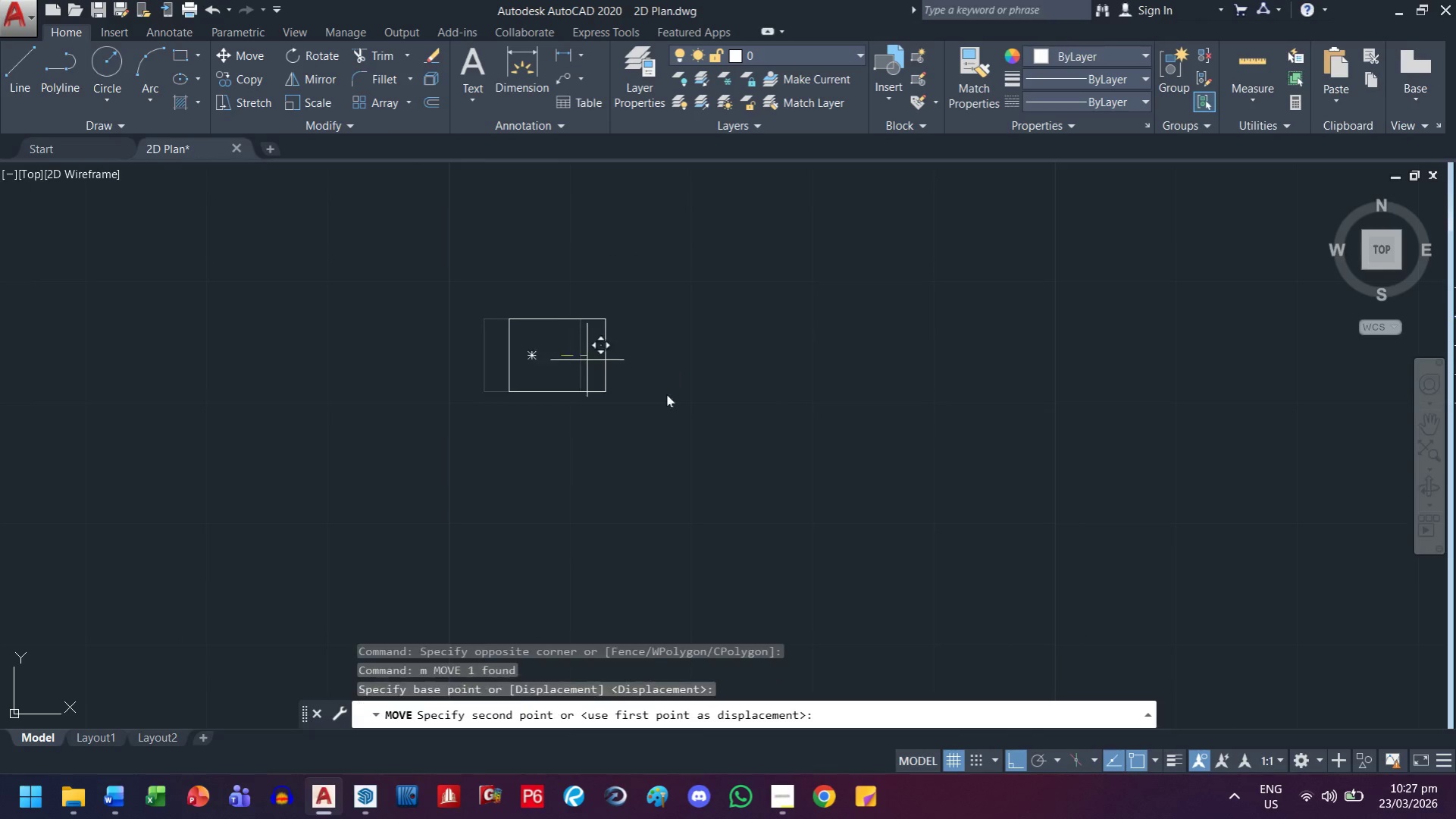 
scroll: coordinate [612, 411], scroll_direction: up, amount: 1.0
 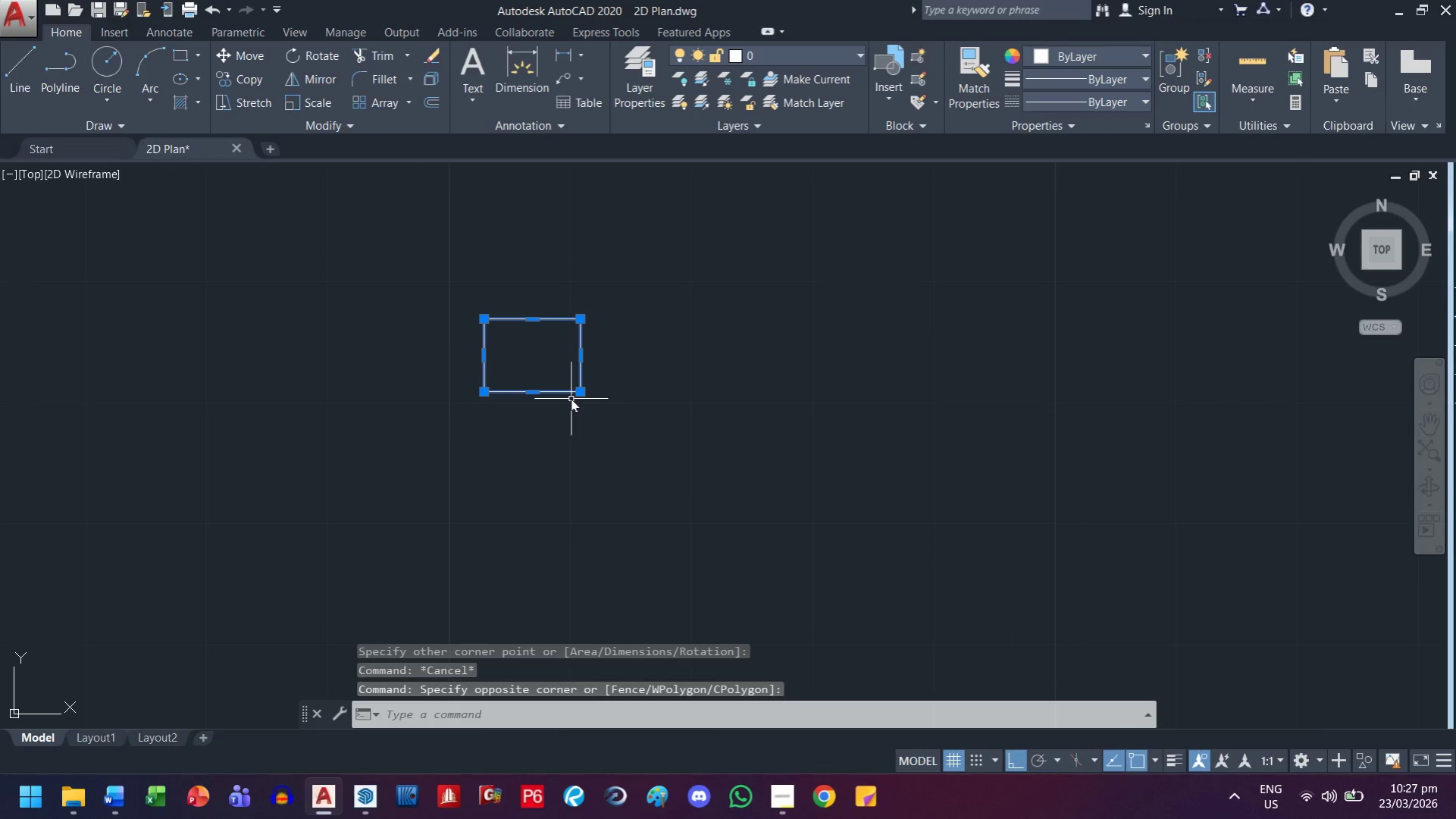 
scroll: coordinate [793, 456], scroll_direction: down, amount: 1.0
 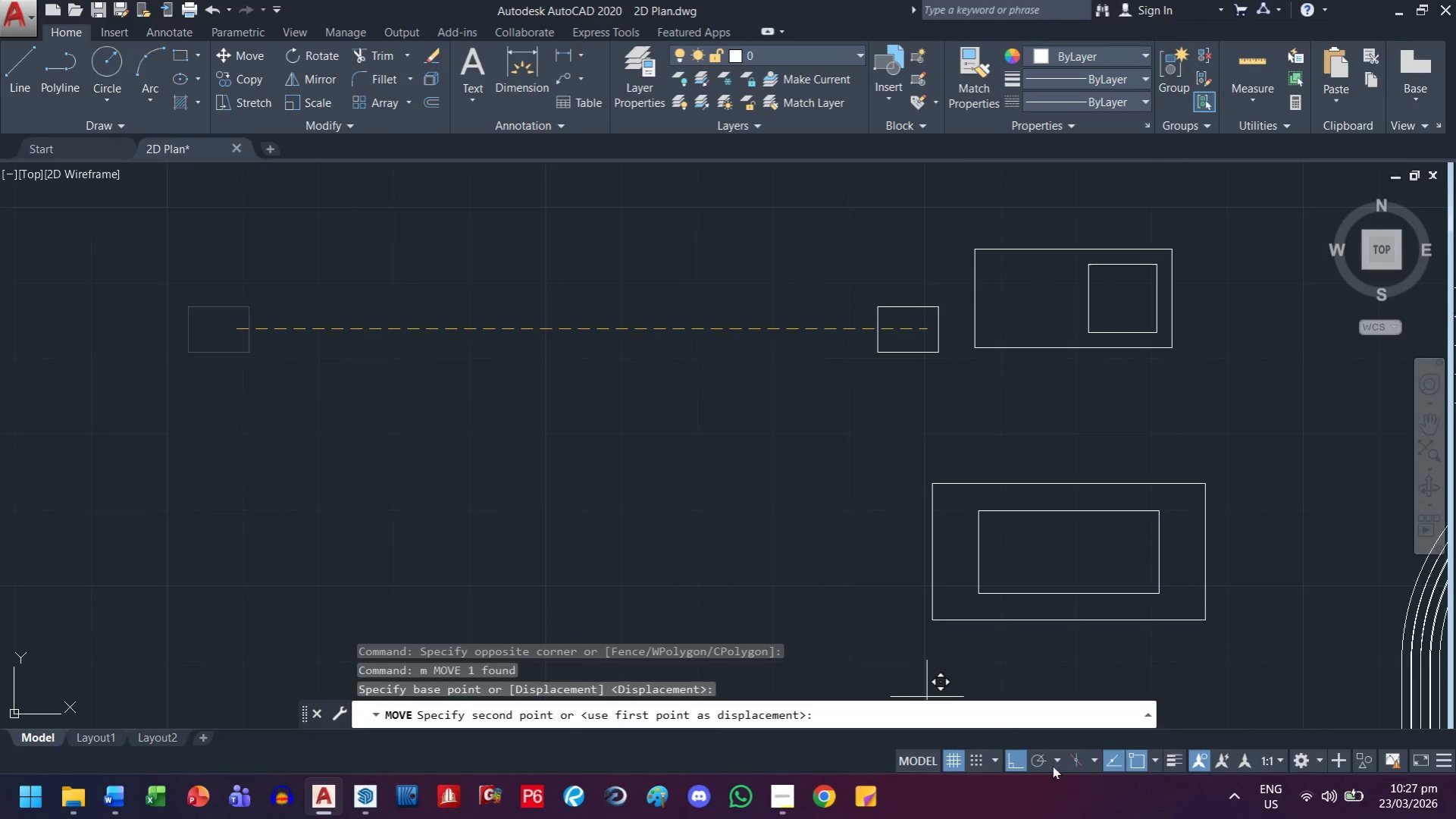 
left_click_drag(start_coordinate=[1029, 758], to_coordinate=[1005, 745])
 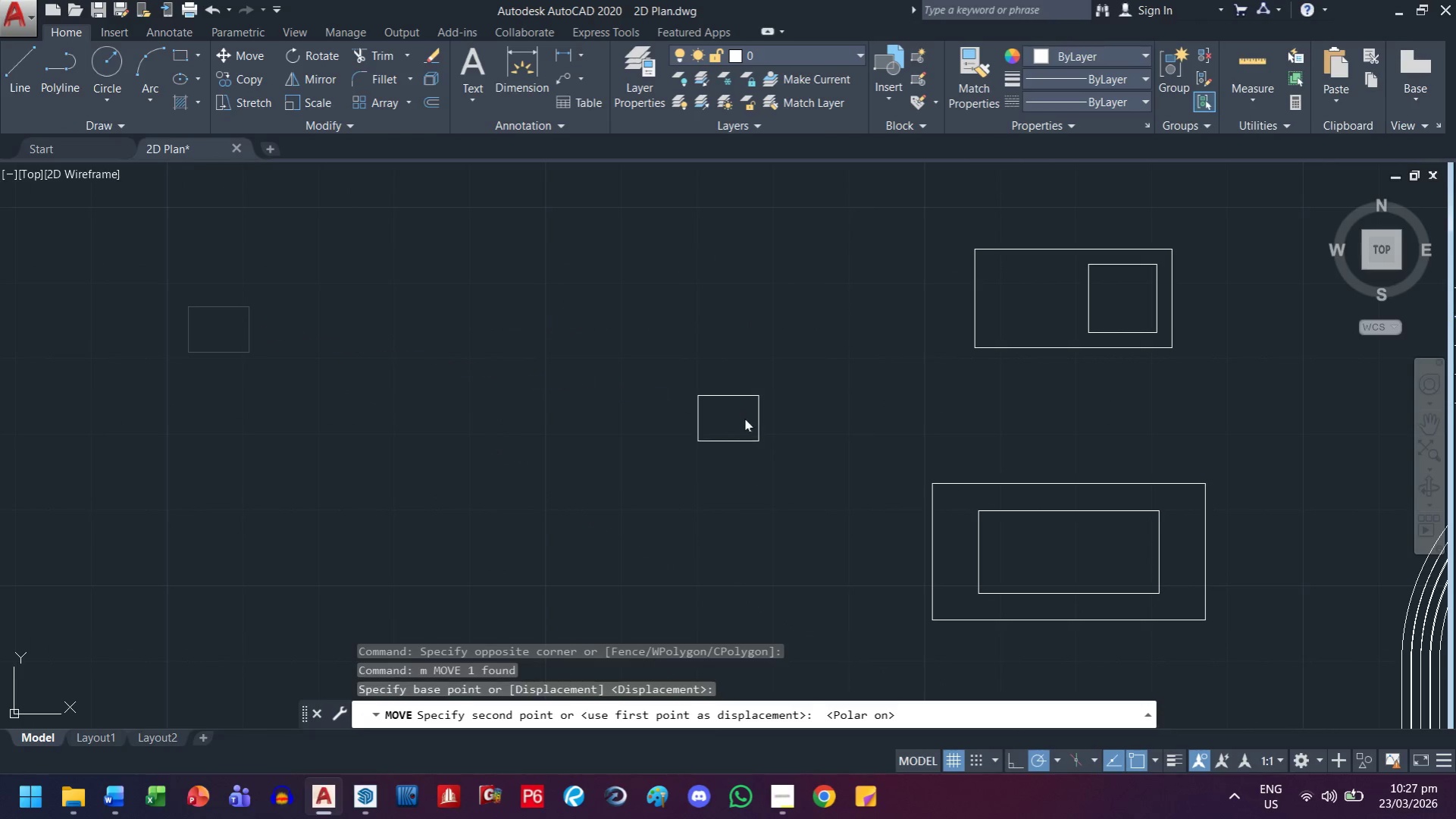 
key(Escape)
 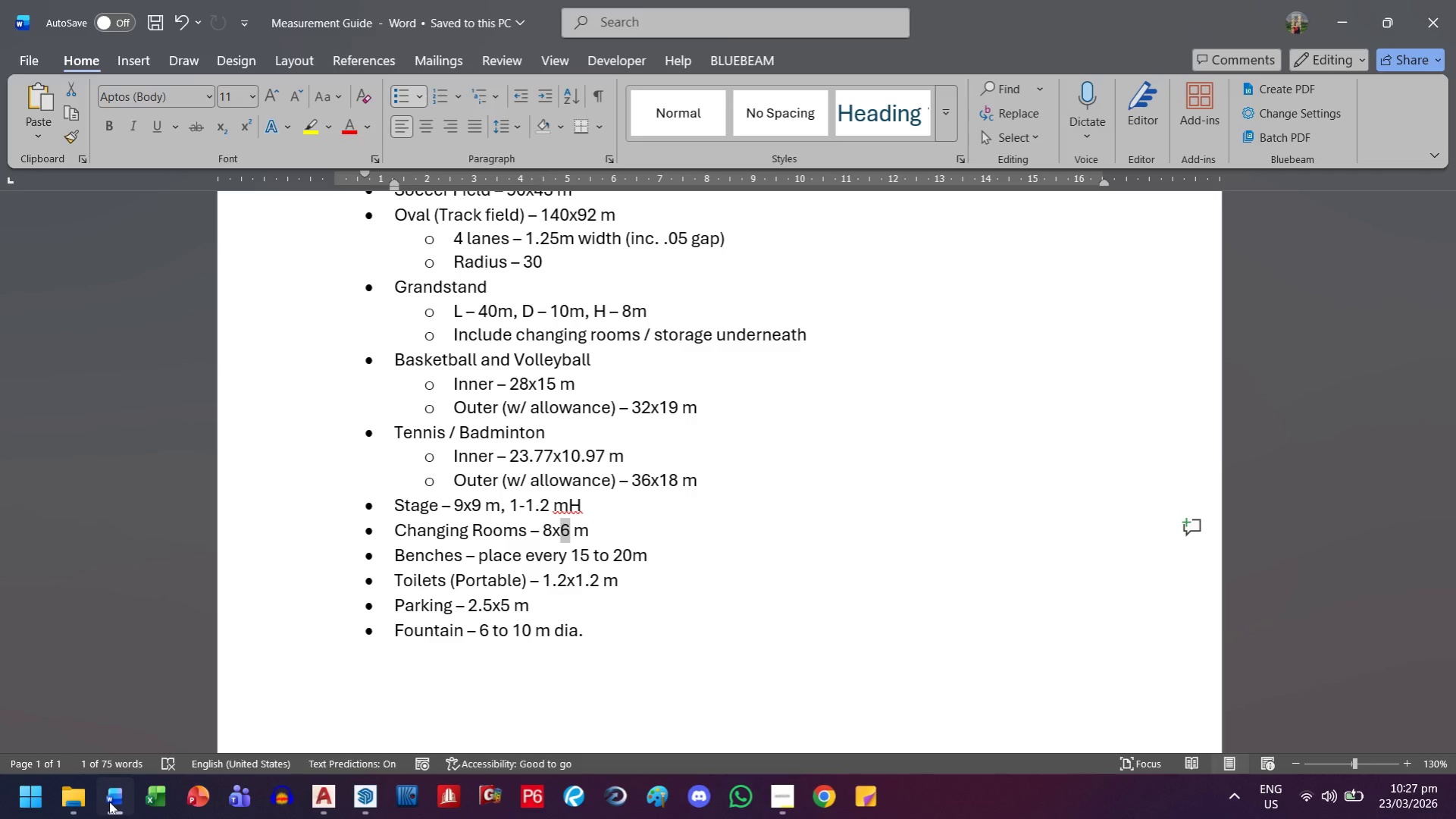 
wait(12.47)
 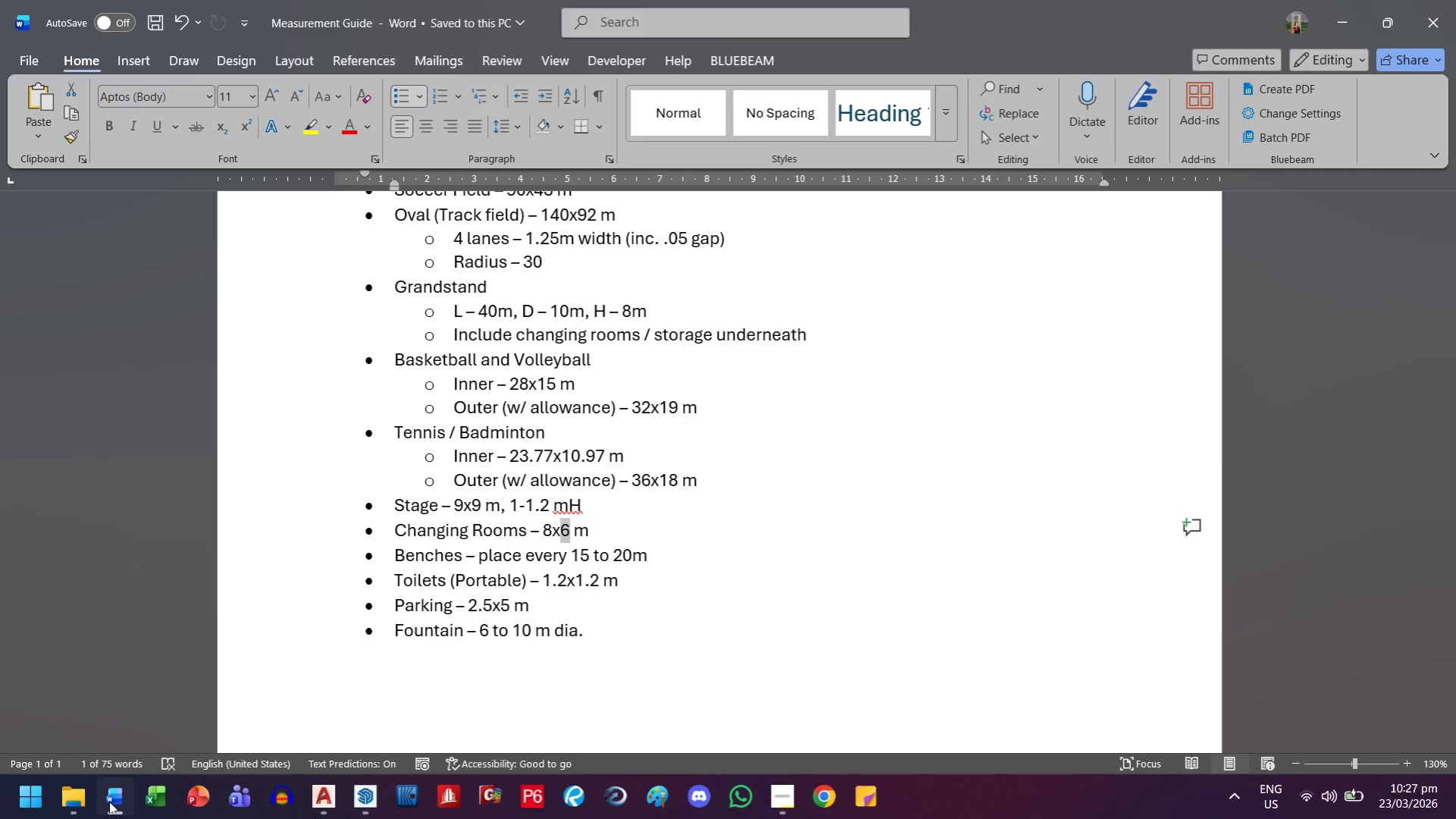 
left_click([109, 802])
 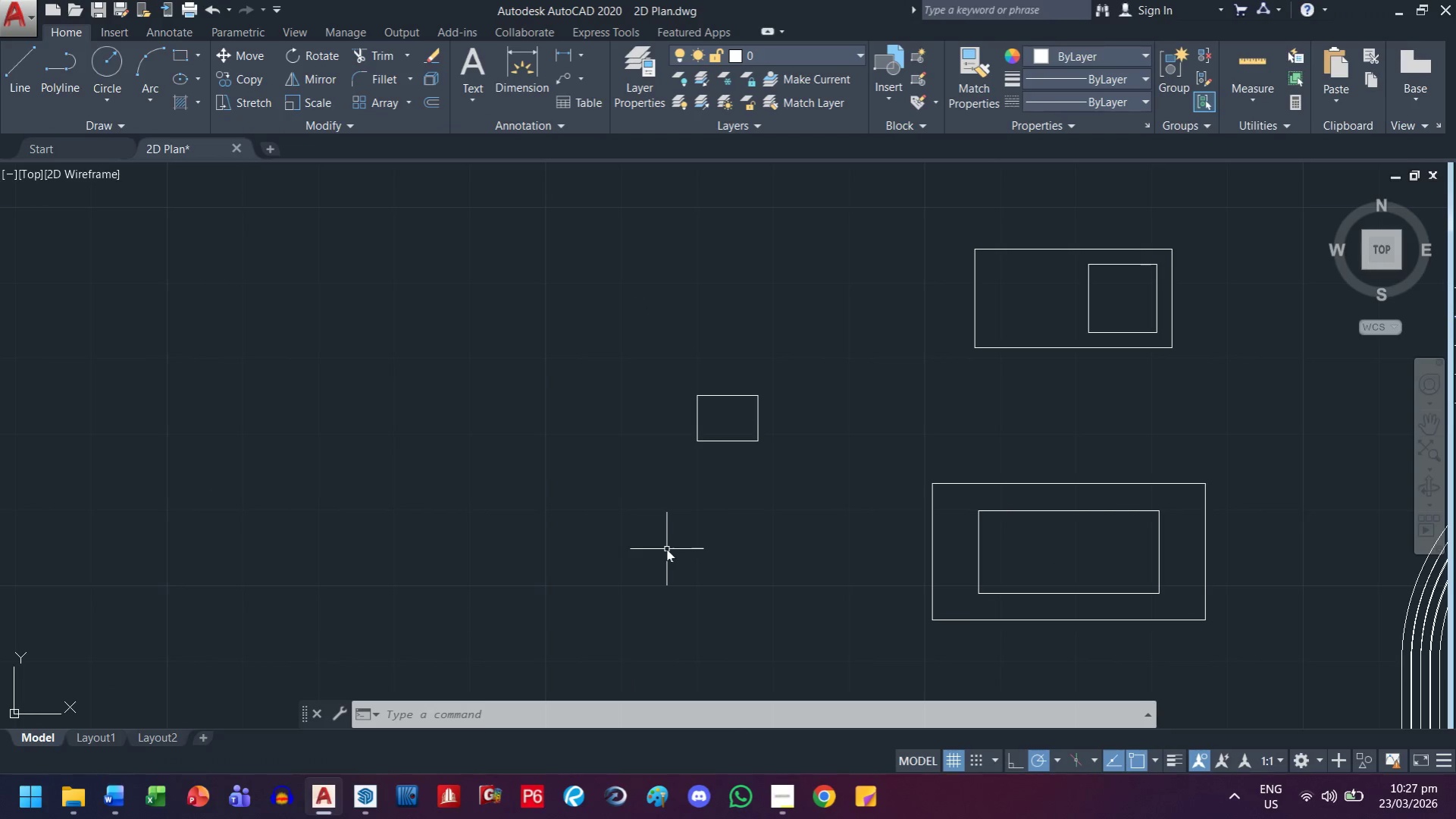 
scroll: coordinate [674, 549], scroll_direction: down, amount: 1.0
 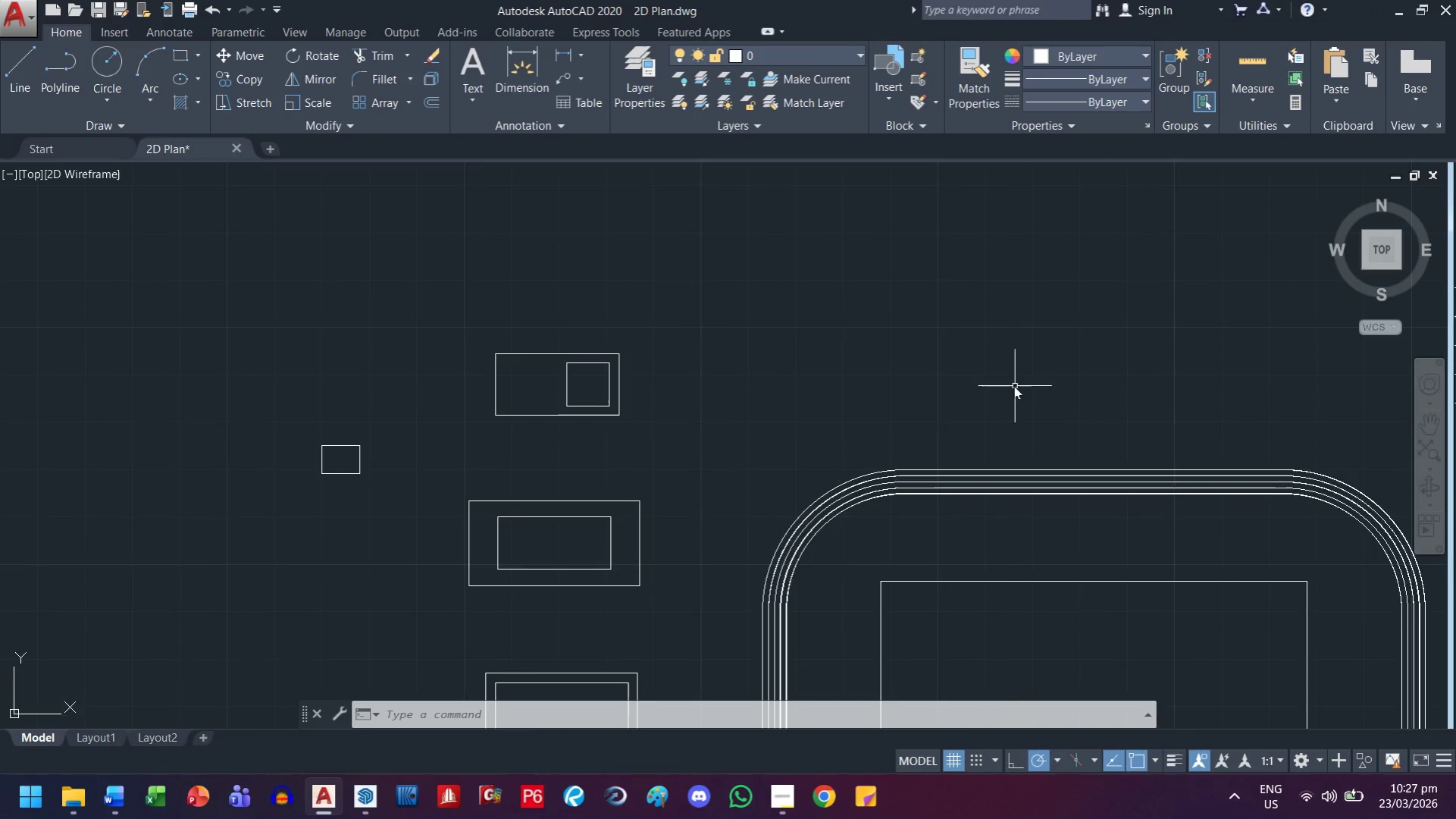 
key(Escape)
 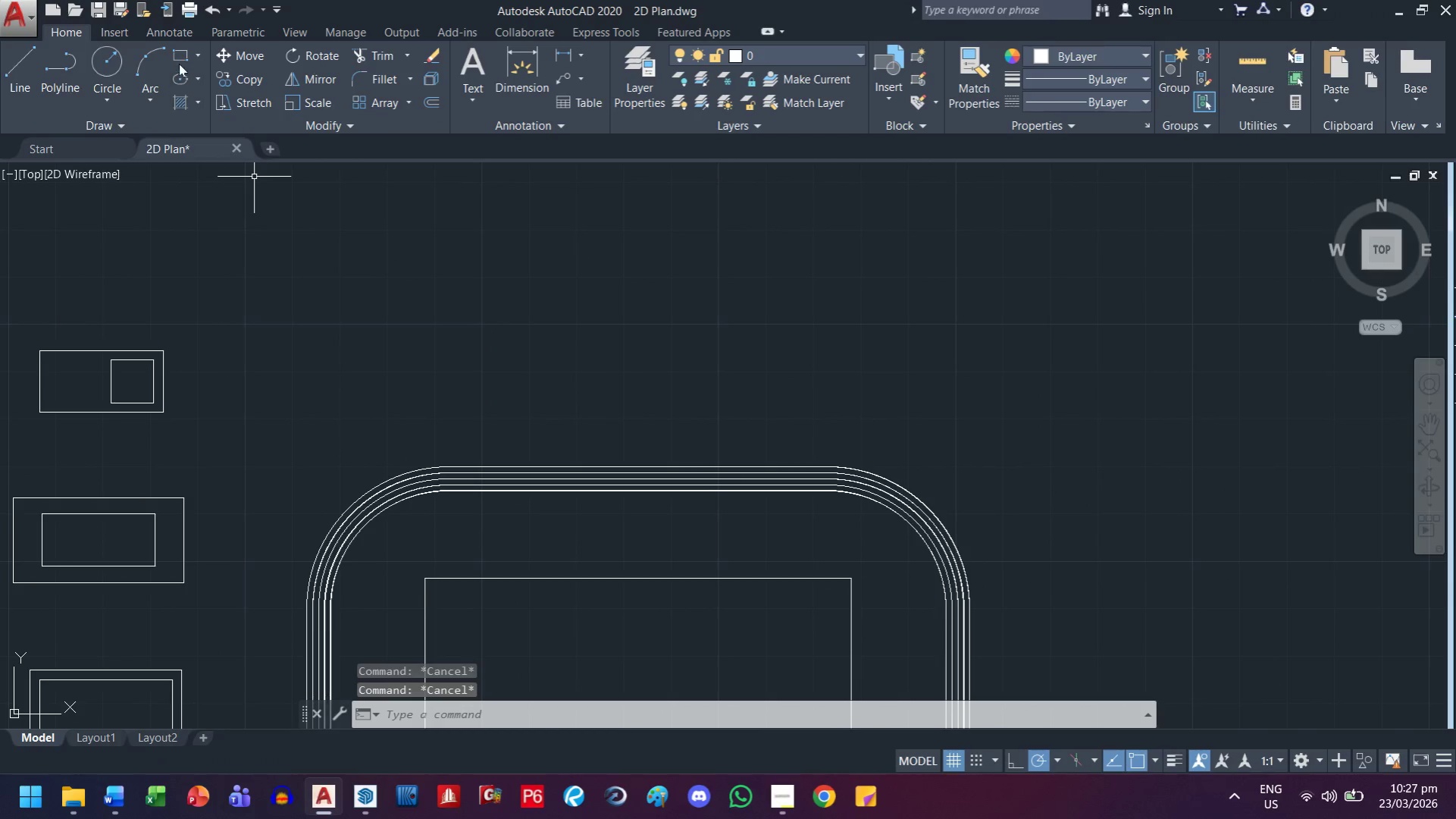 
left_click([180, 53])
 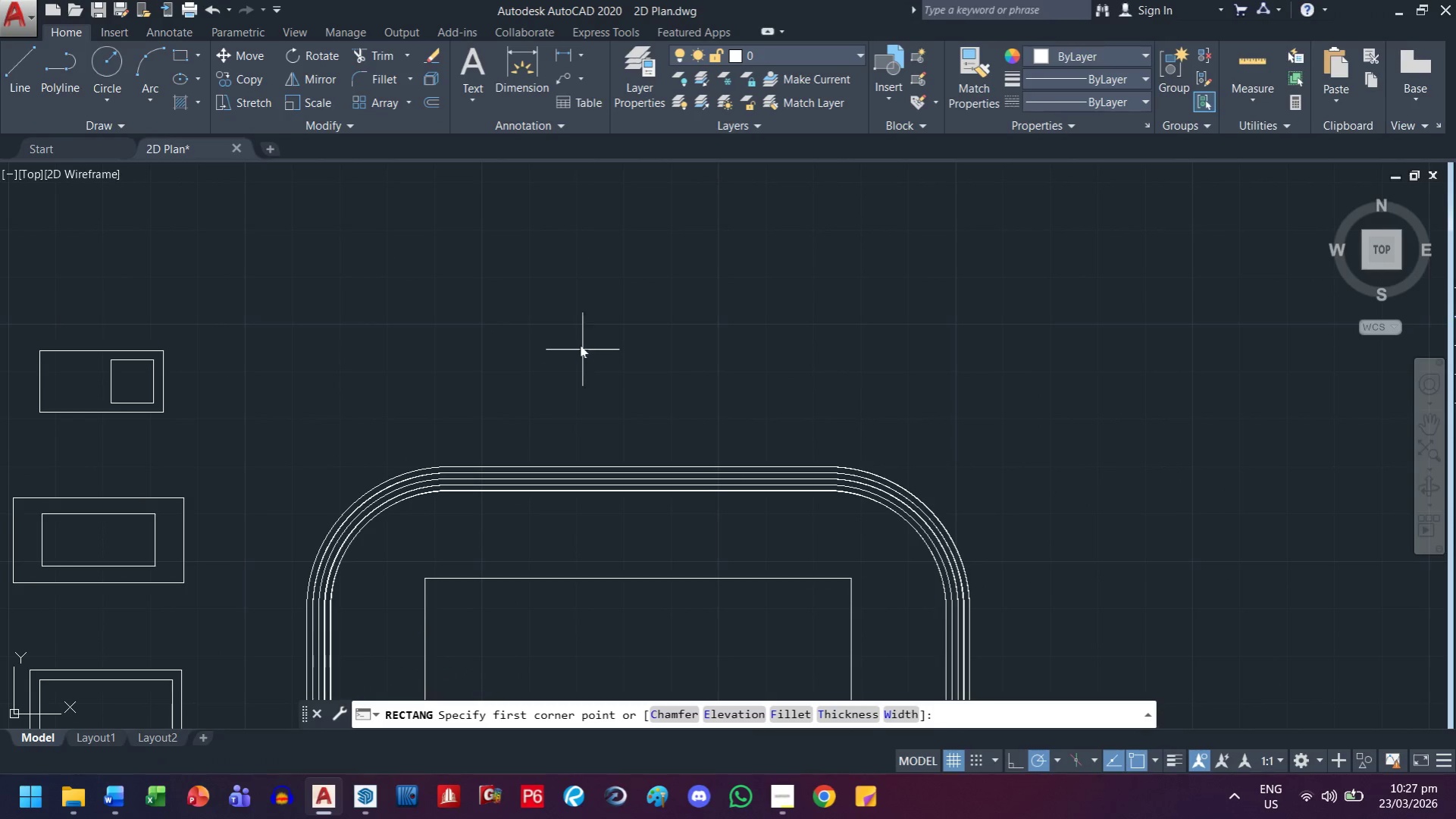 
left_click_drag(start_coordinate=[540, 305], to_coordinate=[535, 305])
 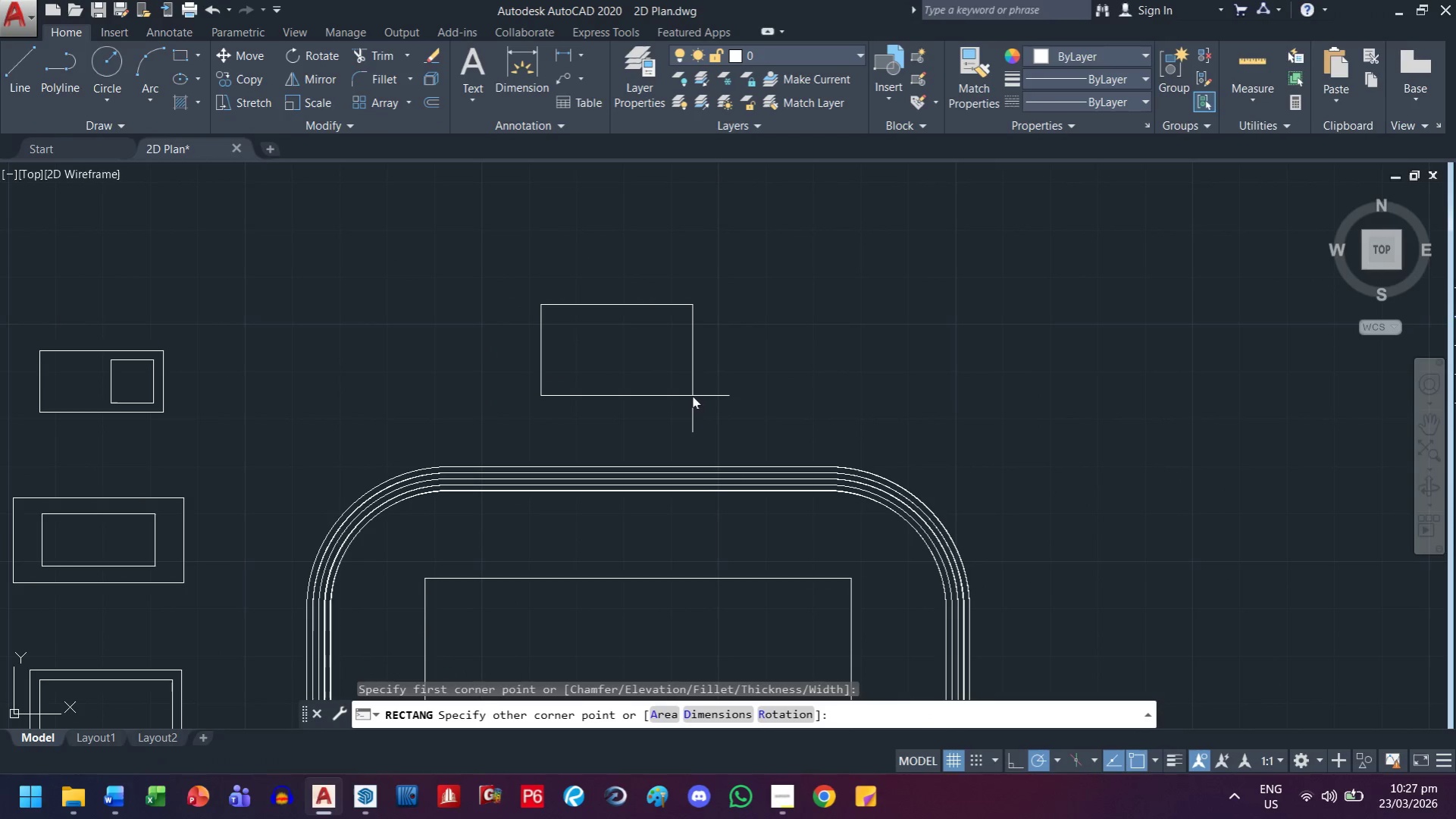 
key(D)
 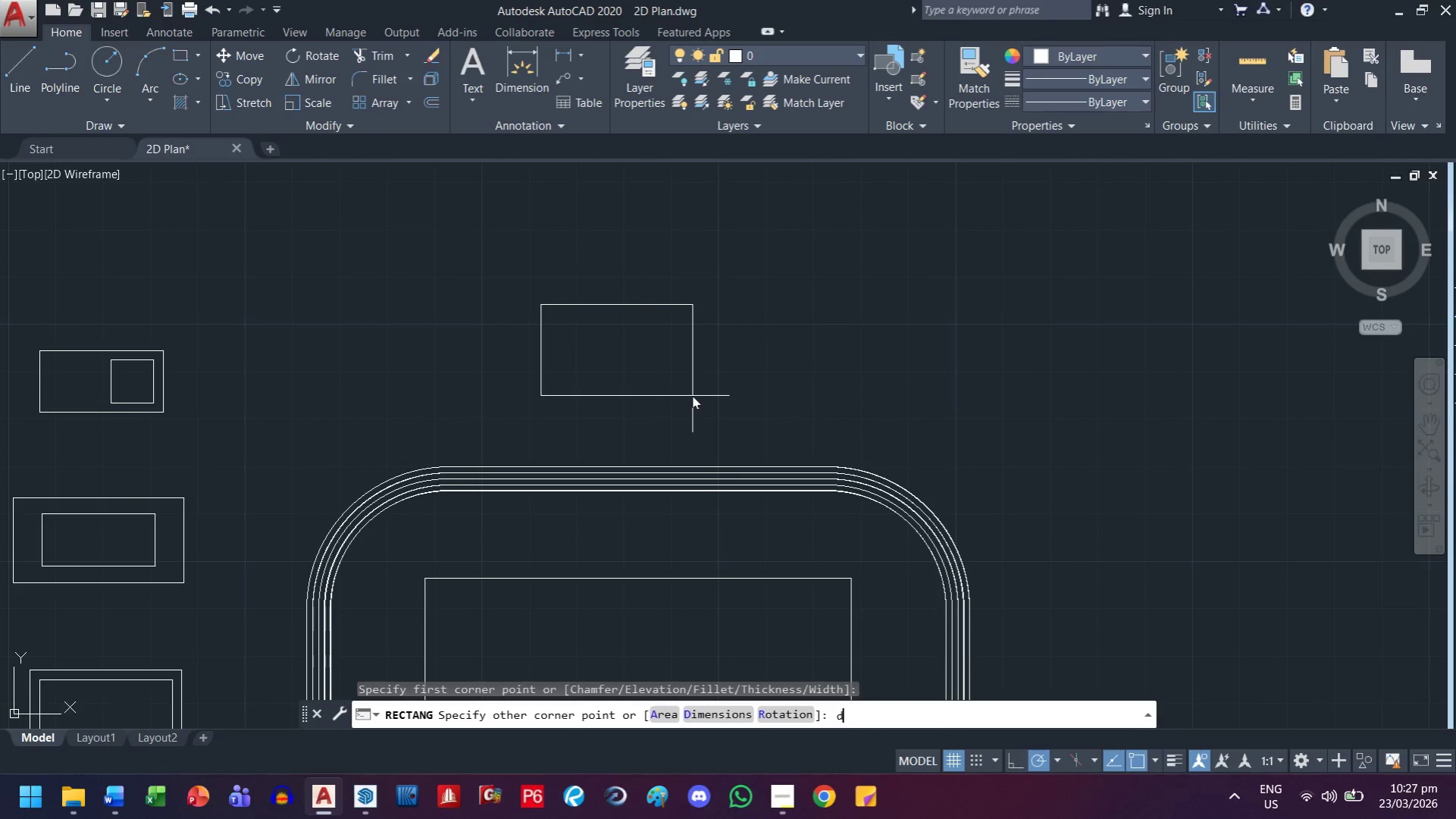 
key(Space)
 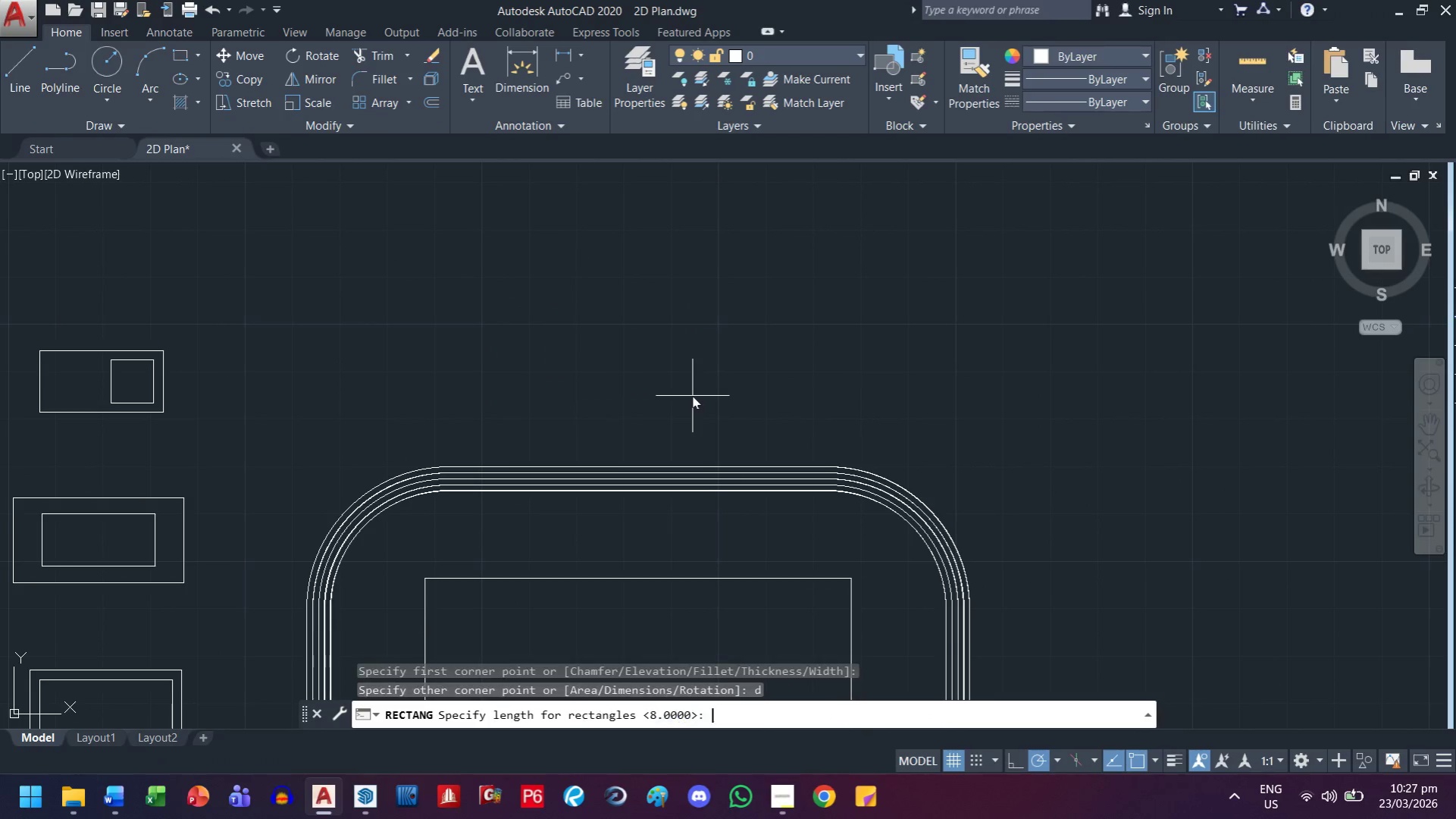 
key(2)
 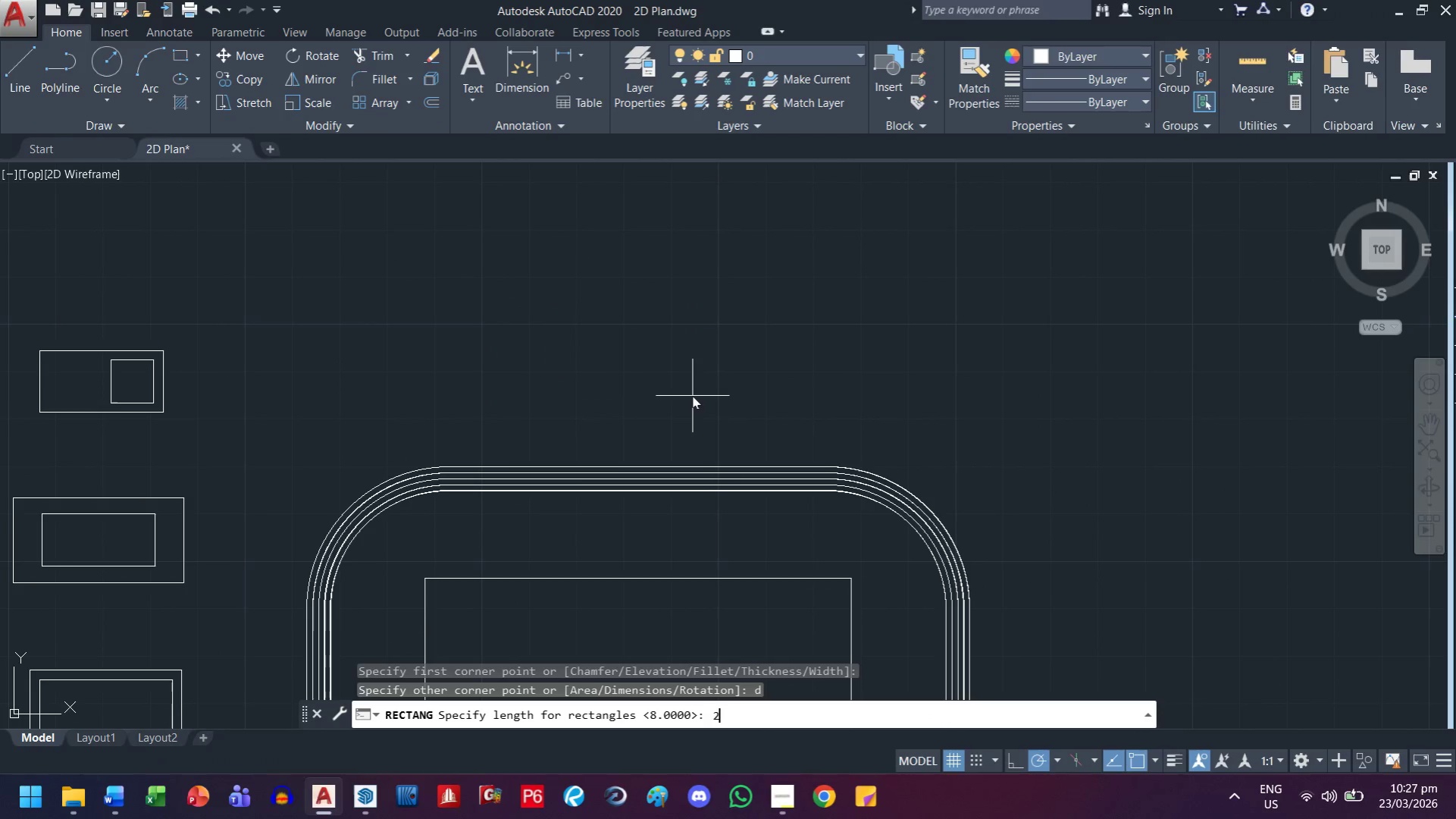 
key(Period)
 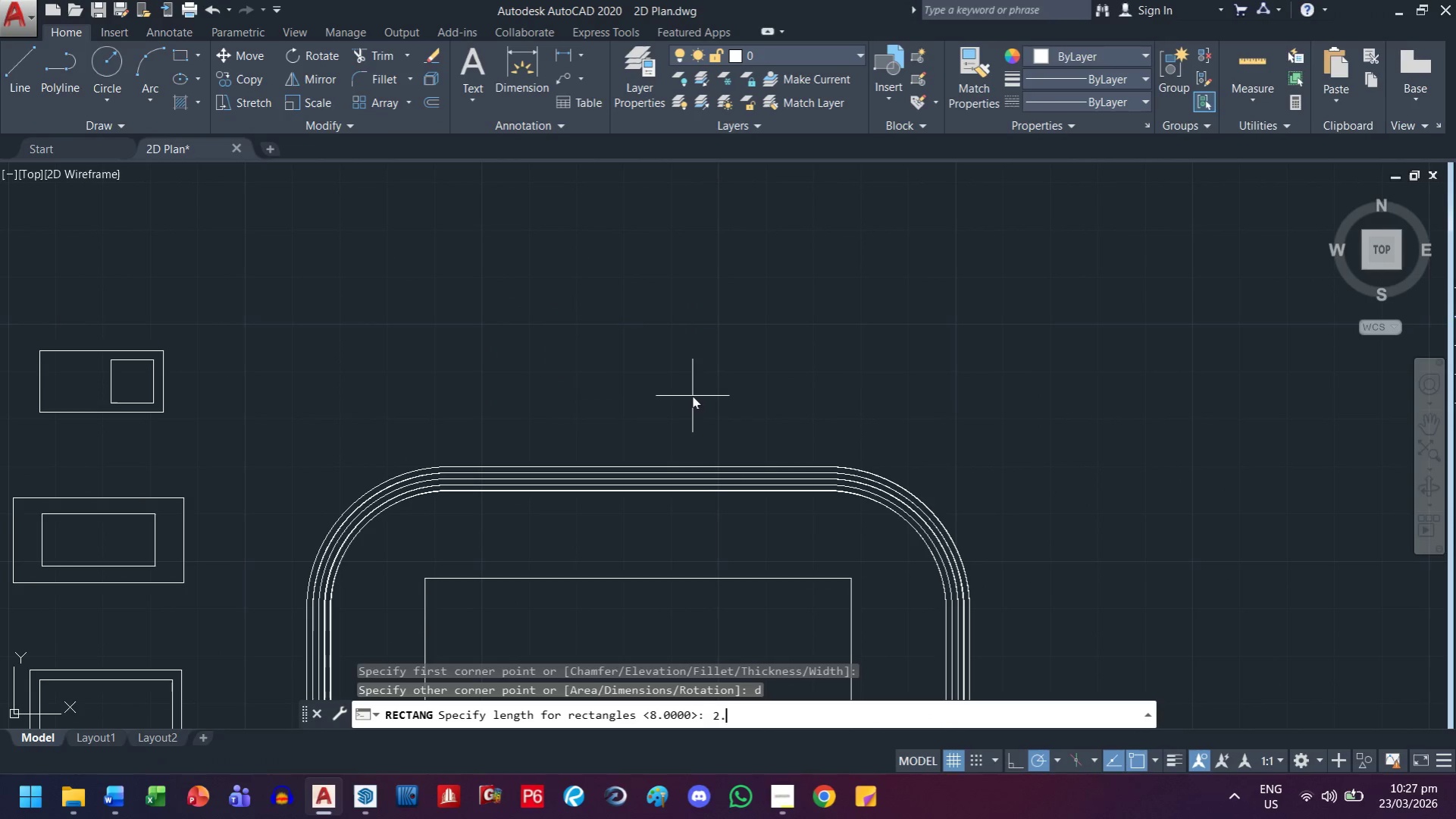 
key(5)
 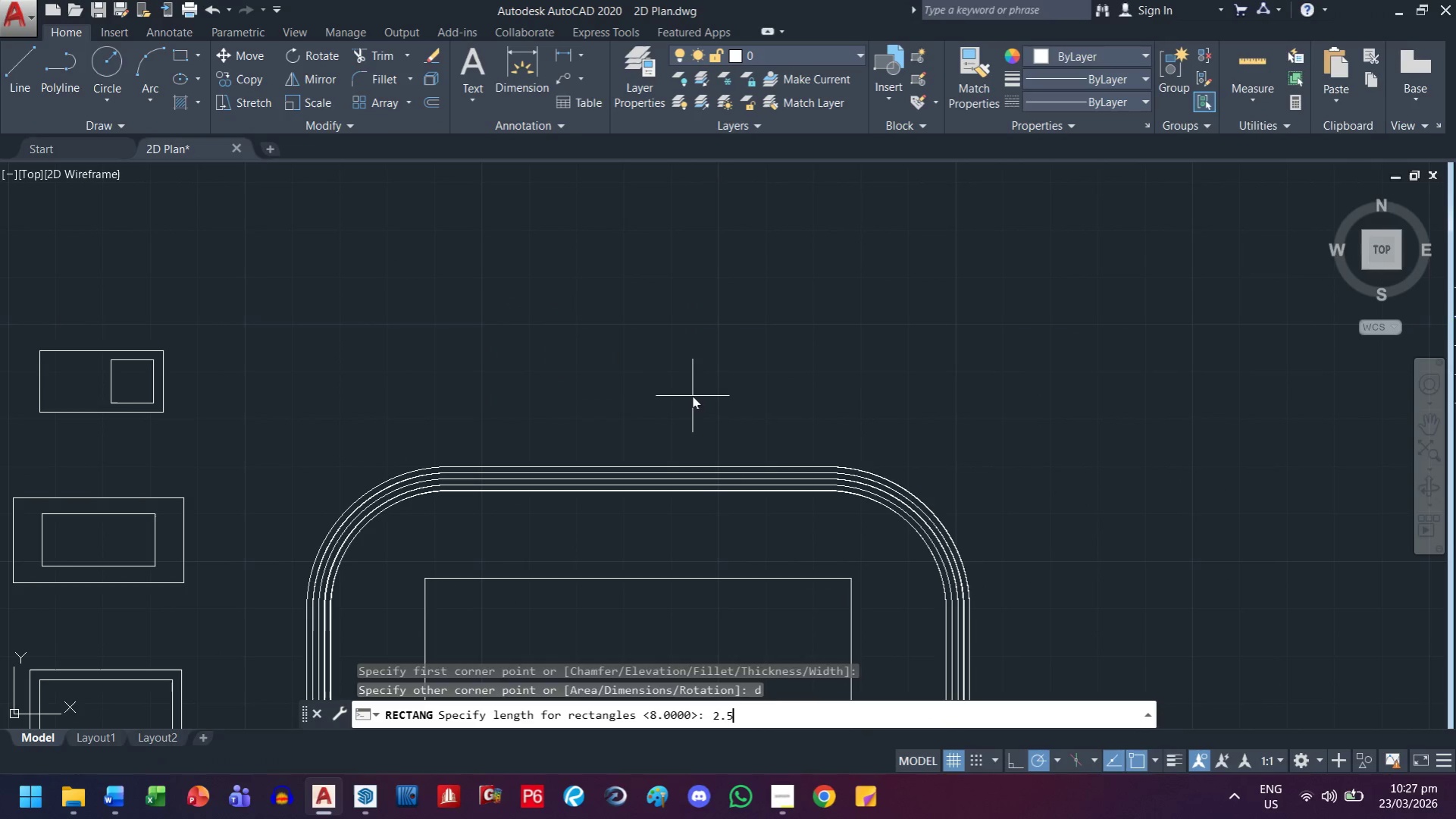 
key(Enter)
 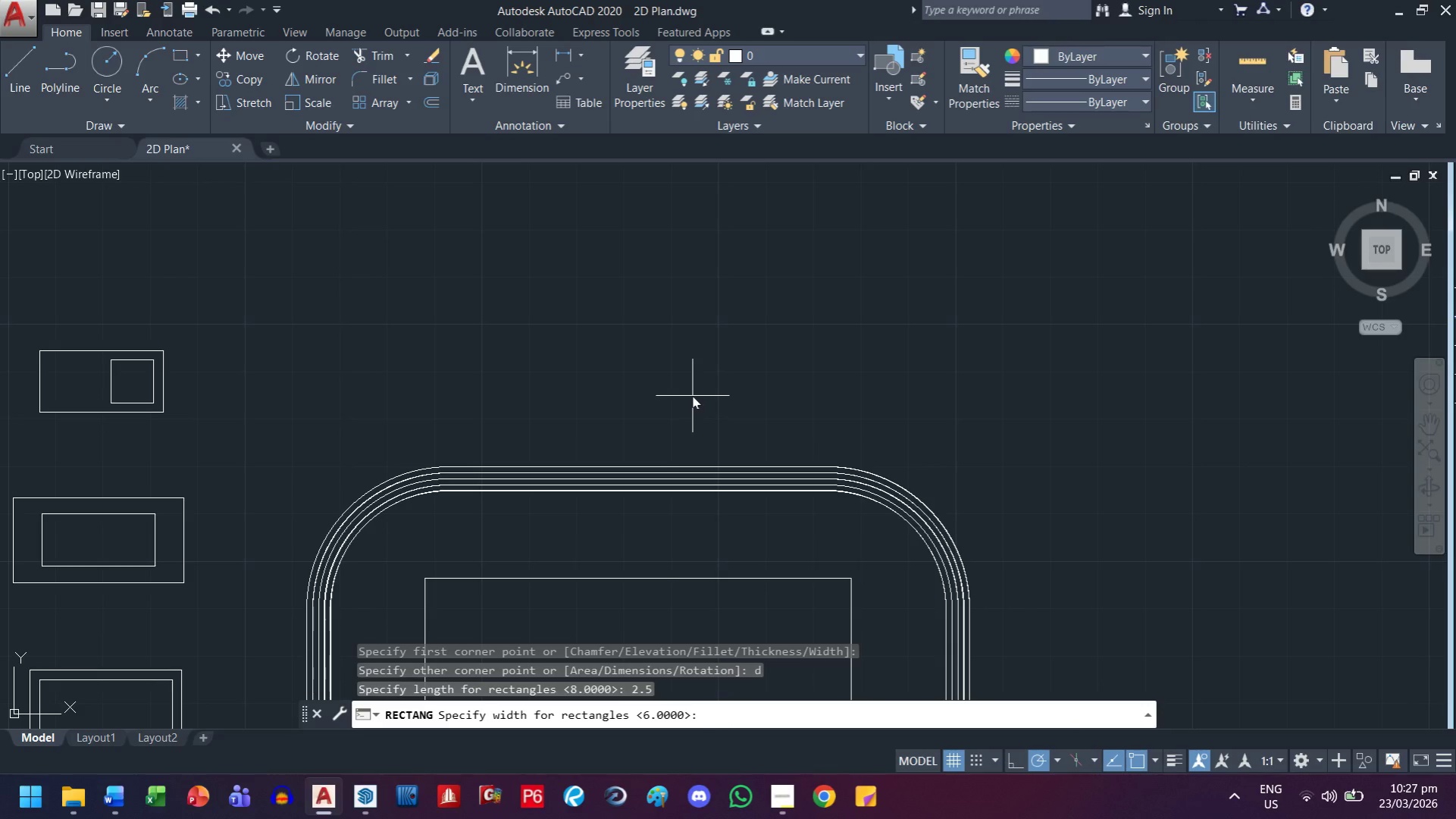 
key(5)
 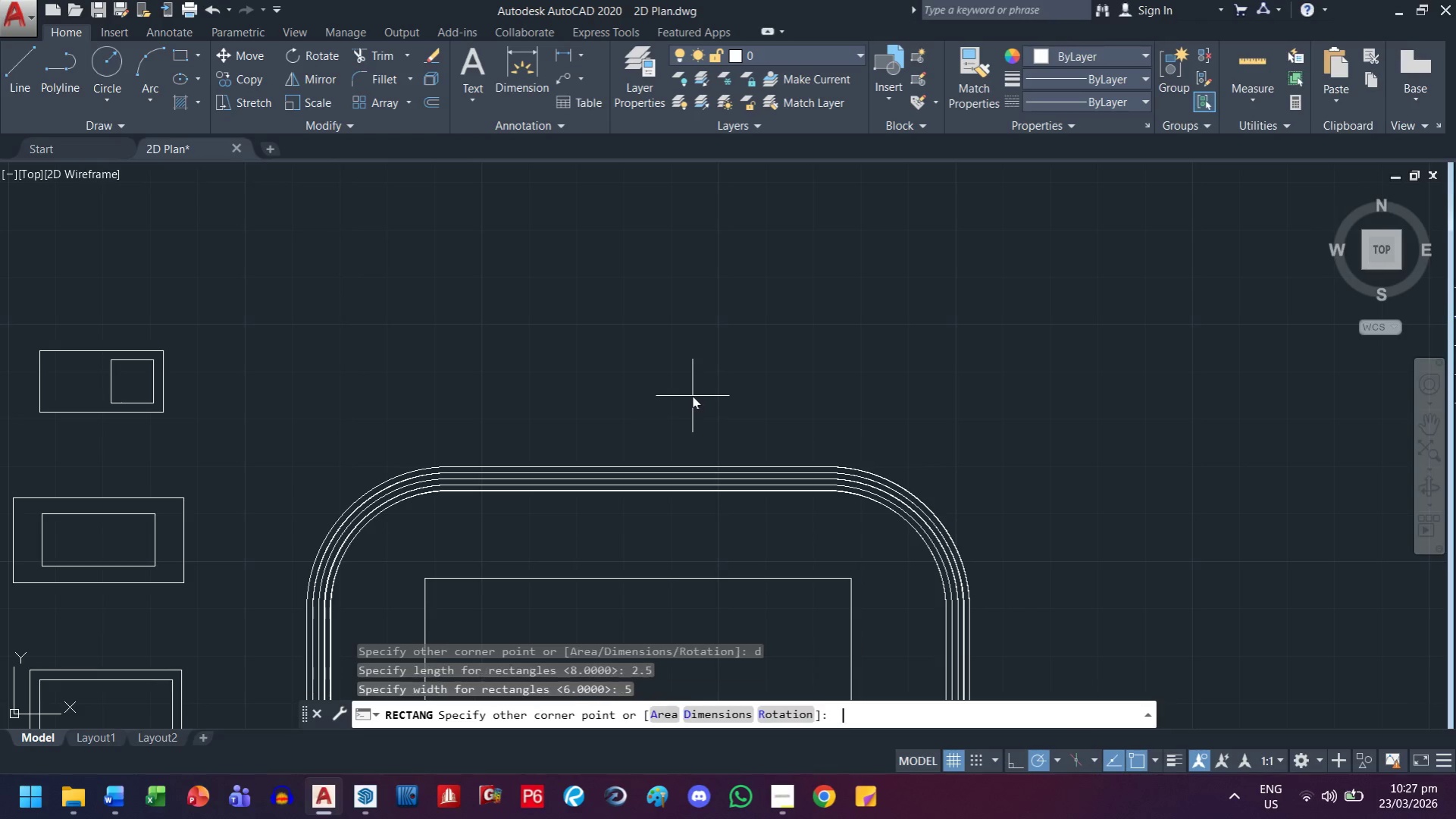 
key(Enter)
 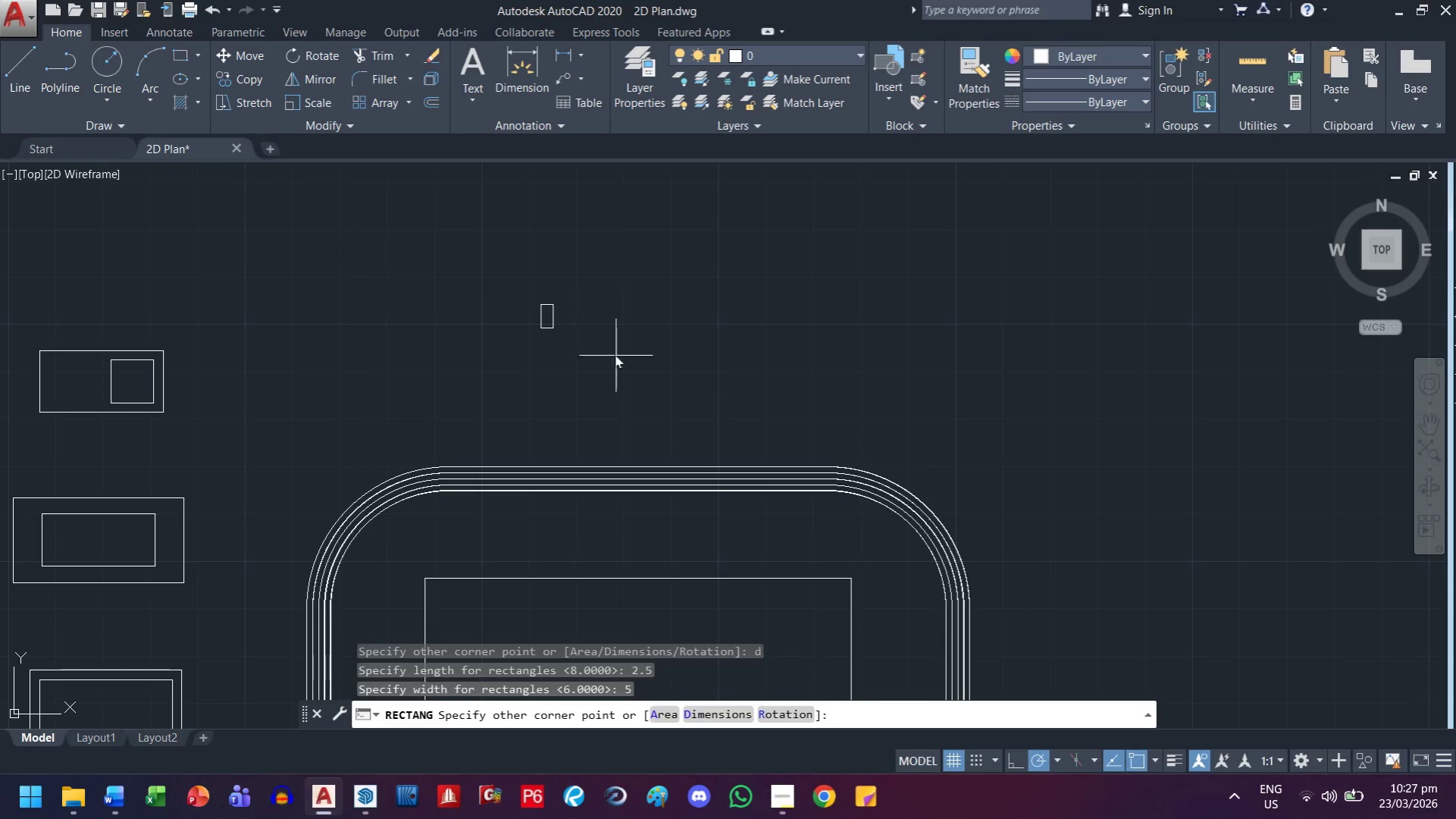 
left_click([586, 330])
 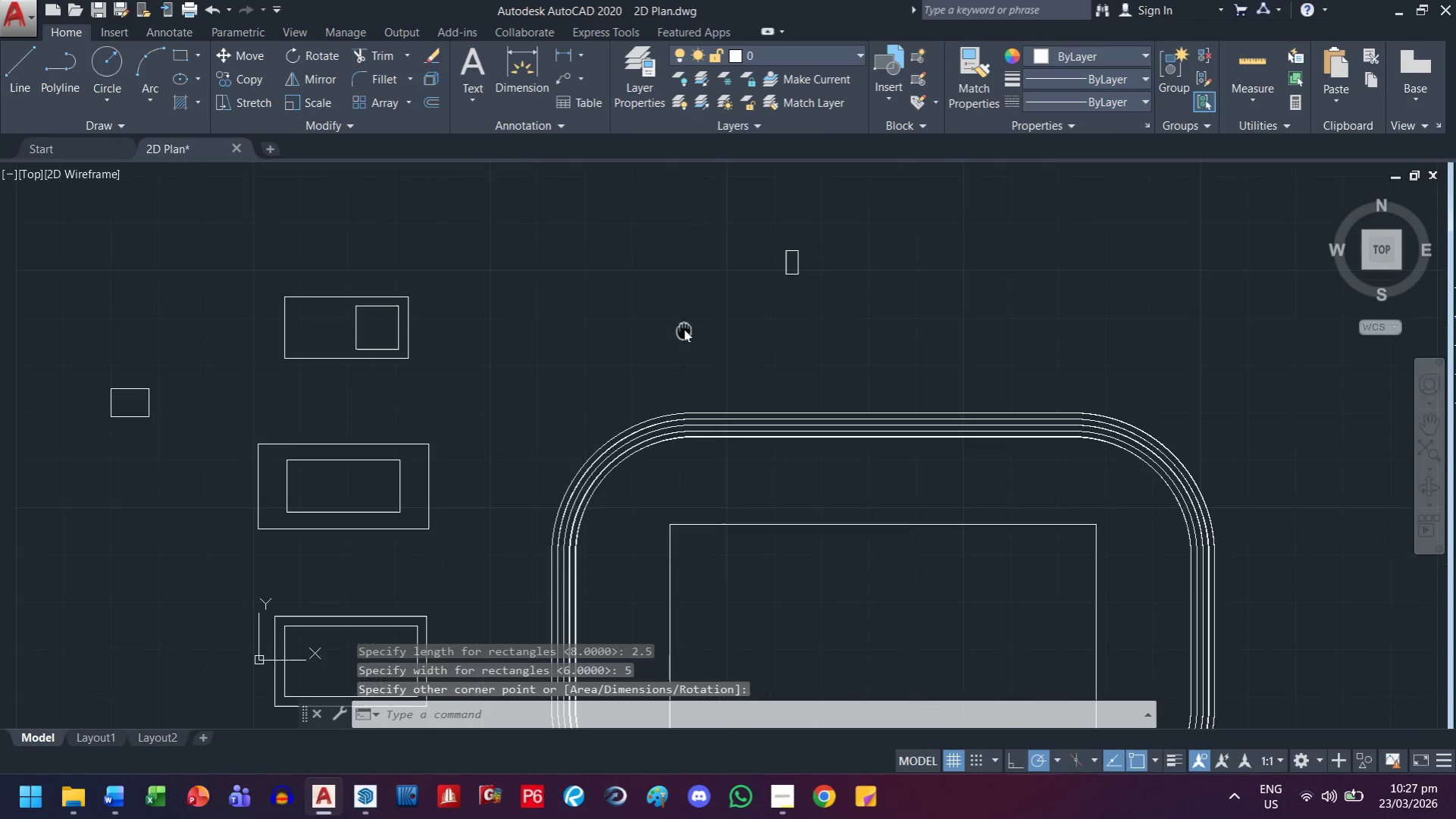 
key(Escape)
 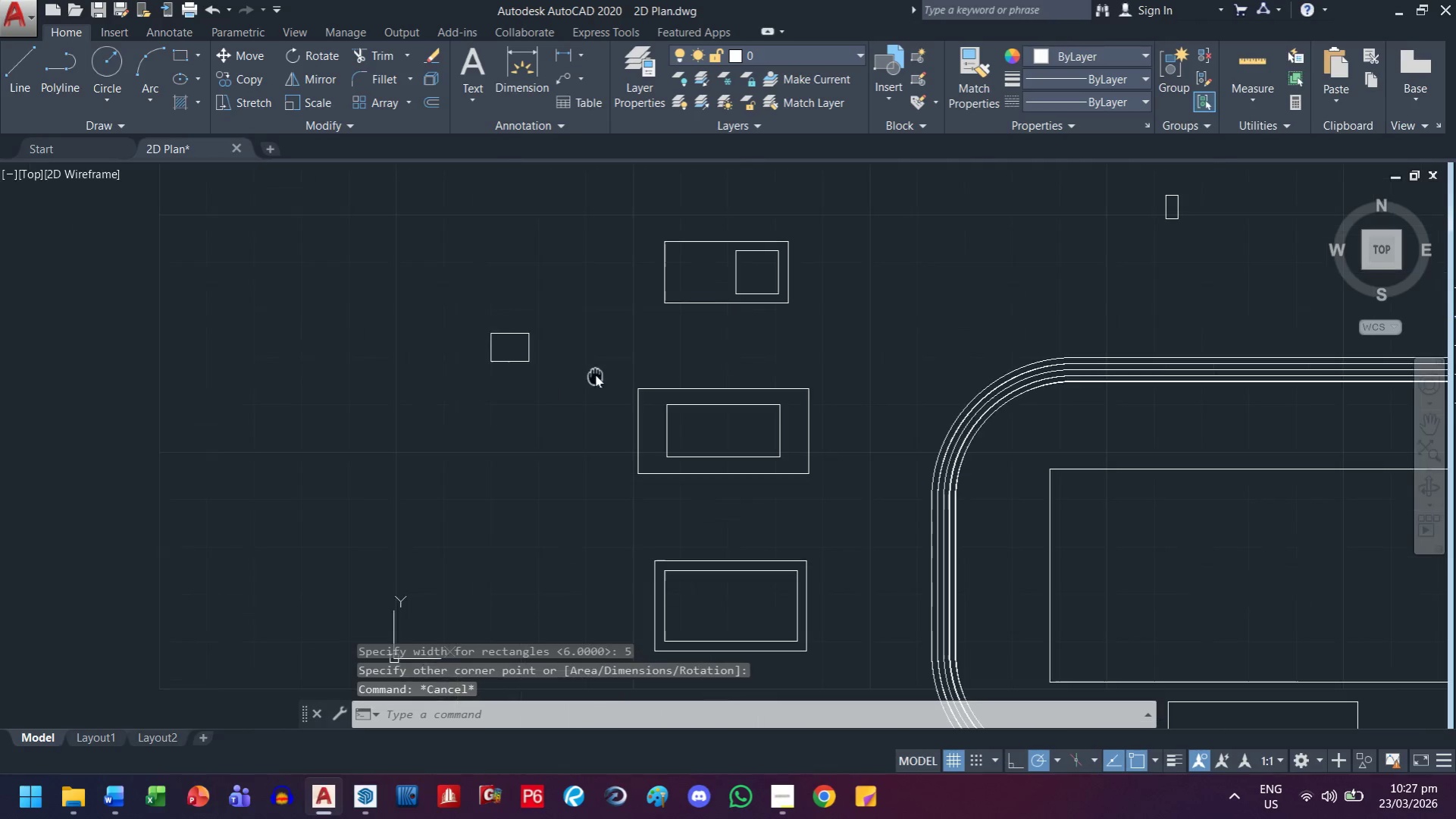 
left_click_drag(start_coordinate=[547, 318], to_coordinate=[536, 331])
 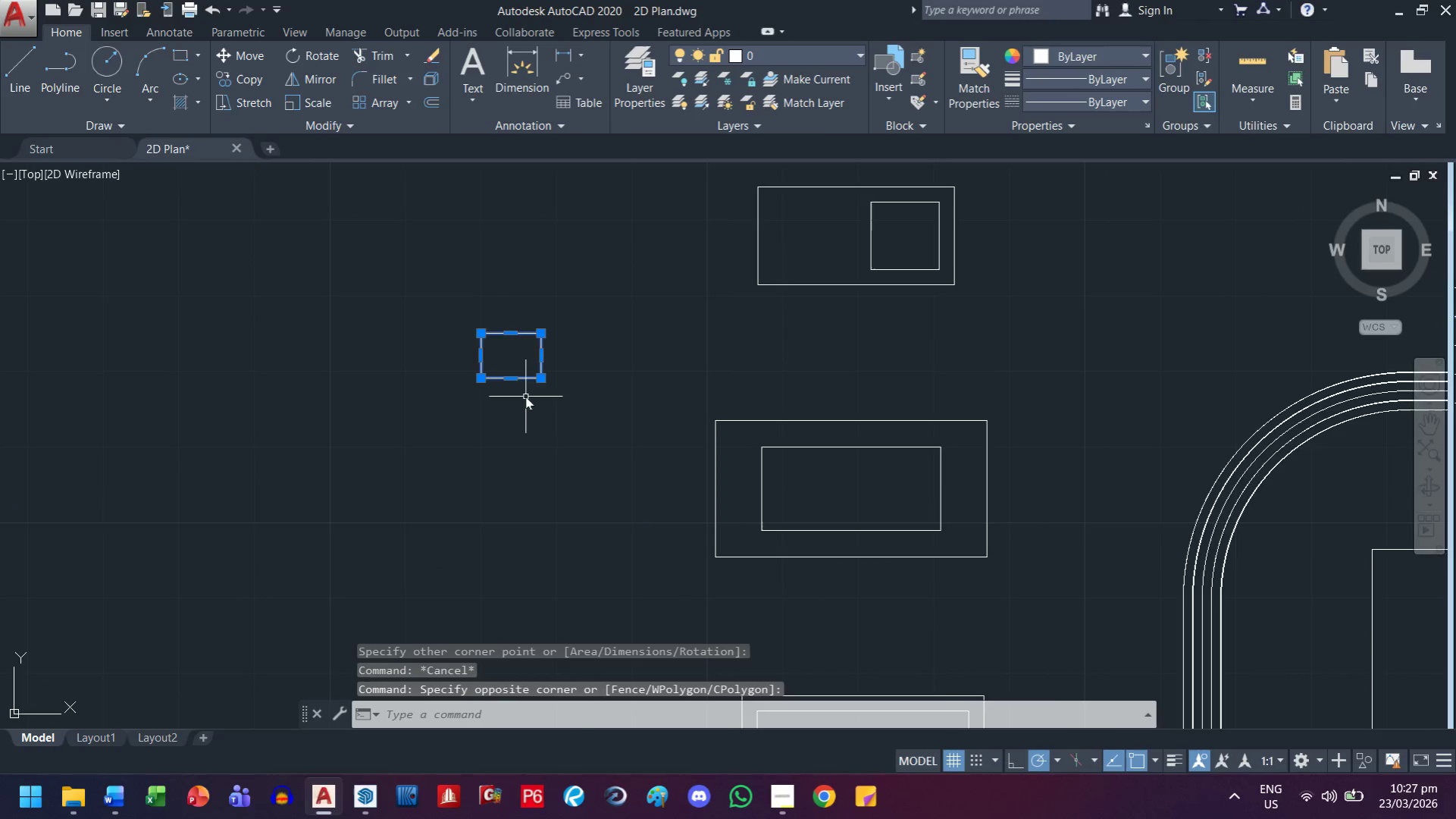 
scroll: coordinate [504, 334], scroll_direction: up, amount: 1.0
 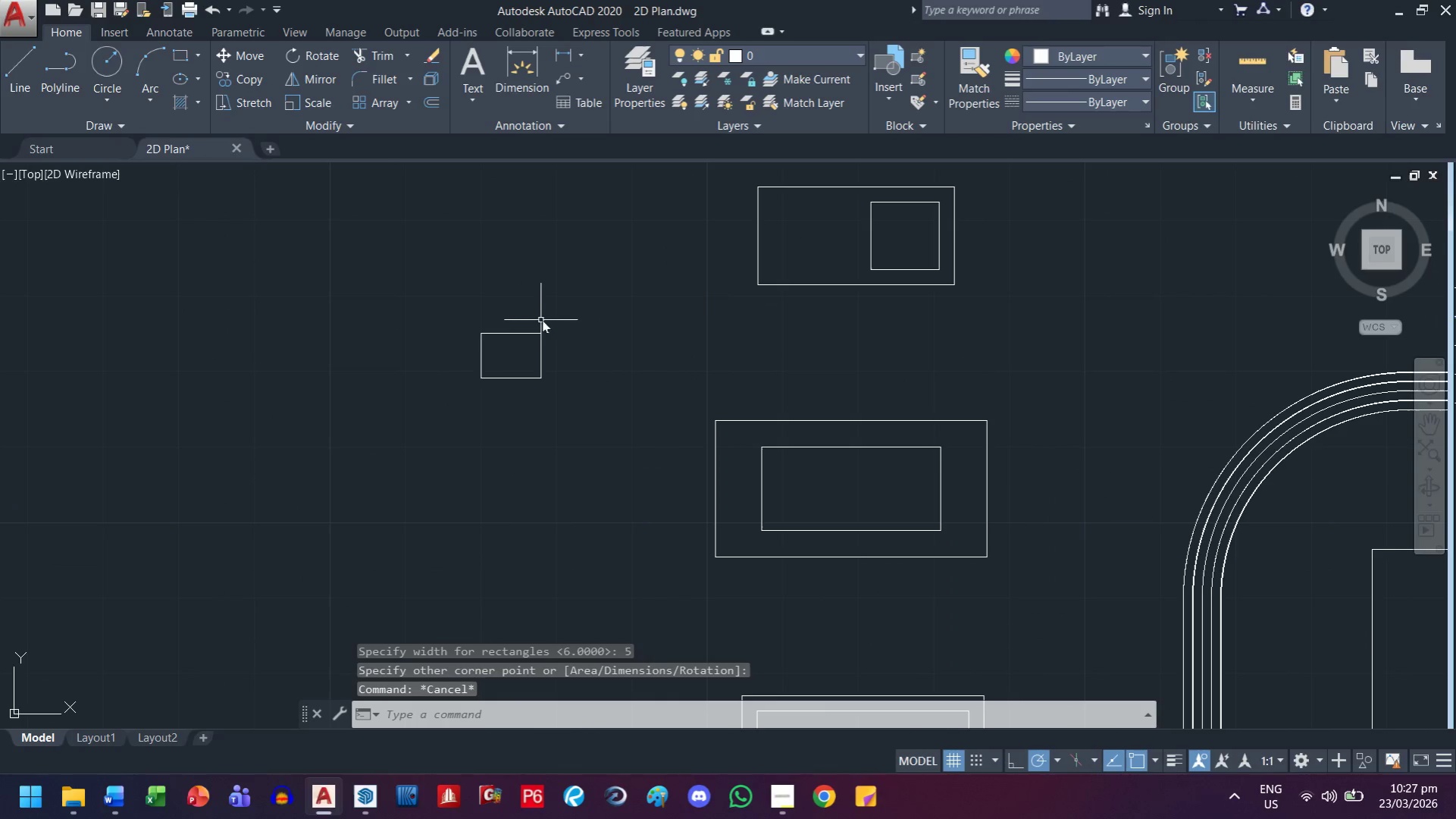 
middle_click([525, 397])
 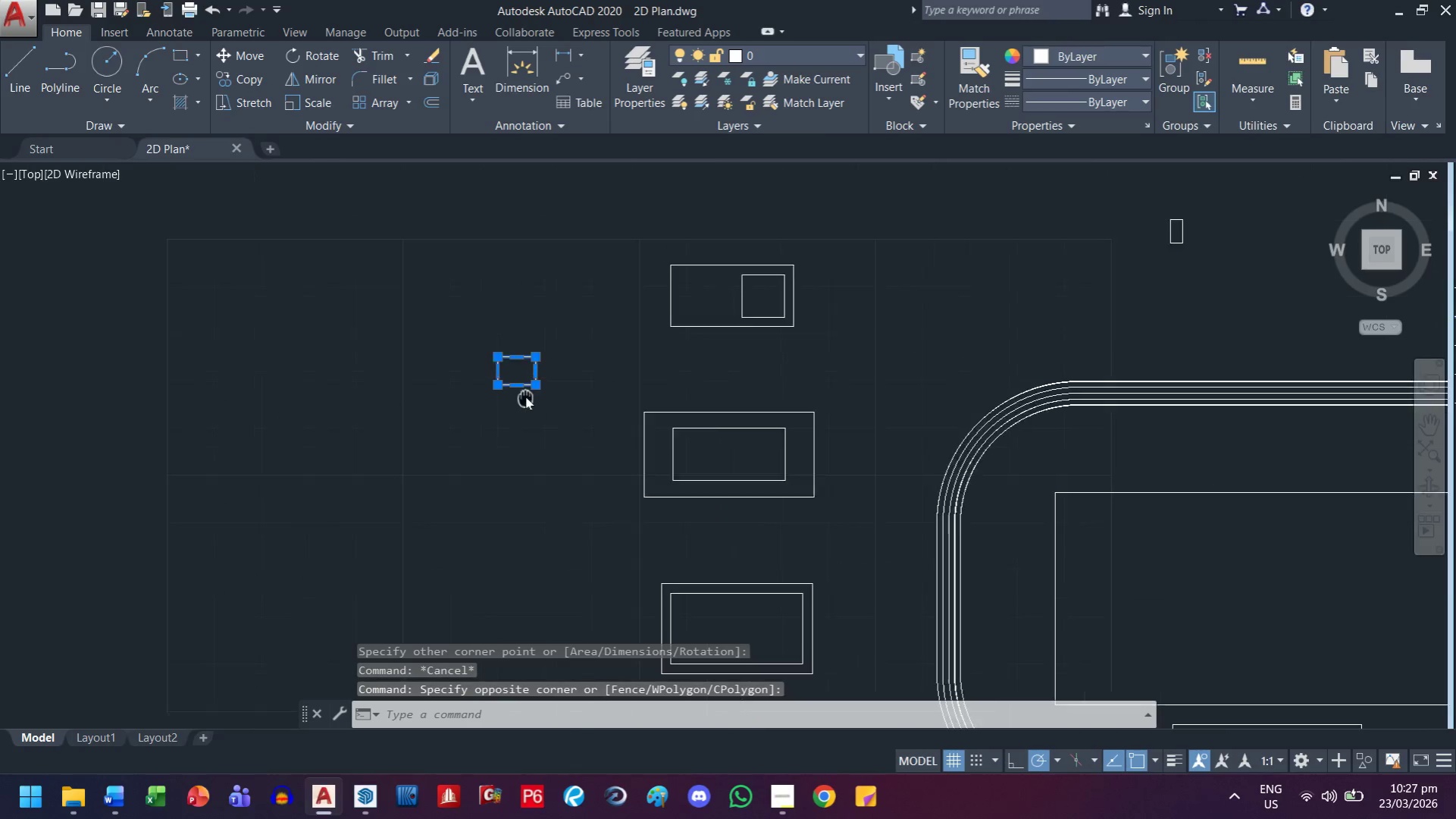 
key(M)
 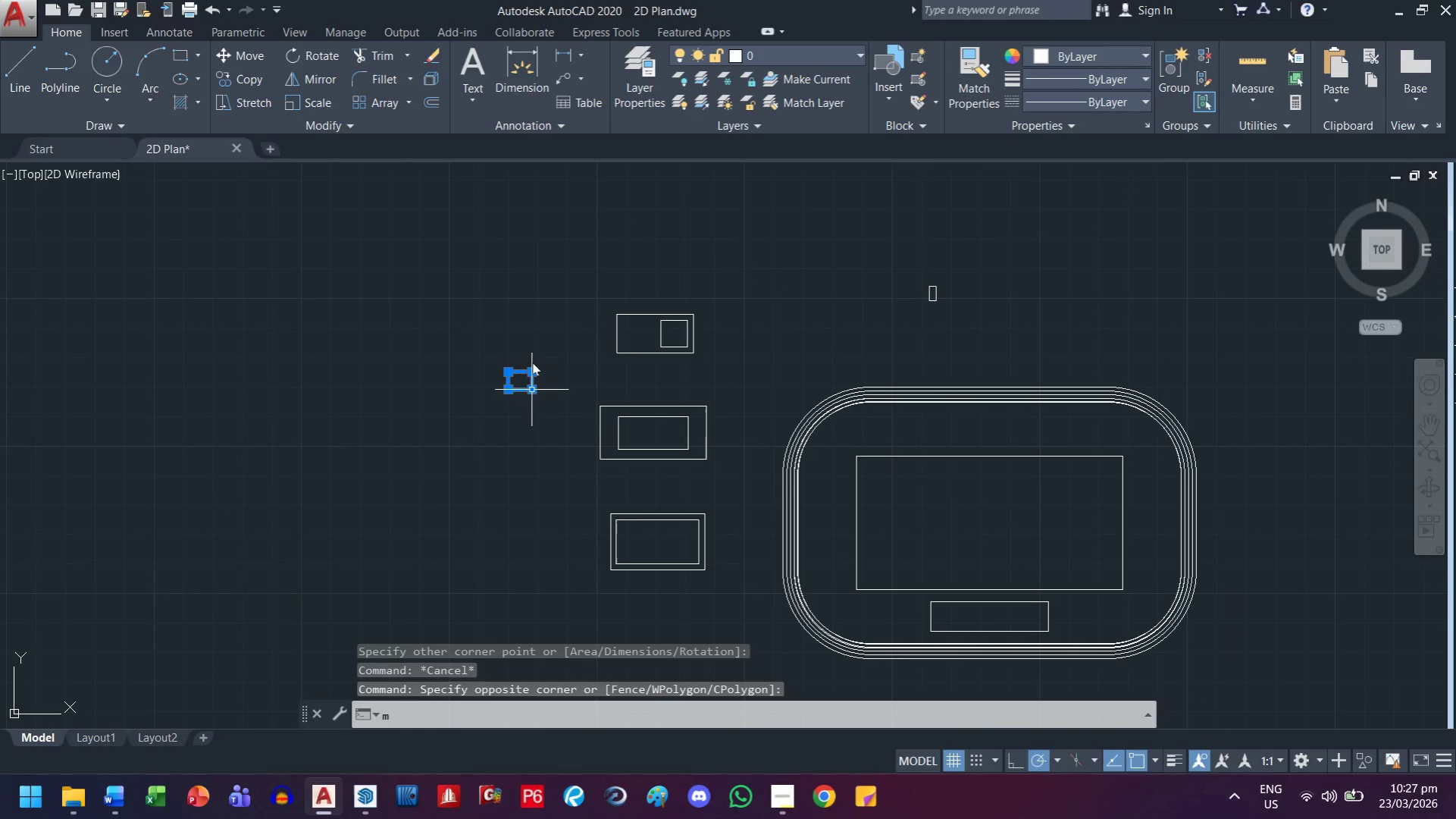 
key(Space)
 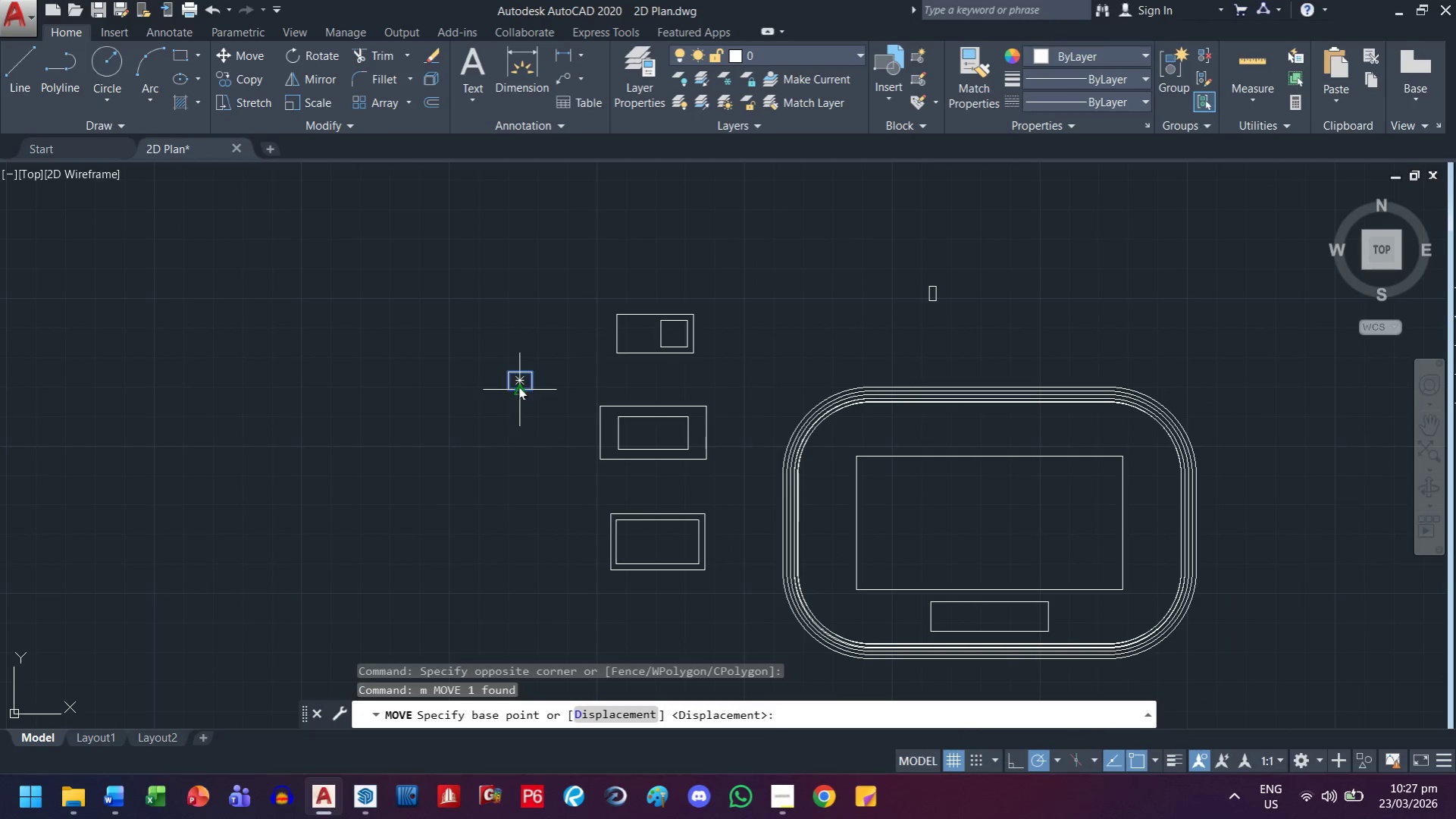 
scroll: coordinate [525, 397], scroll_direction: down, amount: 2.0
 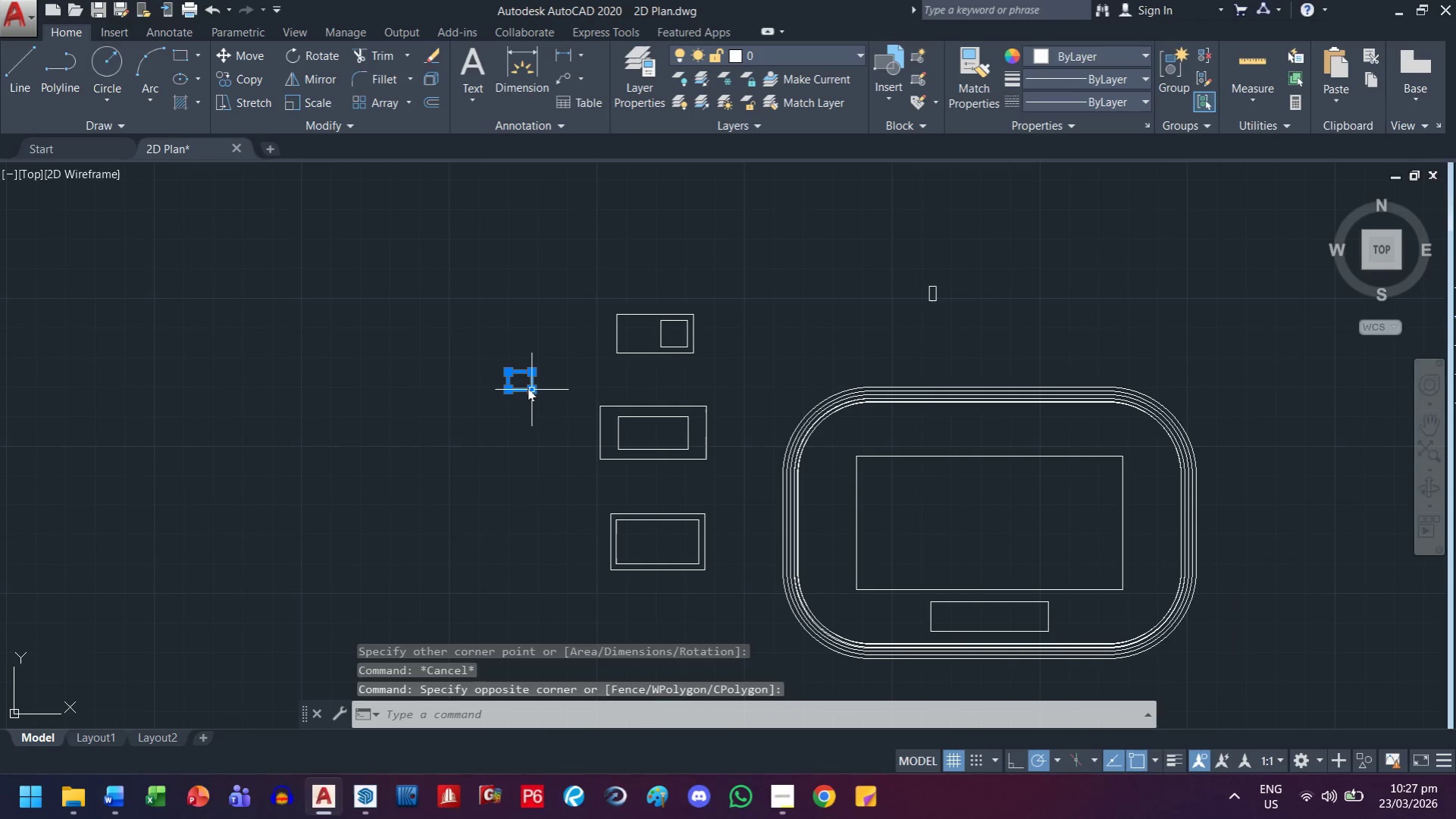 
left_click([519, 384])
 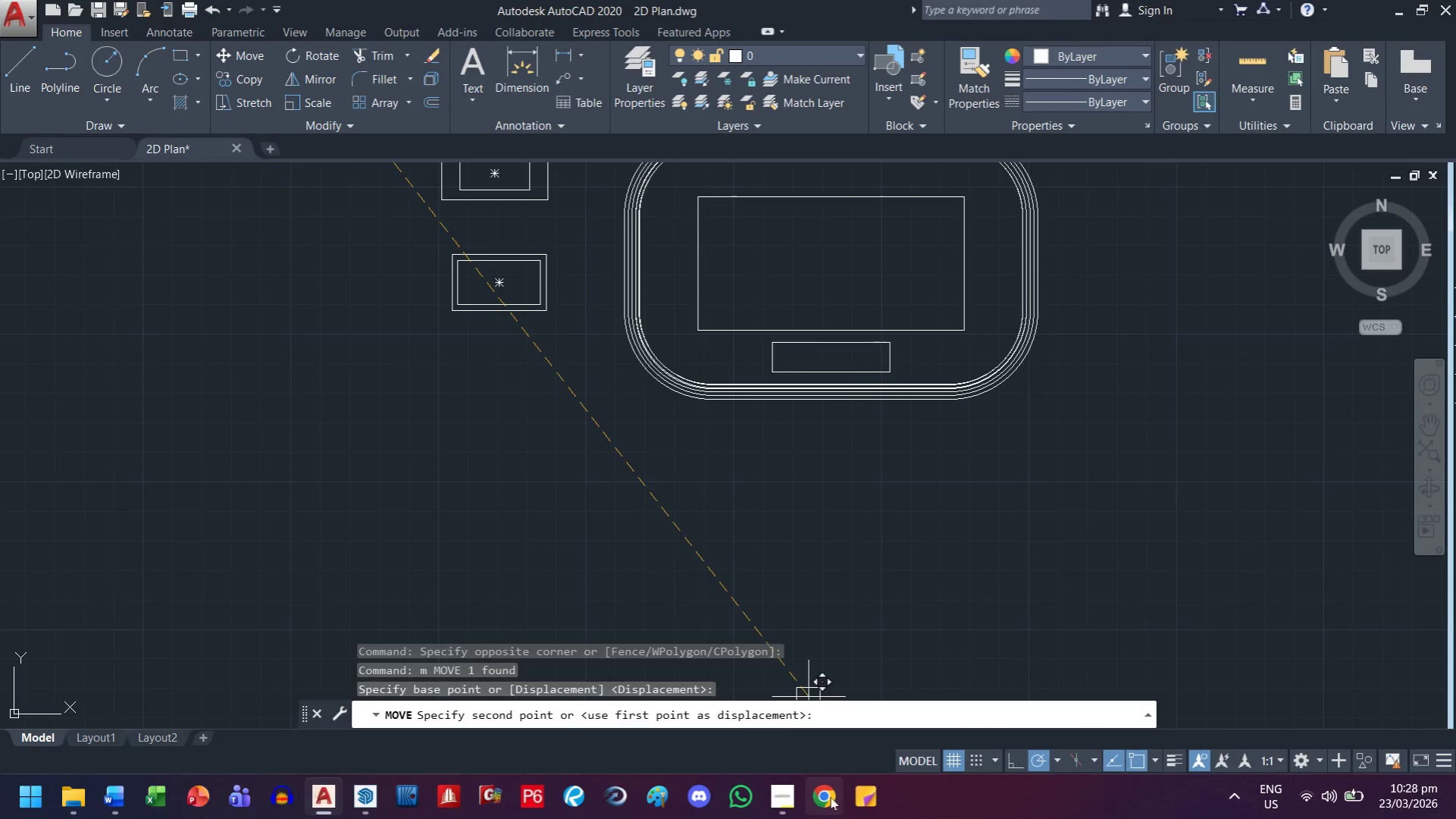 
scroll: coordinate [592, 448], scroll_direction: up, amount: 2.0
 